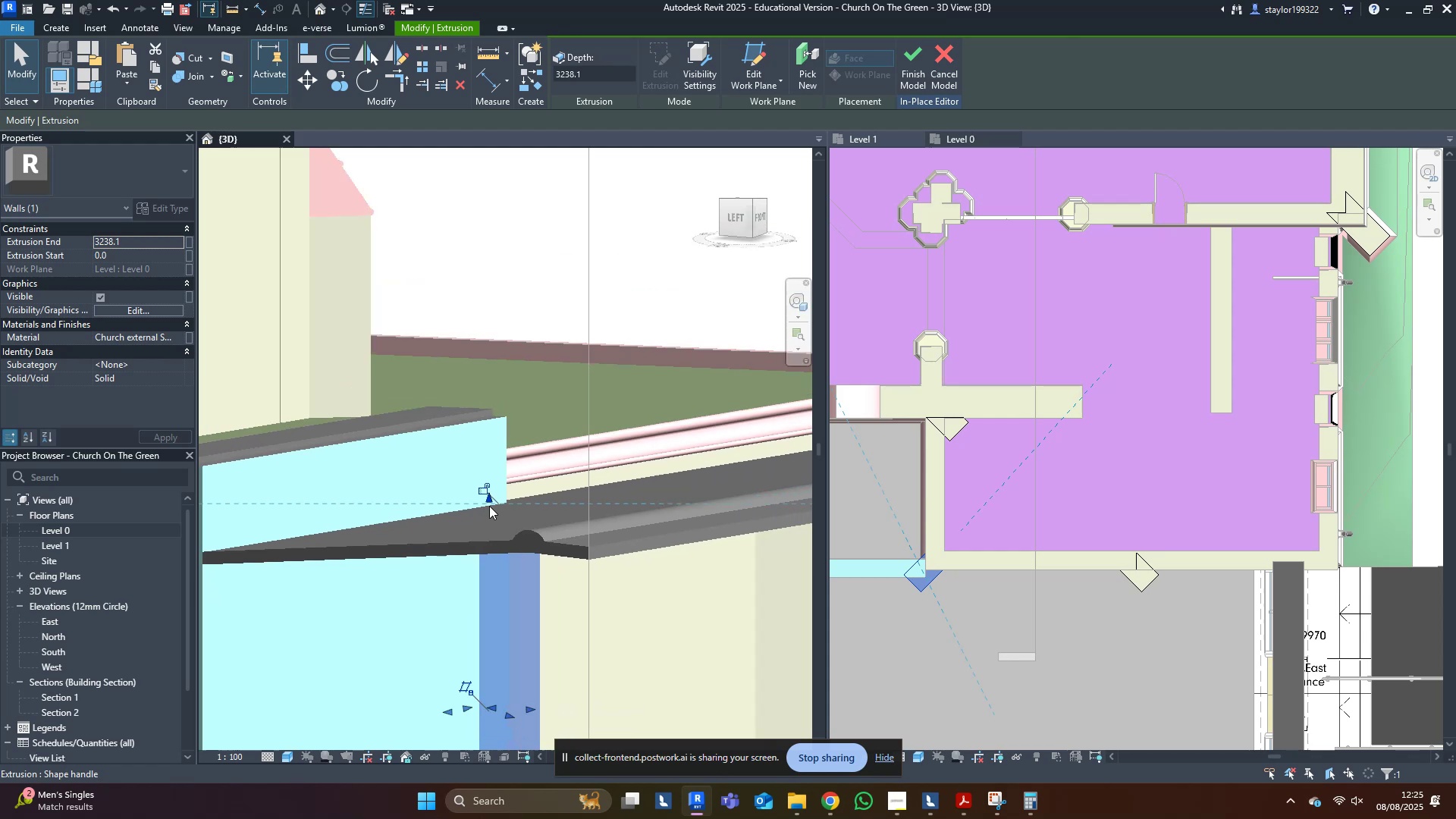 
hold_key(key=ShiftLeft, duration=0.6)
 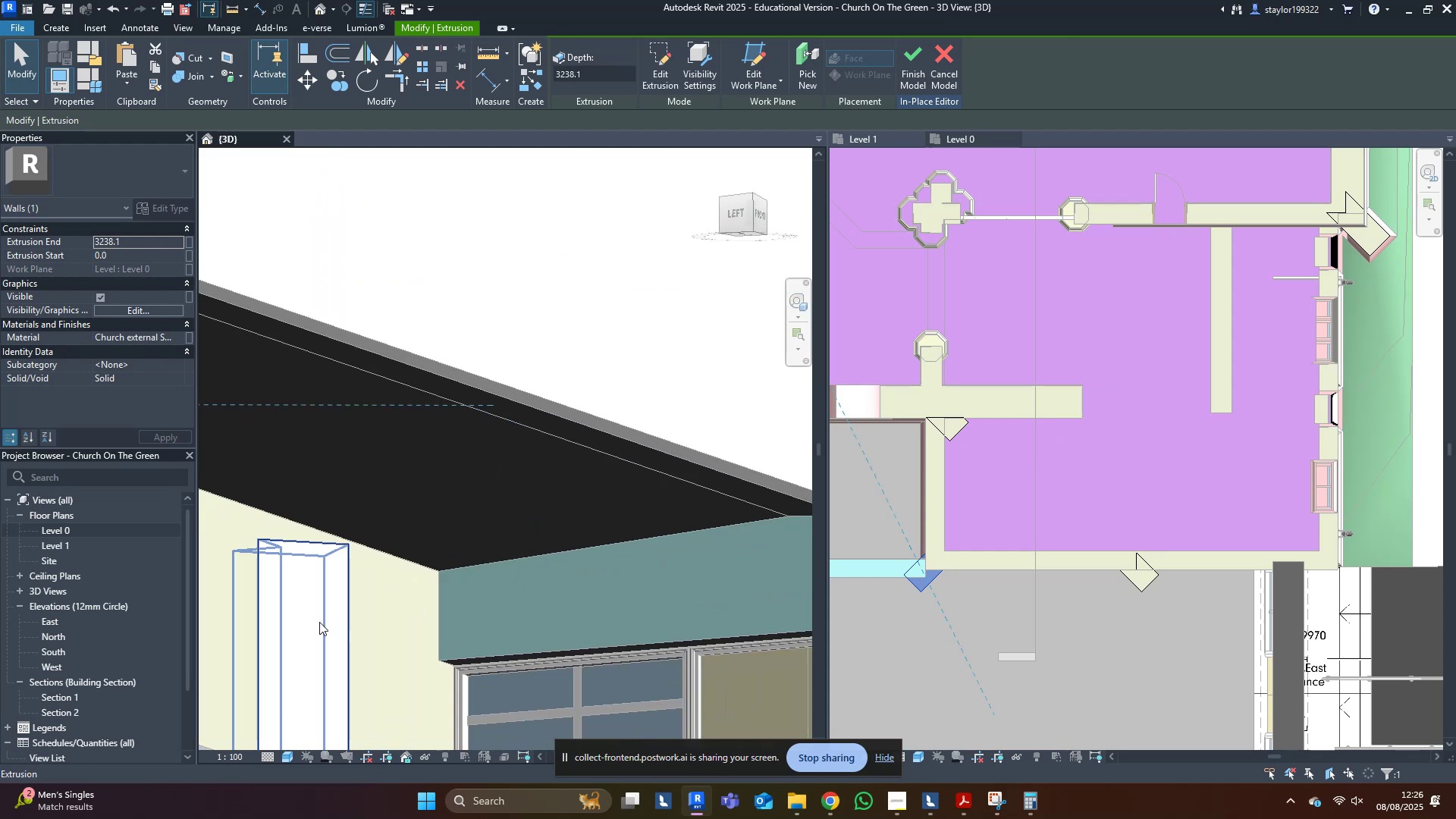 
scroll: coordinate [565, 616], scroll_direction: down, amount: 2.0
 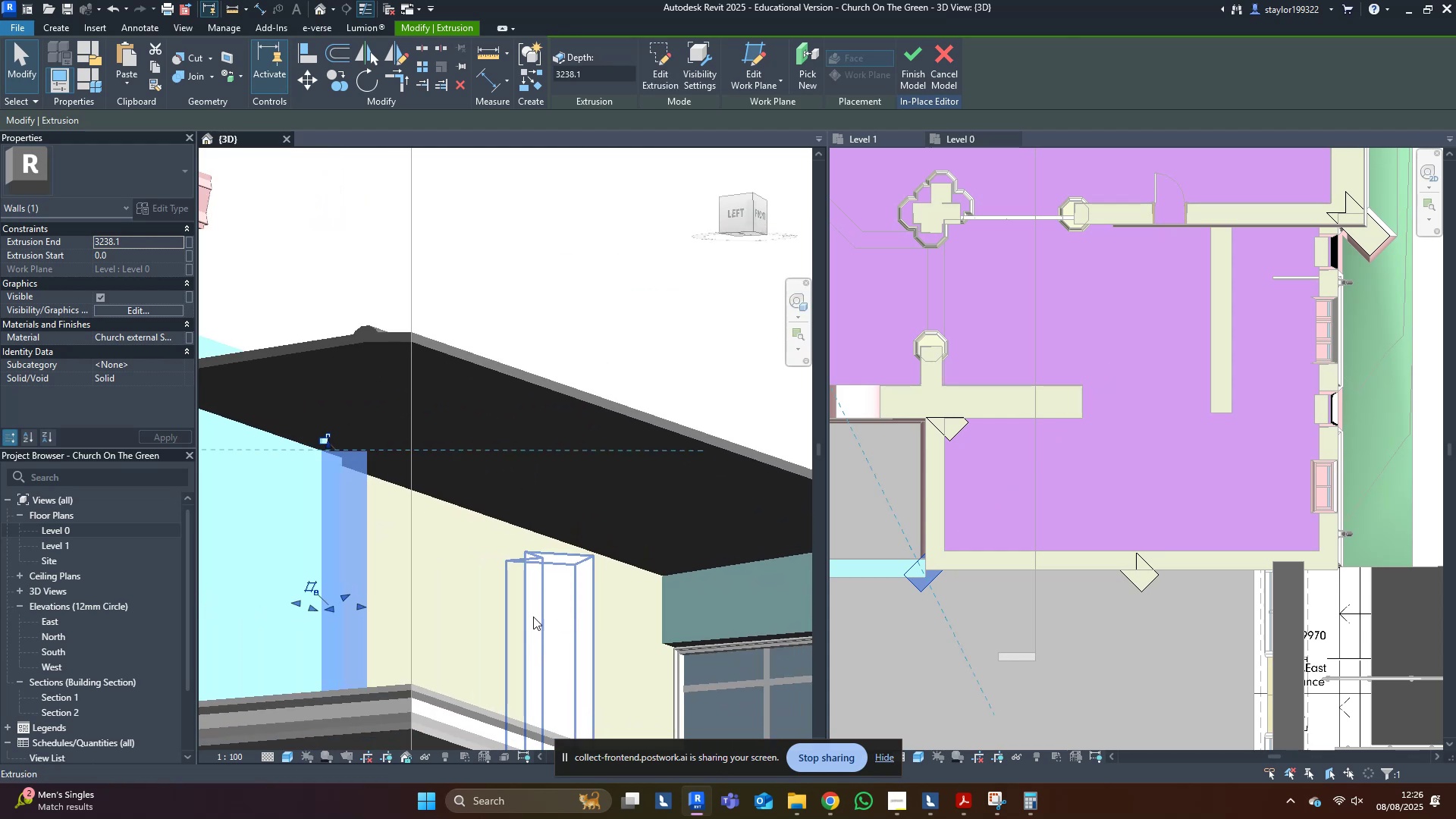 
type(alqw)
 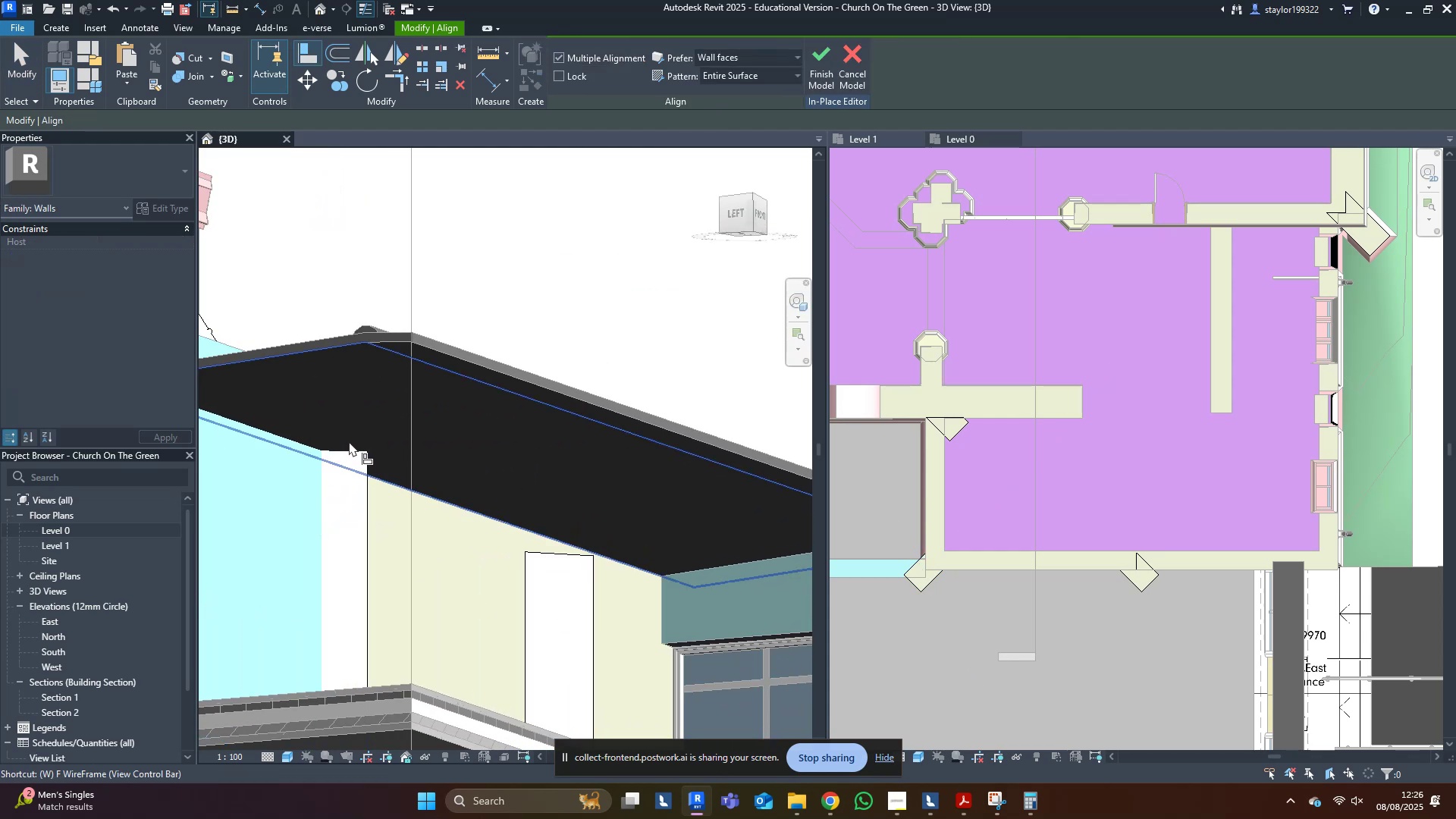 
middle_click([349, 441])
 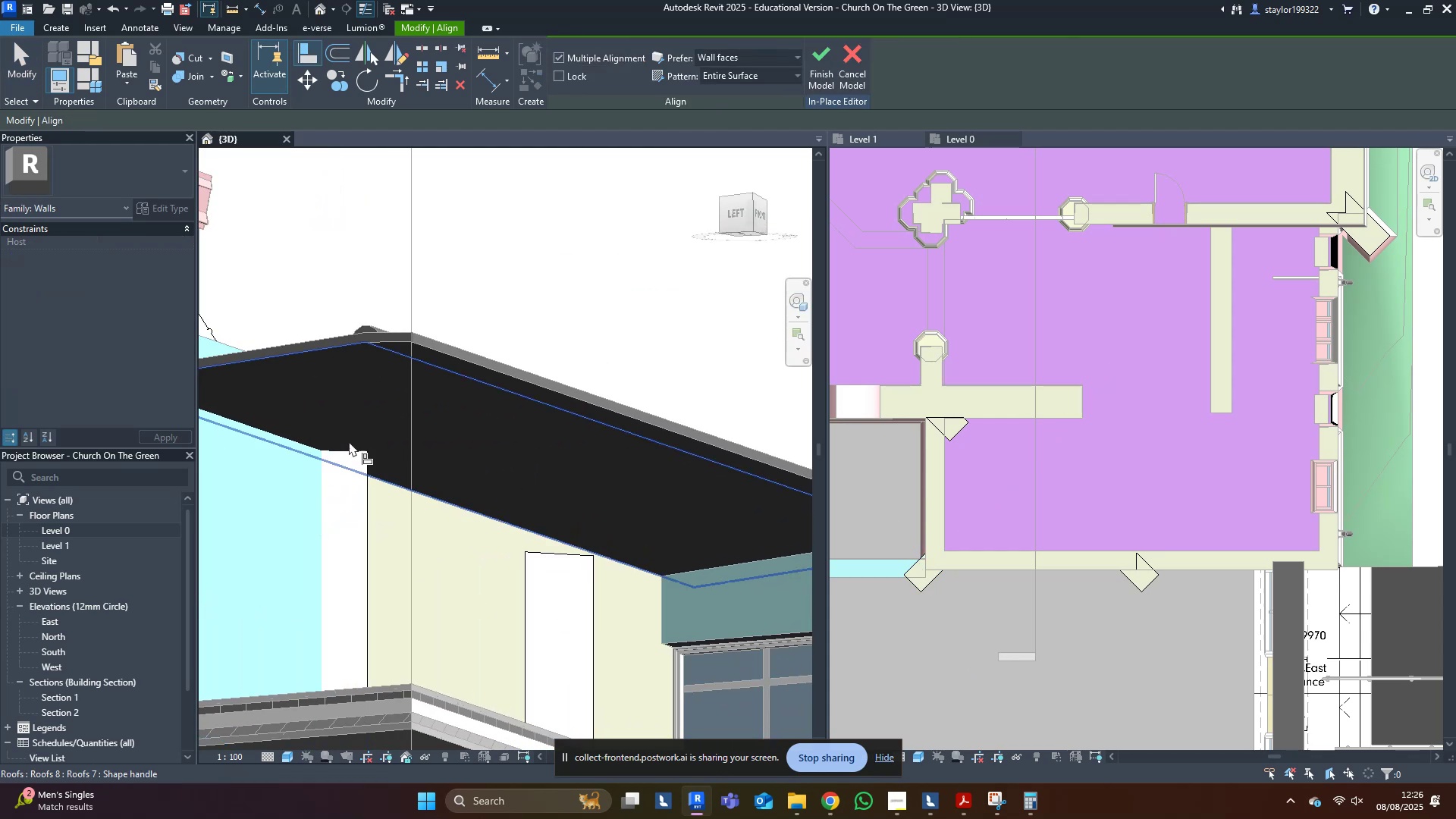 
type(wf)
 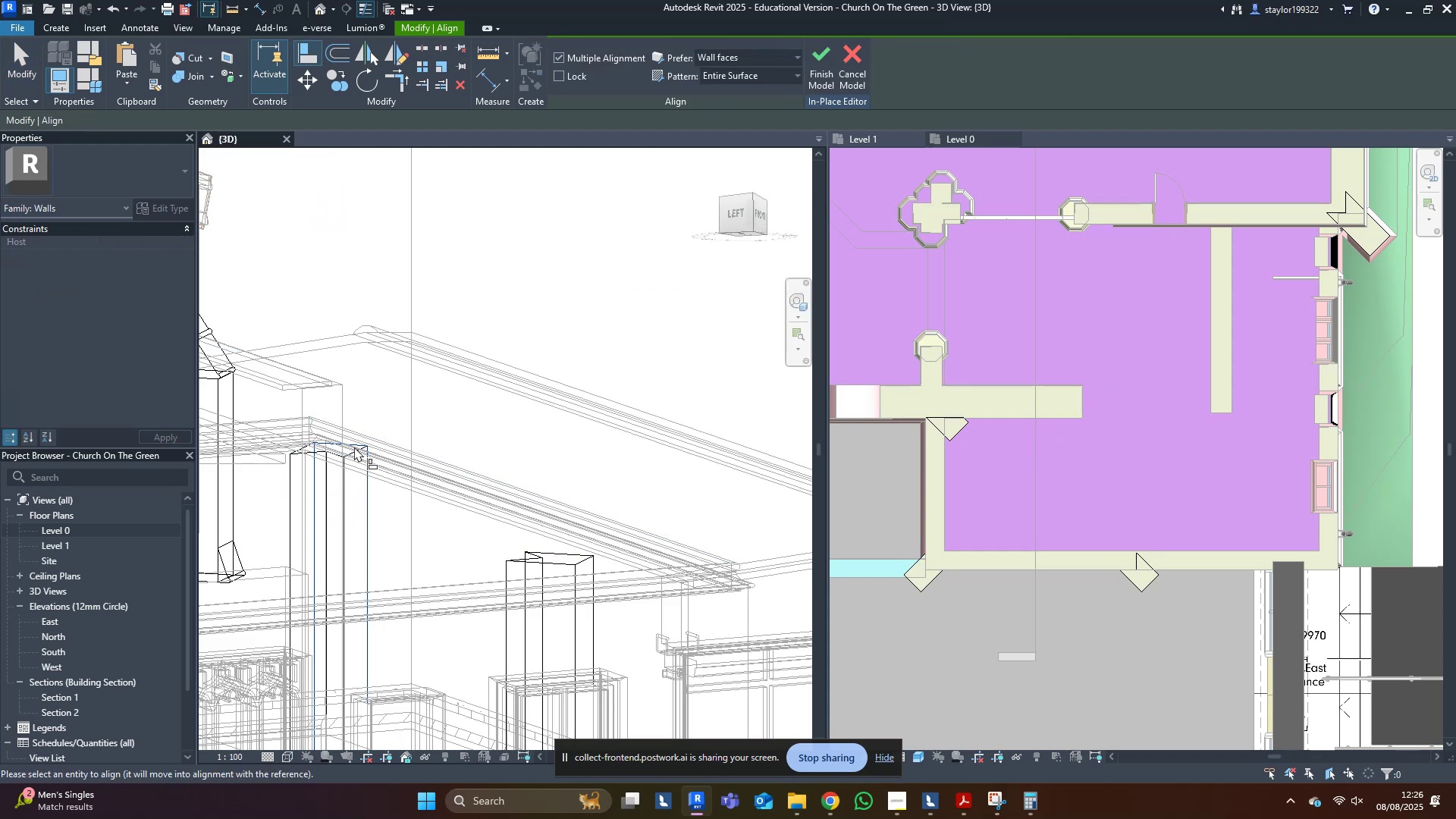 
middle_click([354, 447])
 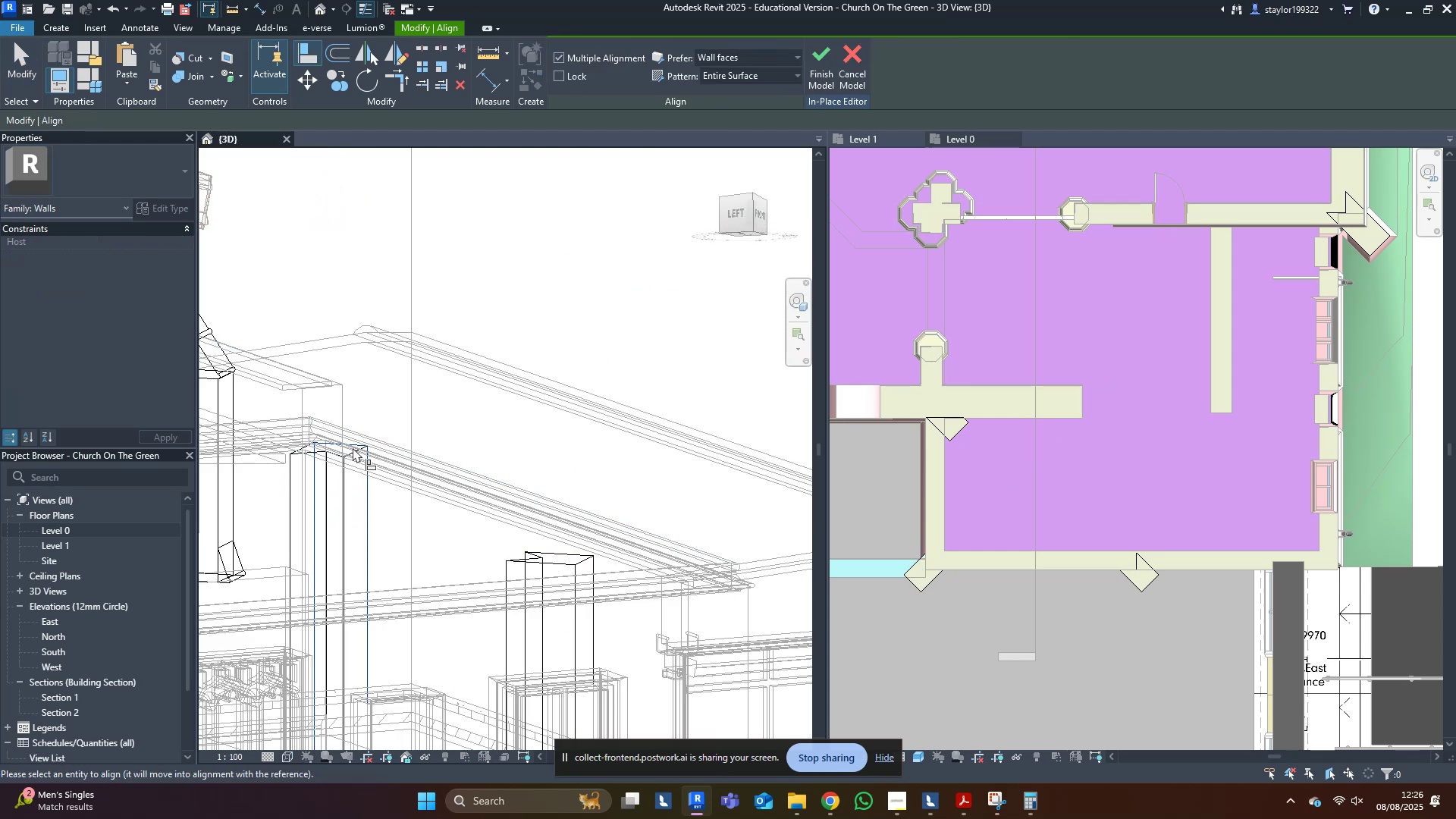 
type(al)
 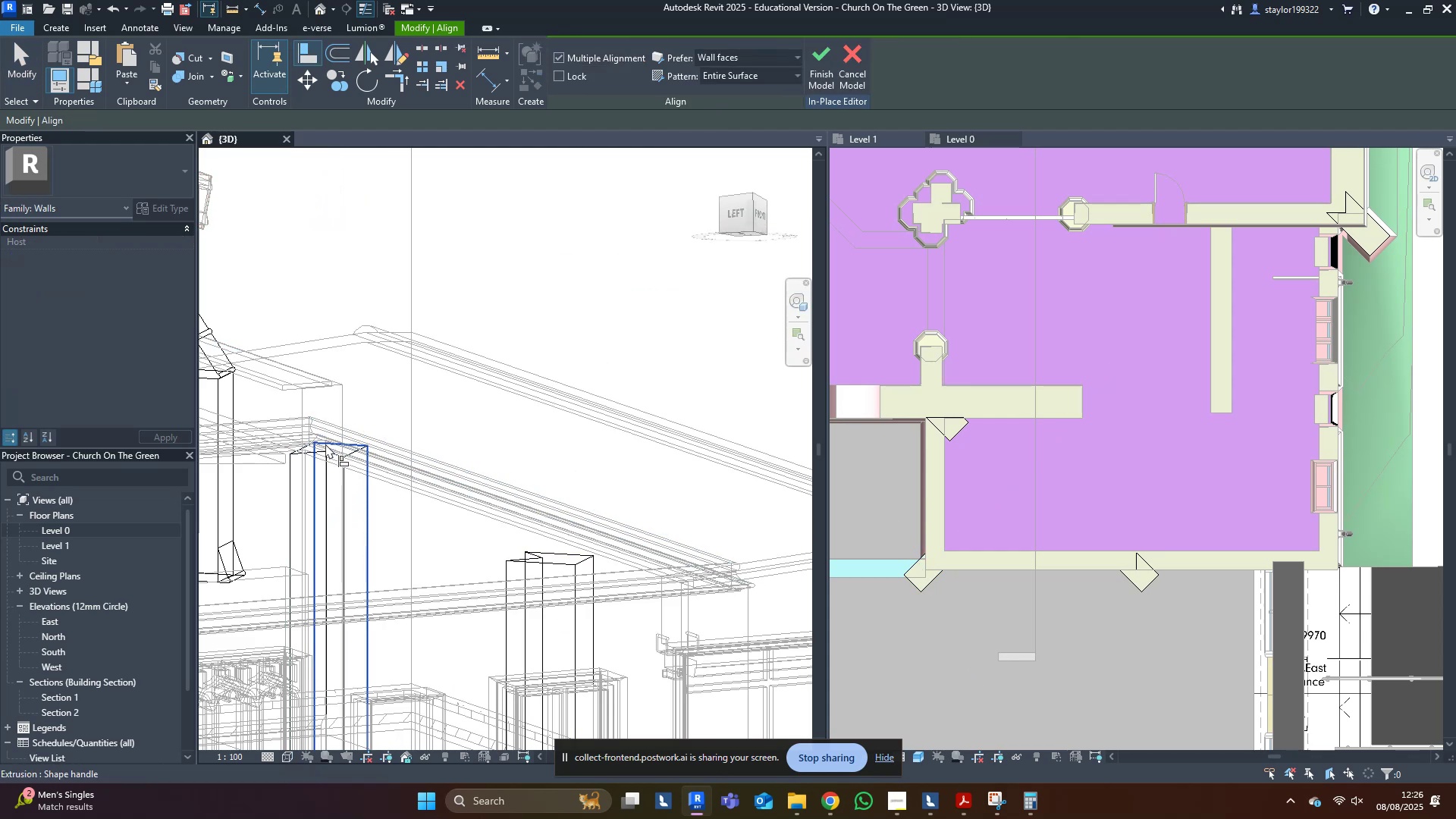 
left_click([325, 440])
 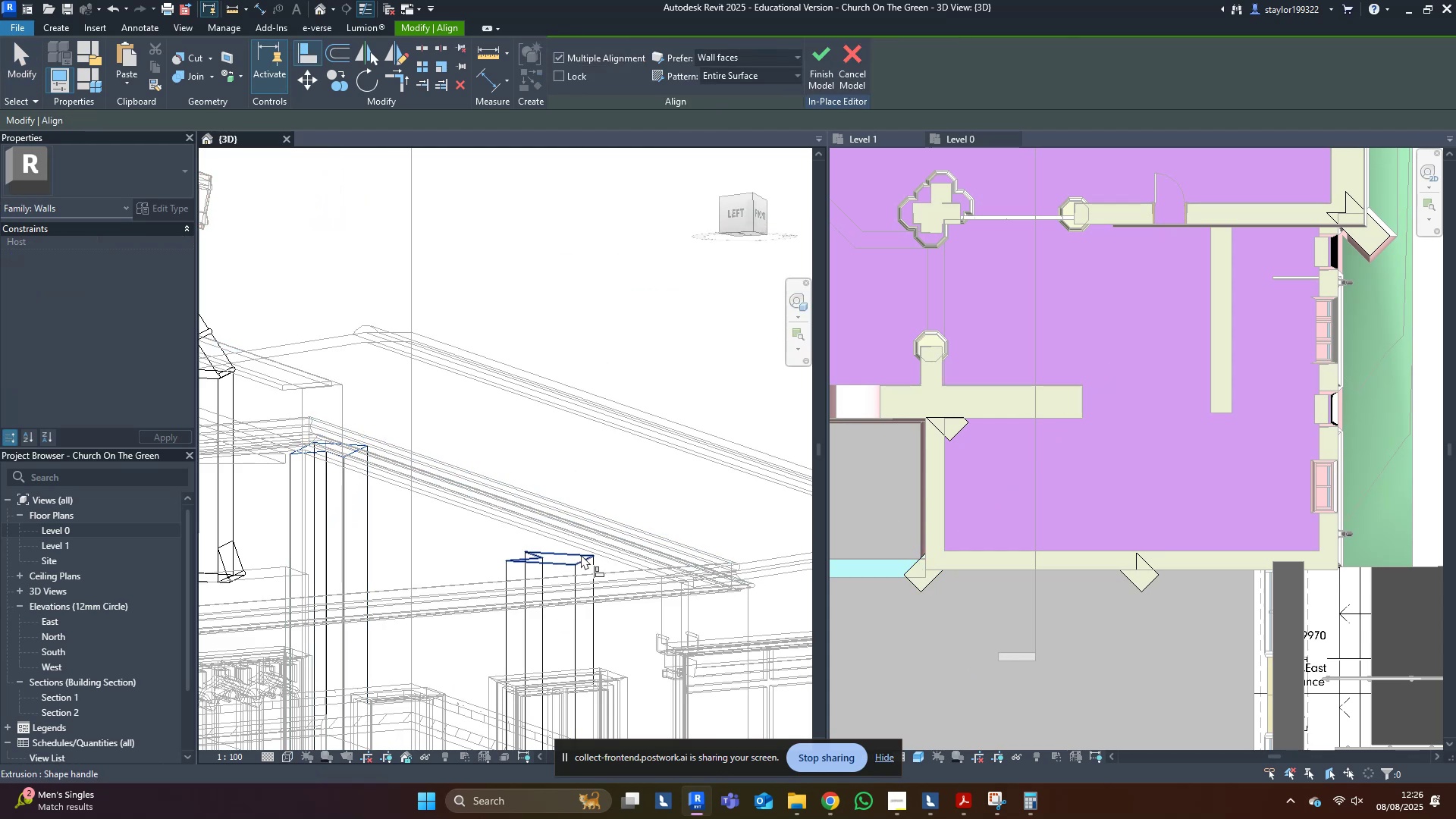 
left_click([579, 554])
 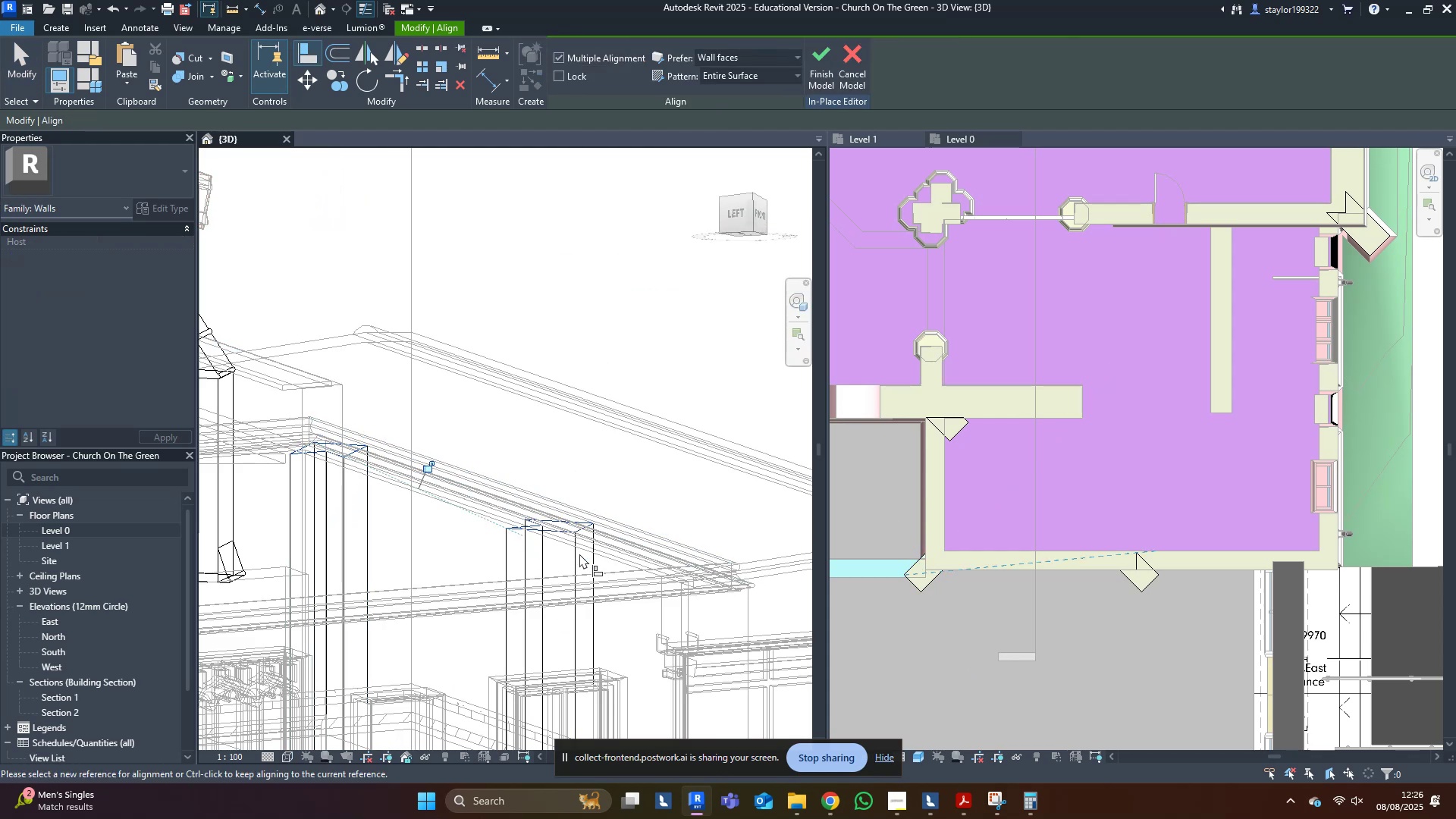 
type(sd)
key(Escape)
key(Escape)
 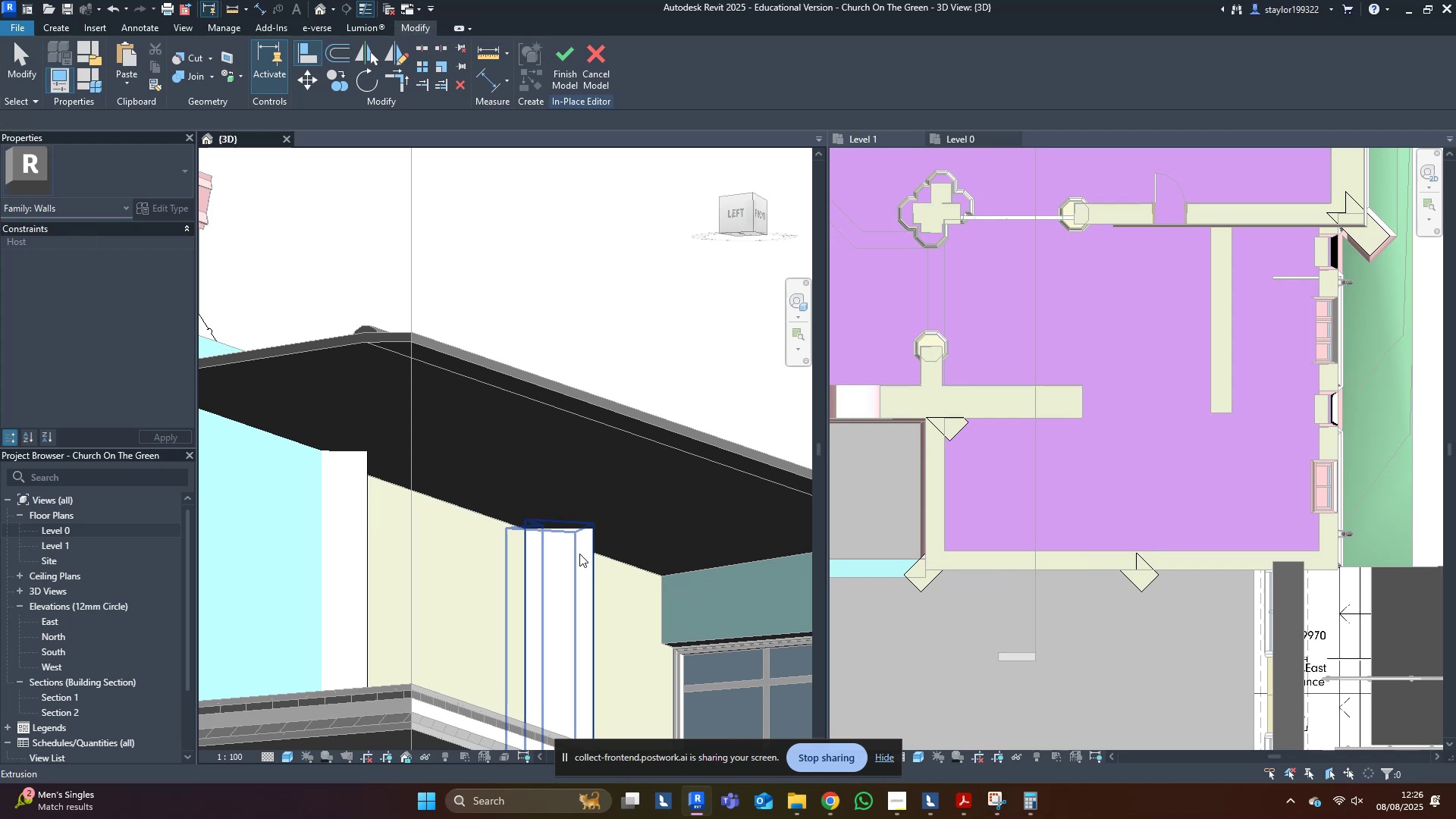 
middle_click([579, 554])
 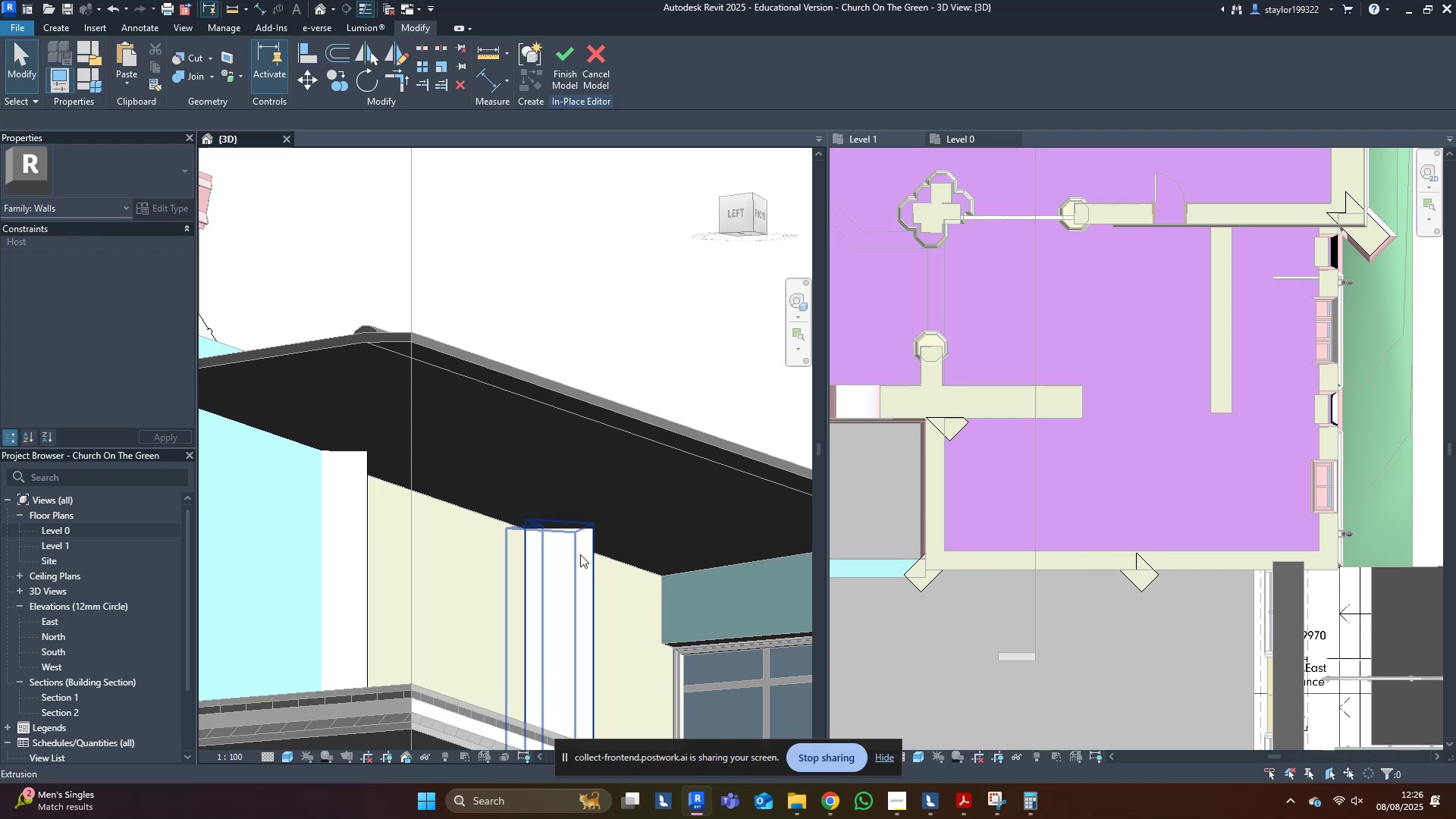 
scroll: coordinate [582, 567], scroll_direction: down, amount: 3.0
 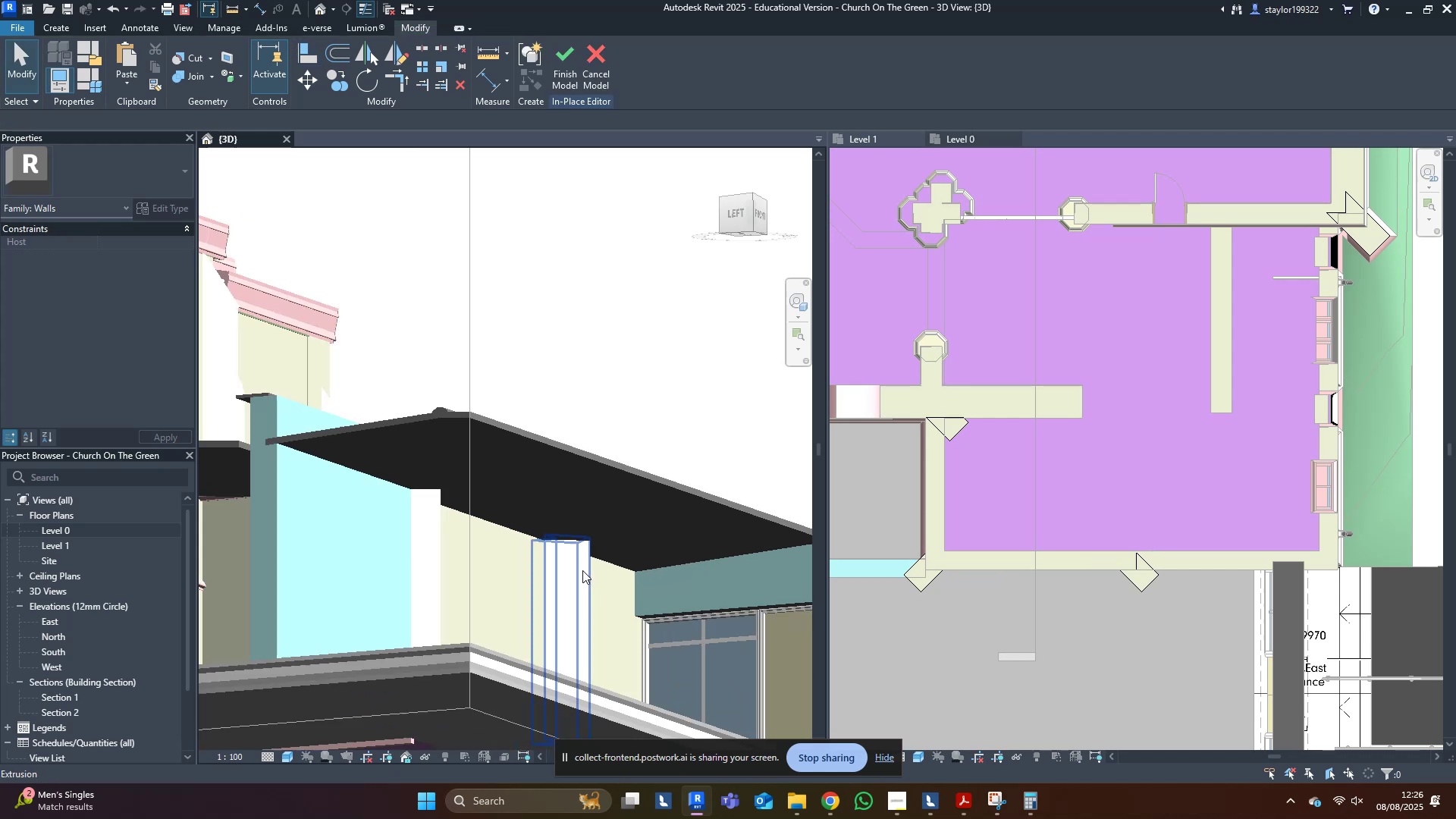 
hold_key(key=ShiftLeft, duration=0.65)
 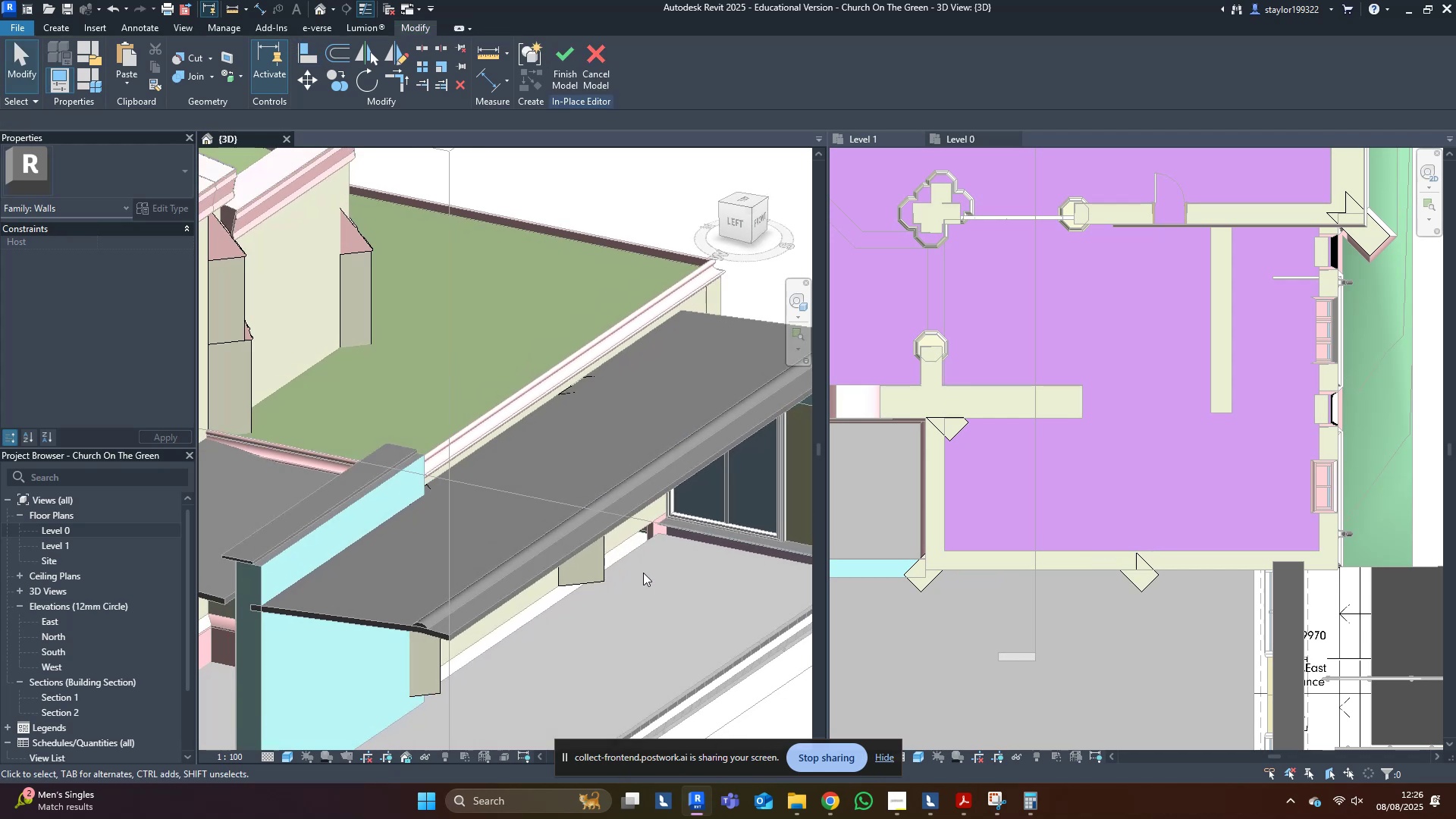 
scroll: coordinate [640, 574], scroll_direction: down, amount: 5.0
 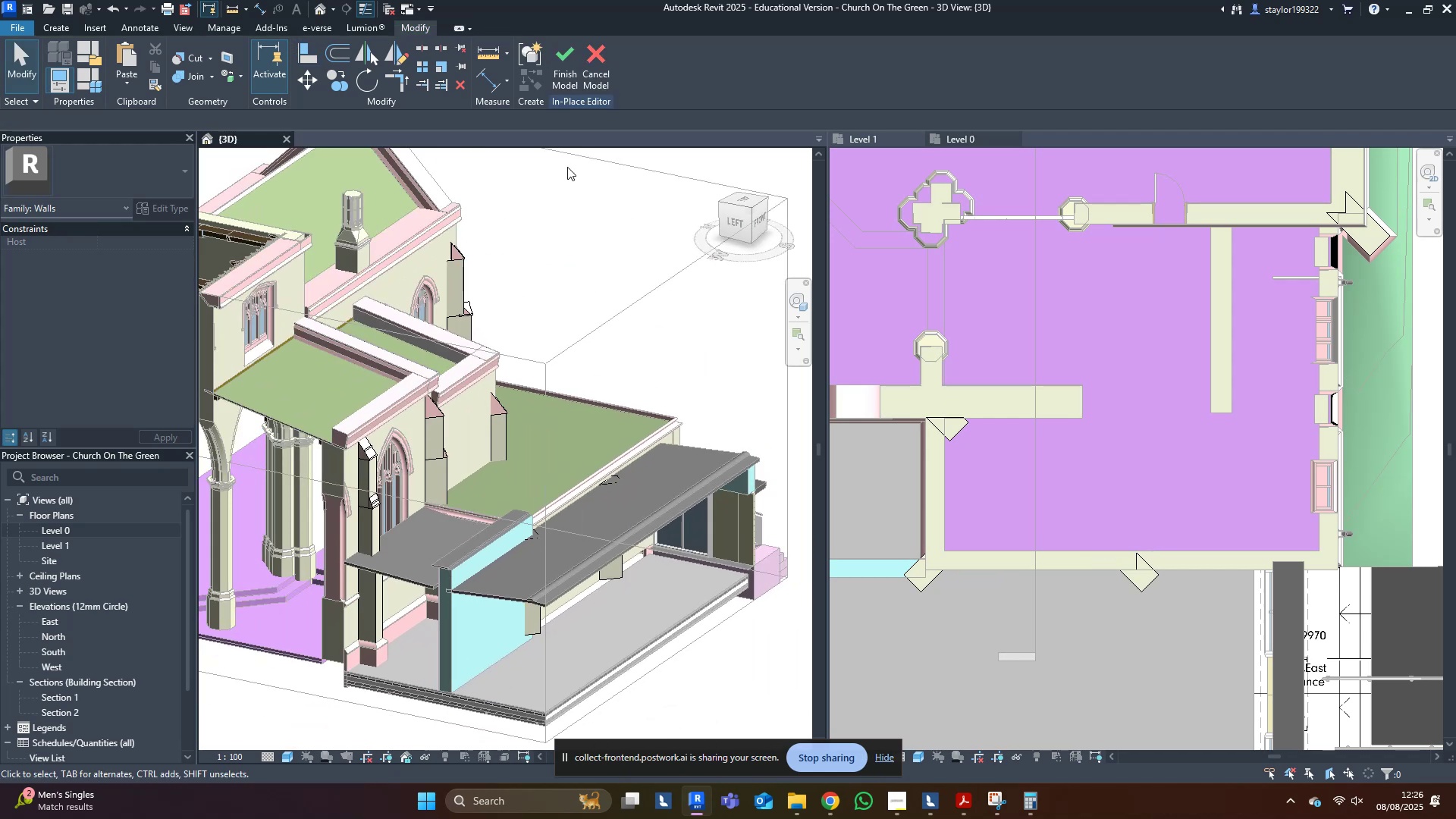 
scroll: coordinate [441, 499], scroll_direction: up, amount: 3.0
 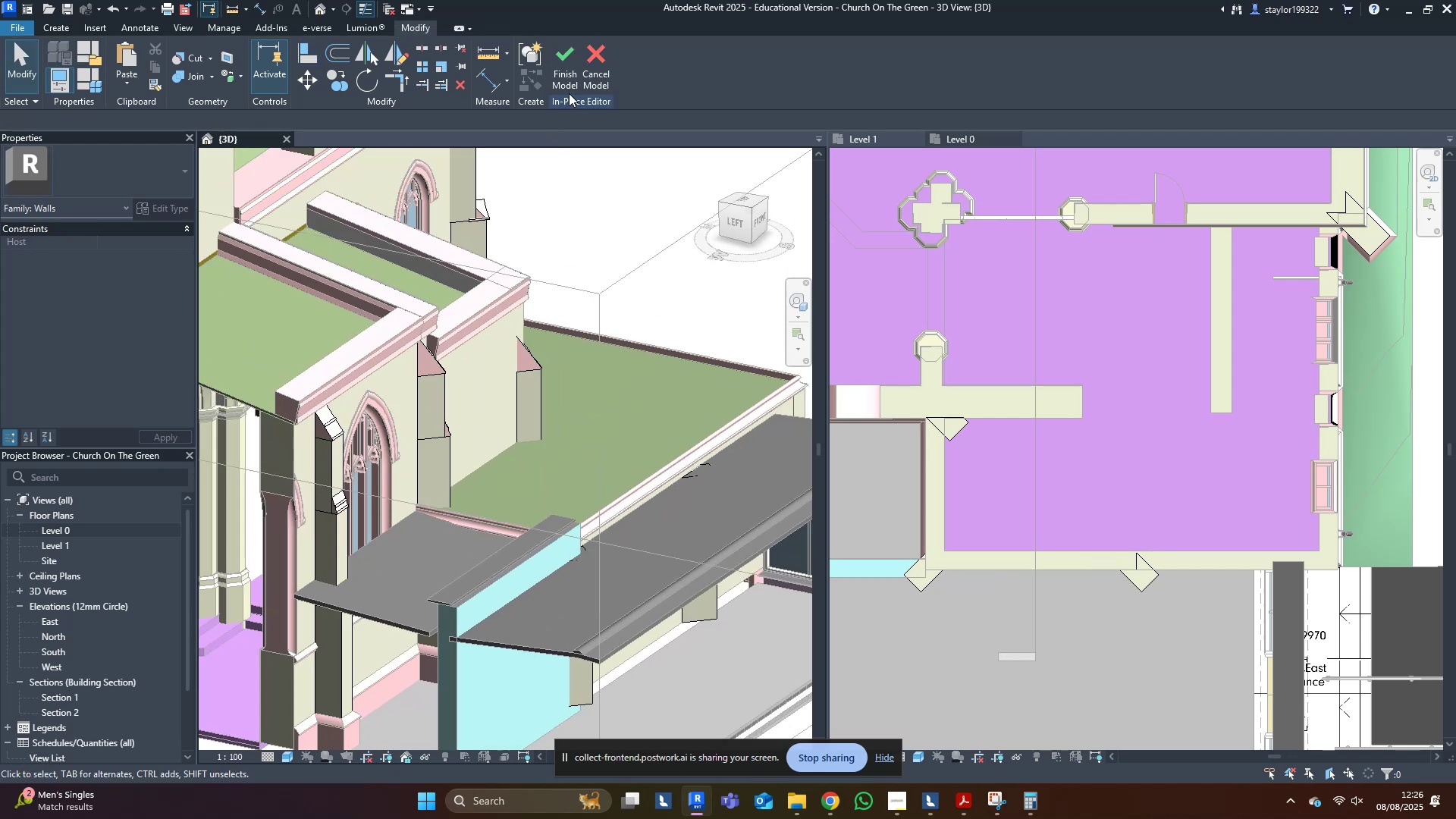 
left_click([569, 80])
 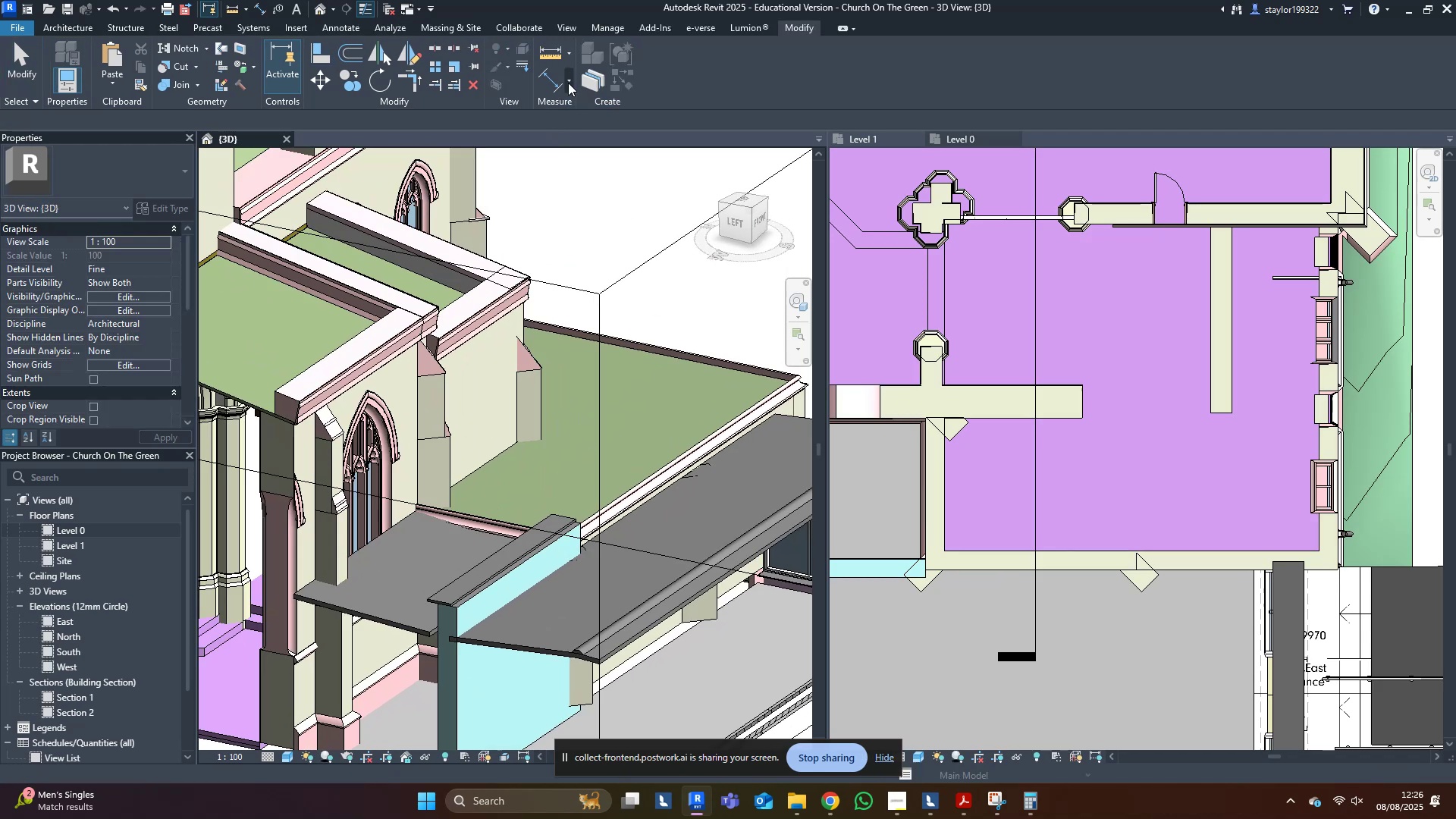 
scroll: coordinate [413, 551], scroll_direction: down, amount: 3.0
 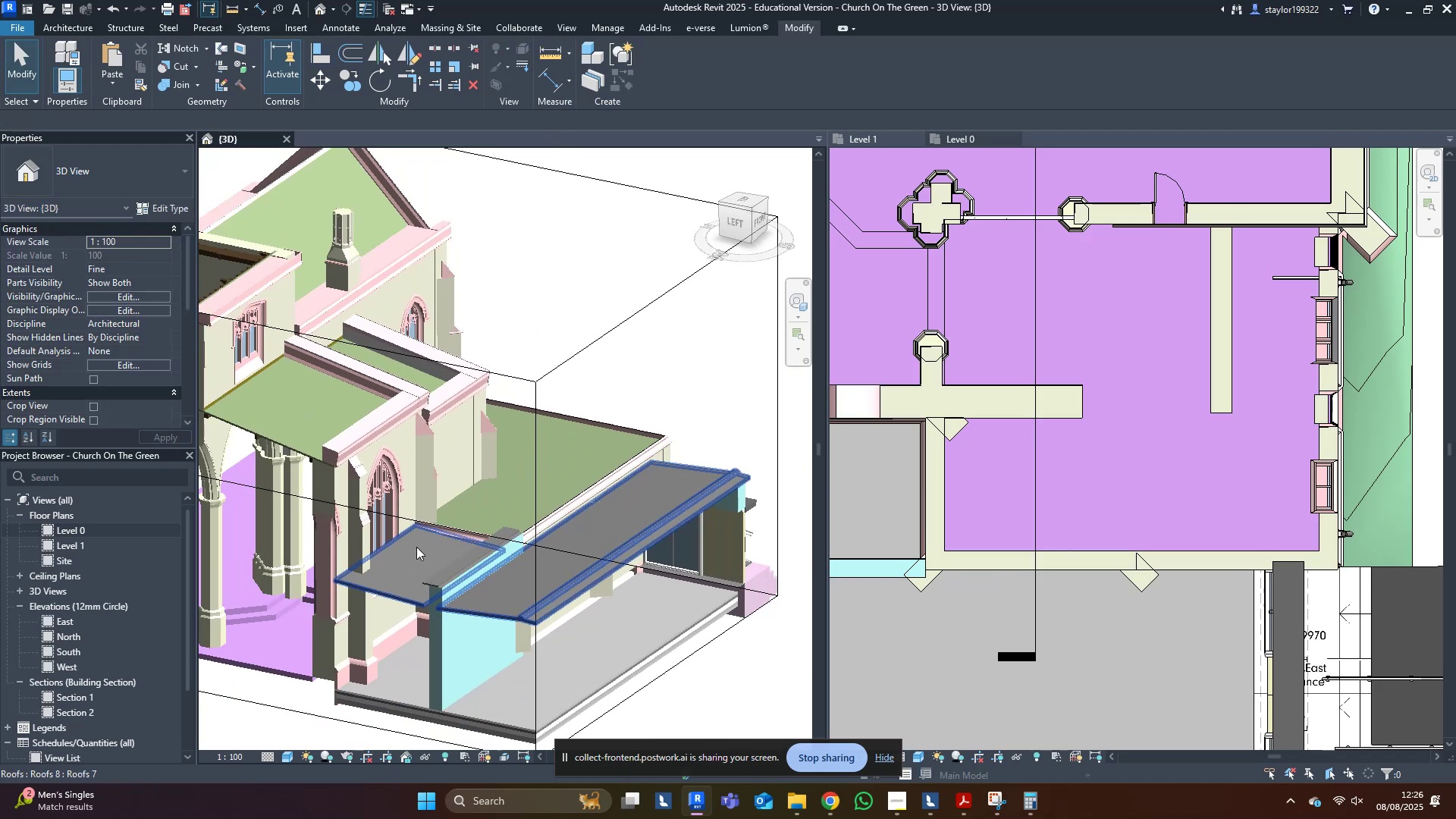 
hold_key(key=ShiftLeft, duration=0.48)
 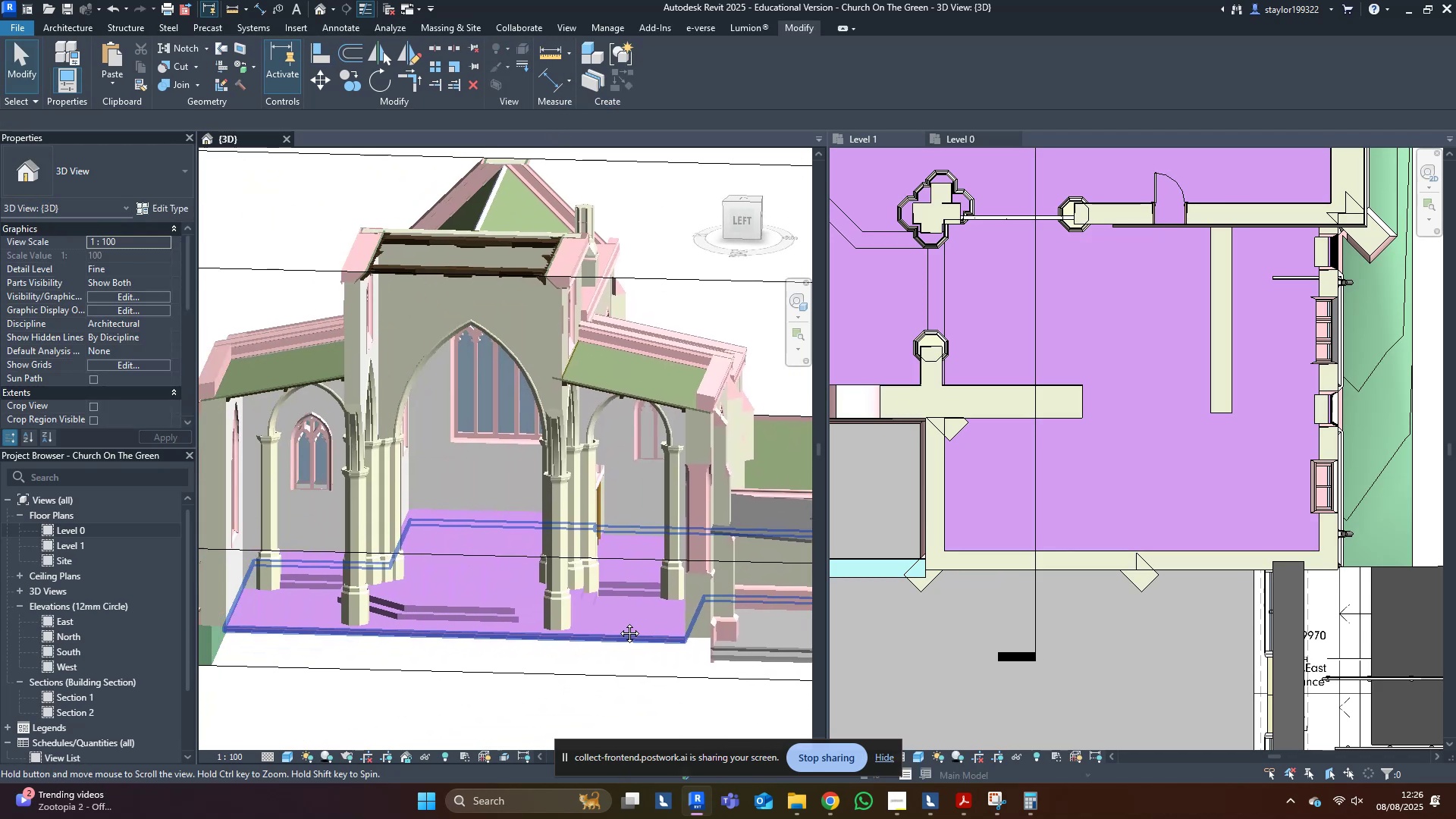 
hold_key(key=ShiftLeft, duration=0.72)
 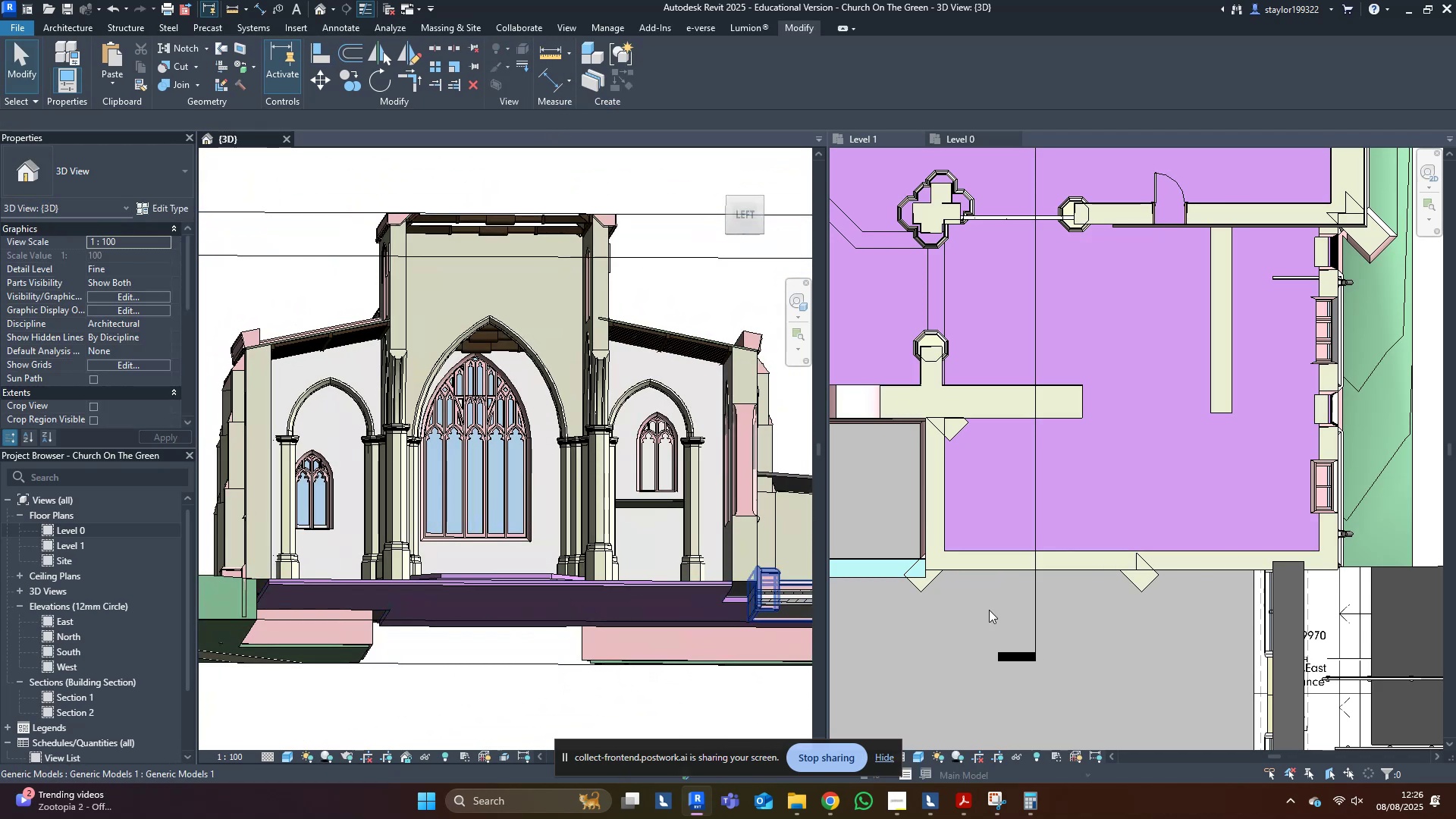 
middle_click([995, 592])
 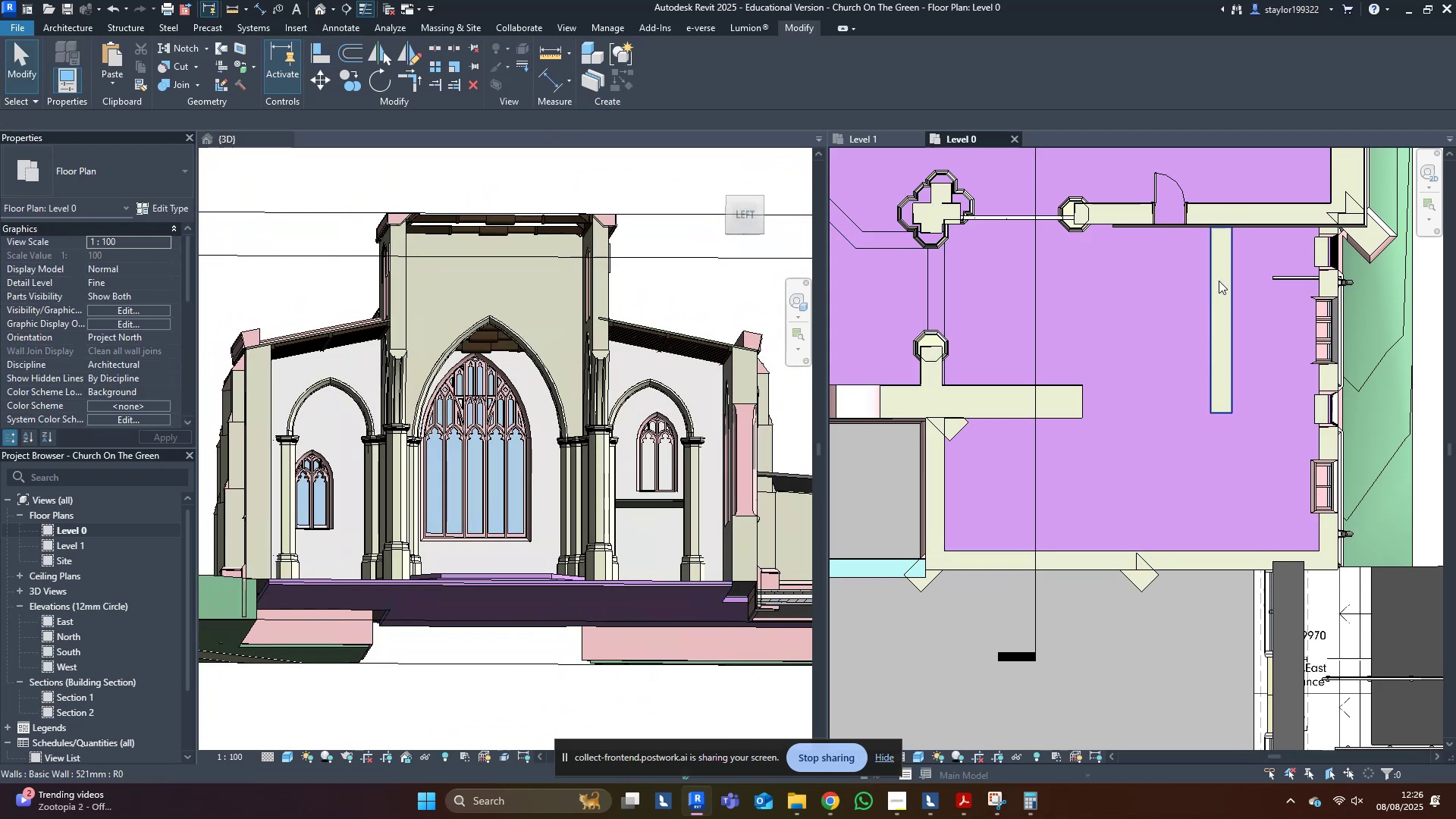 
left_click([1222, 279])
 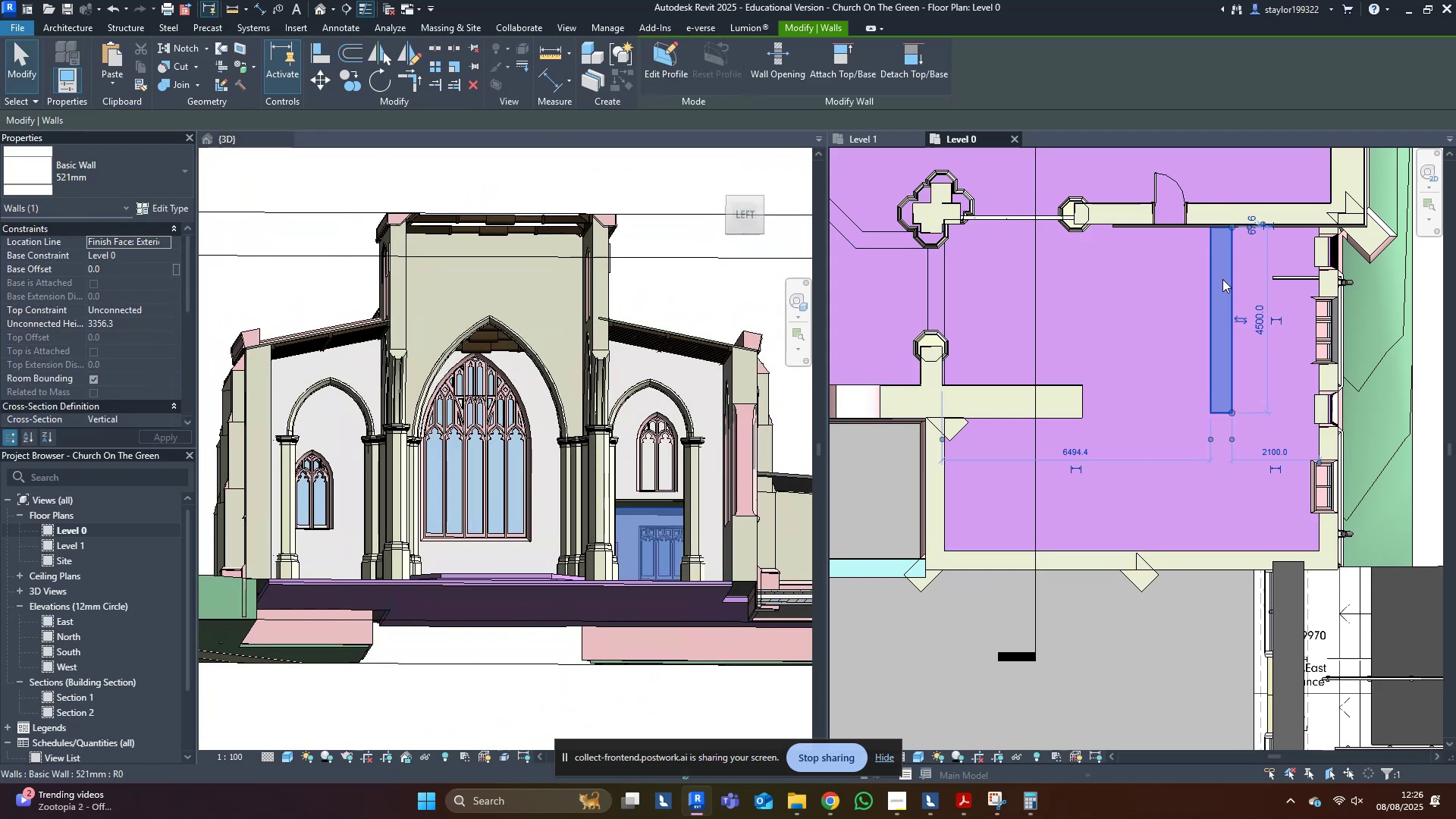 
type(wf)
 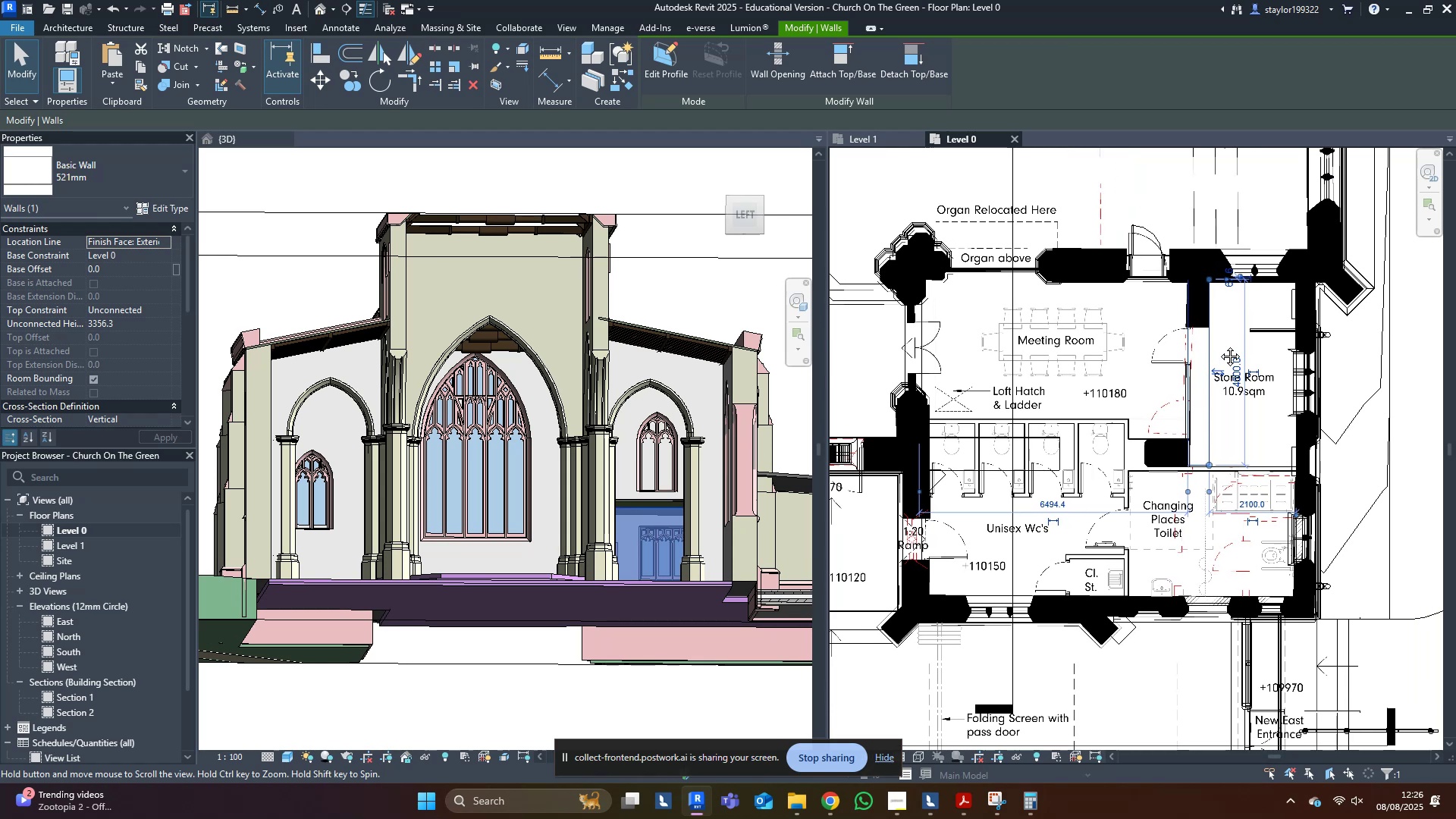 
scroll: coordinate [1188, 459], scroll_direction: up, amount: 2.0
 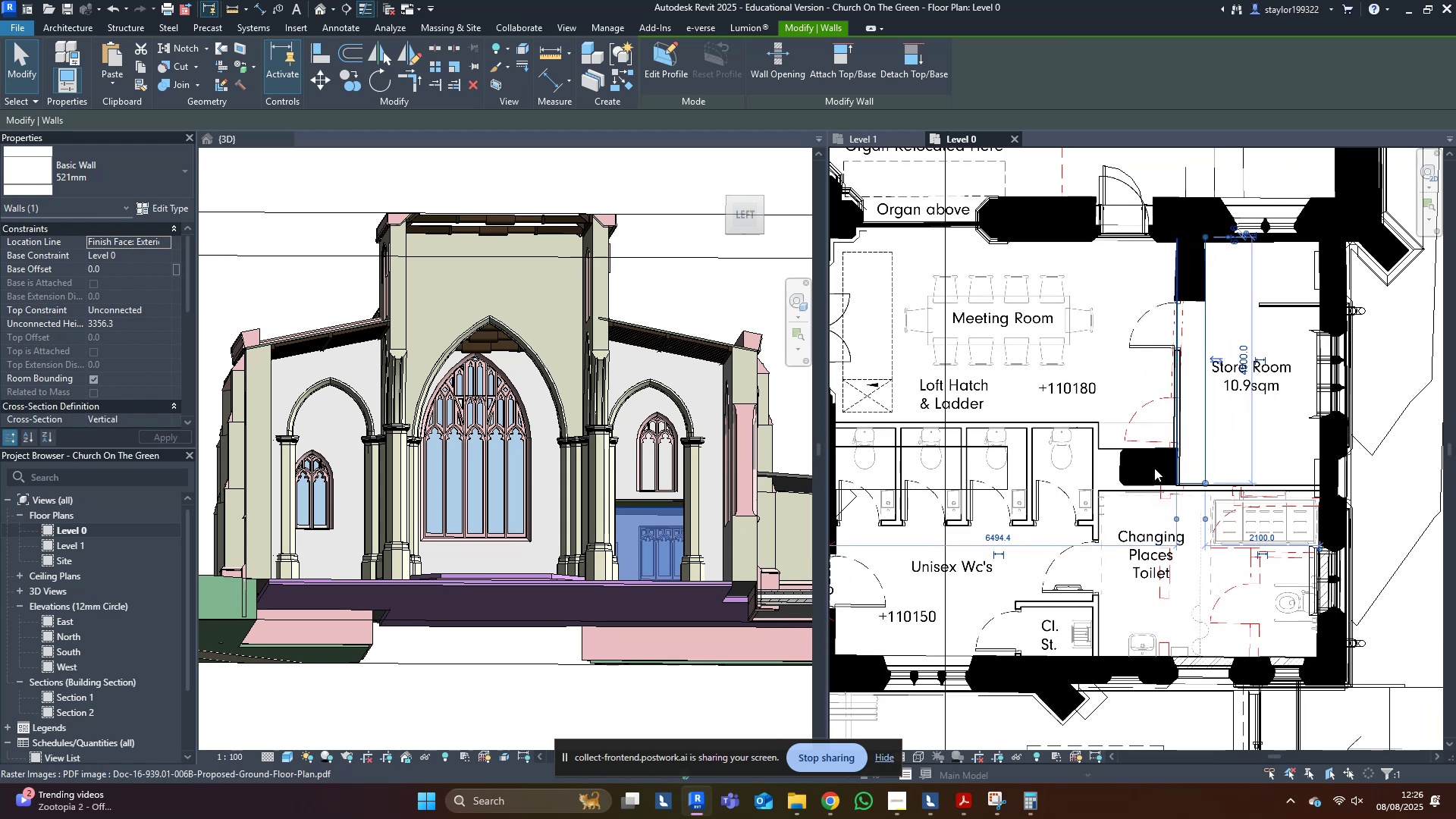 
middle_click([718, 451])
 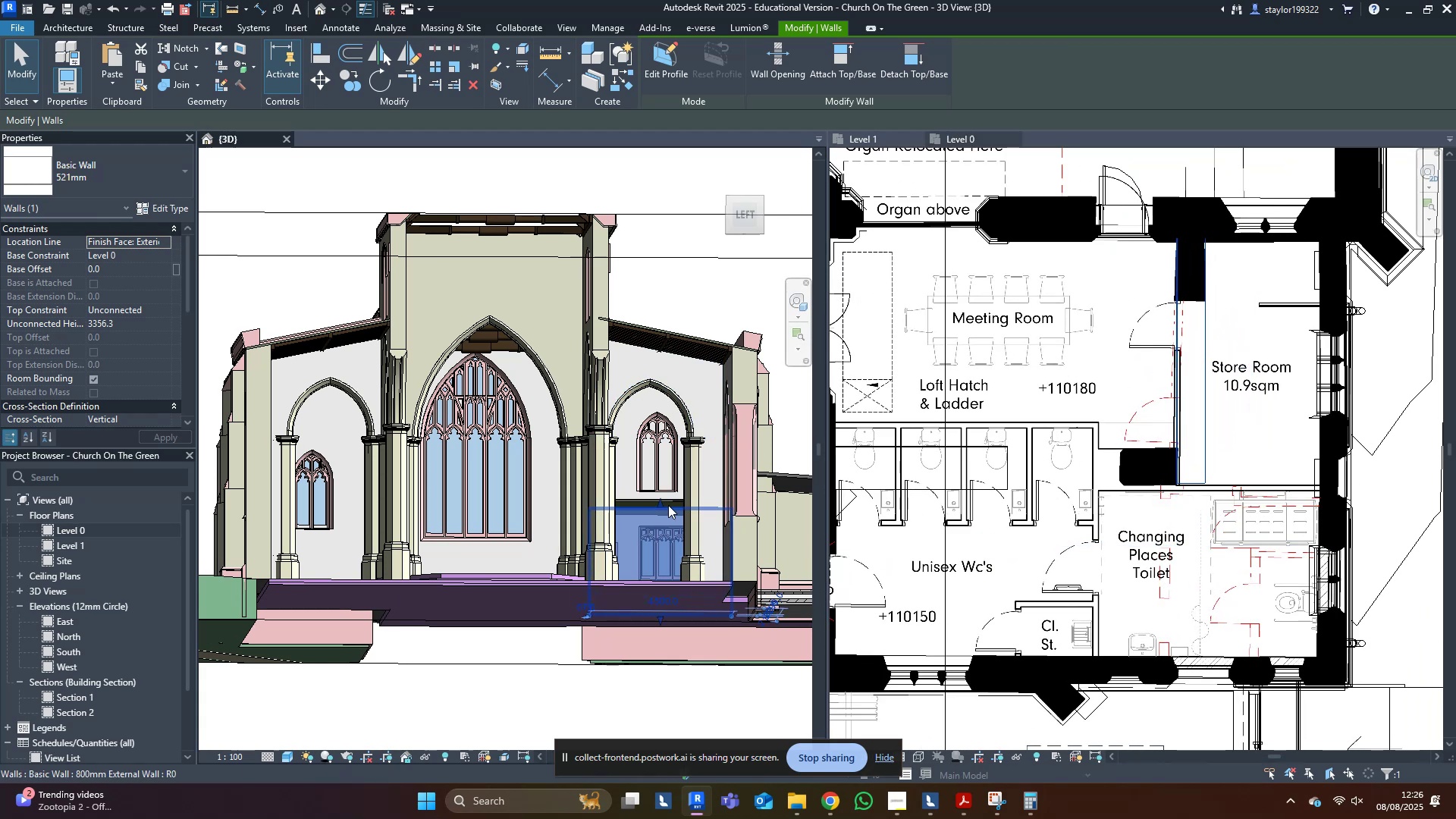 
hold_key(key=ShiftLeft, duration=0.79)
 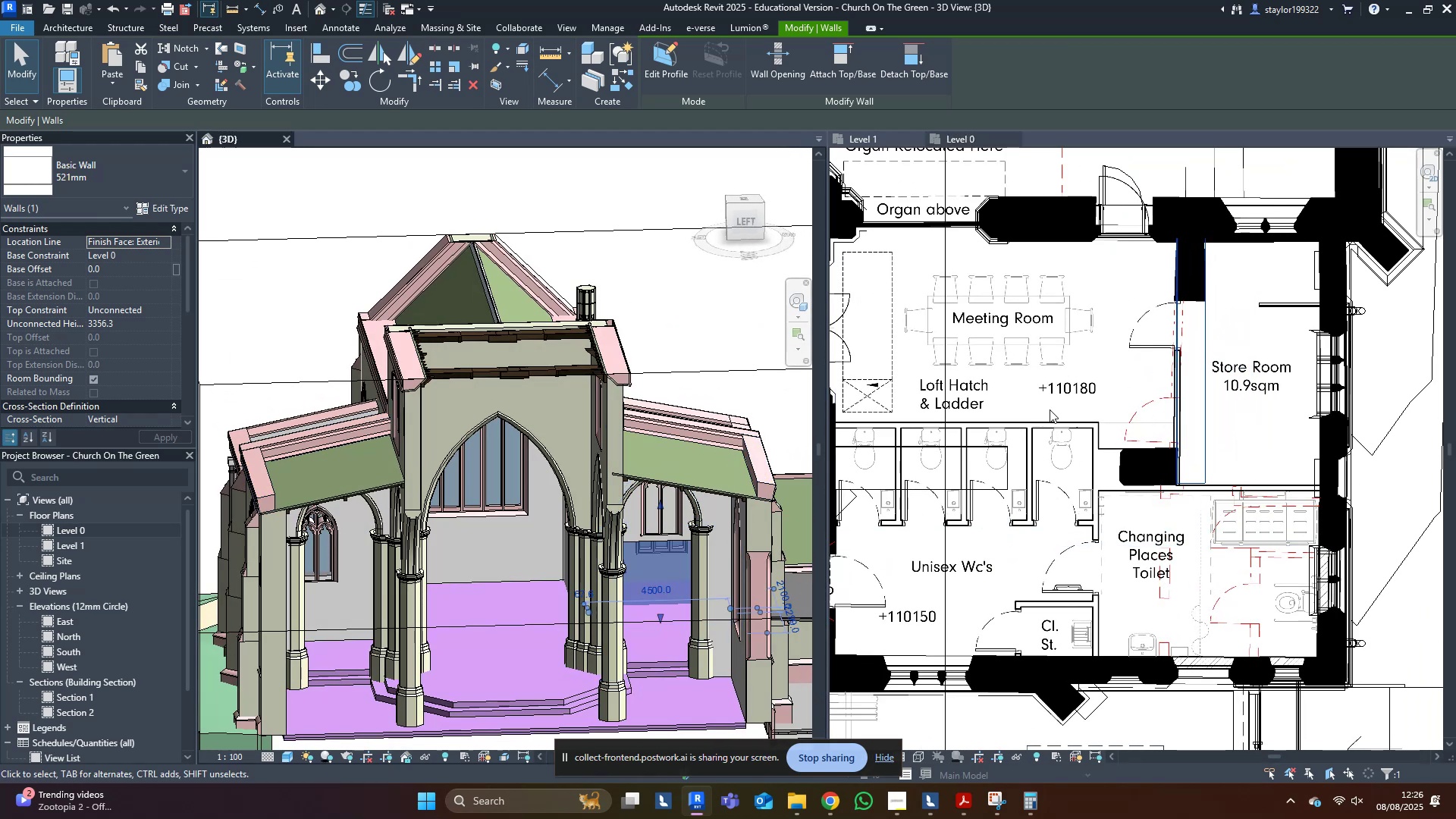 
middle_click([1268, 494])
 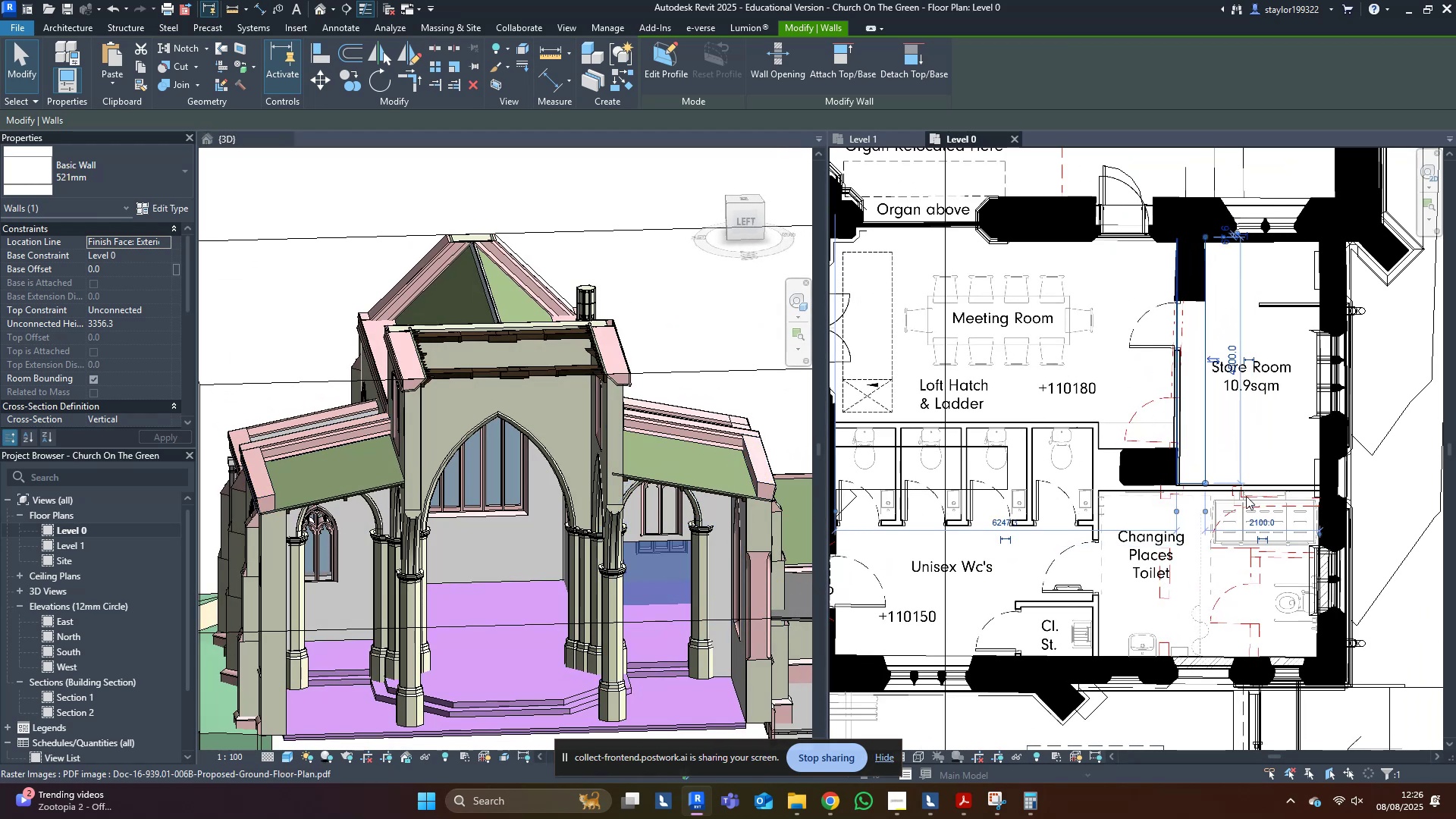 
type(sd)
 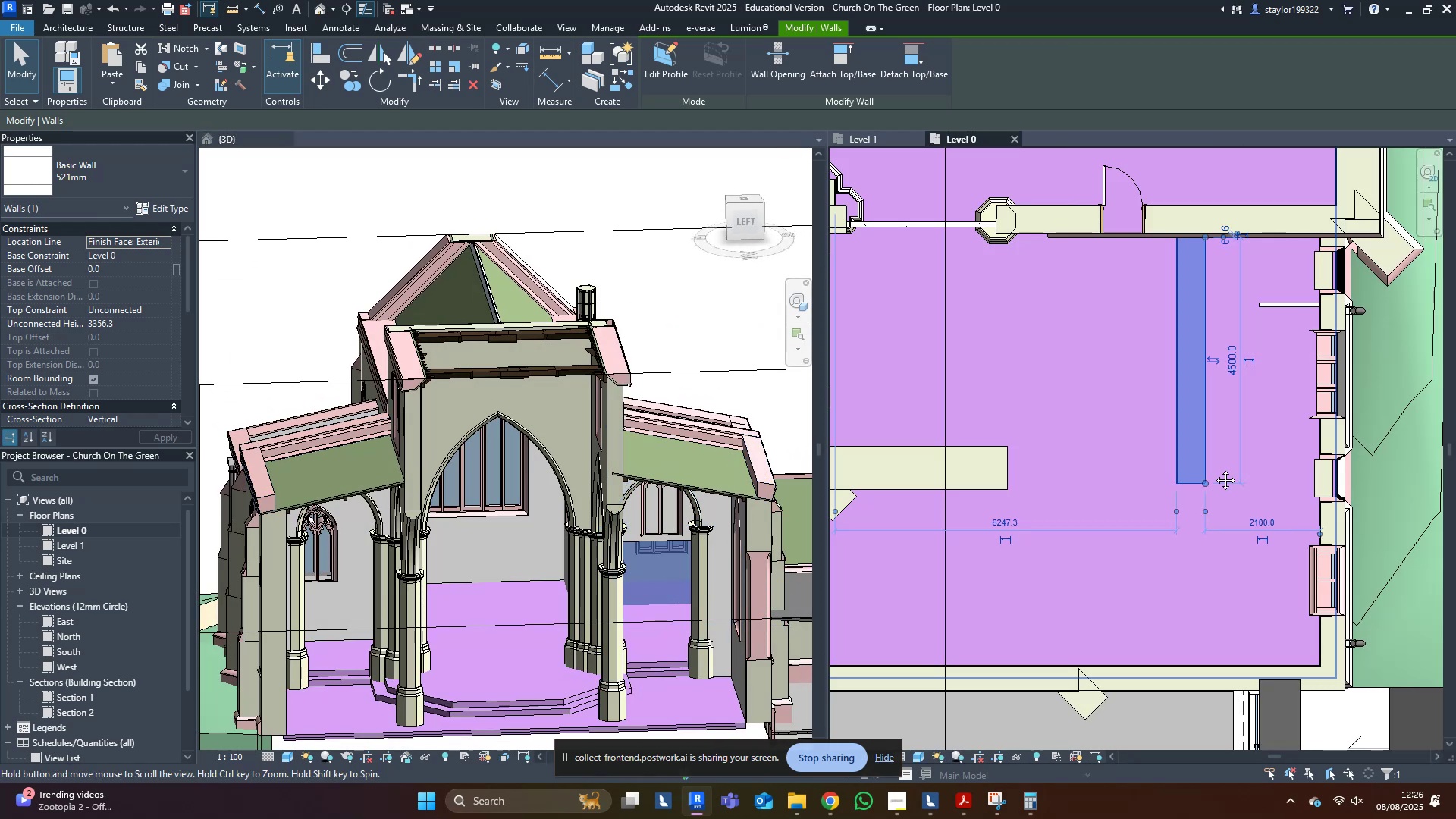 
middle_click([1214, 469])
 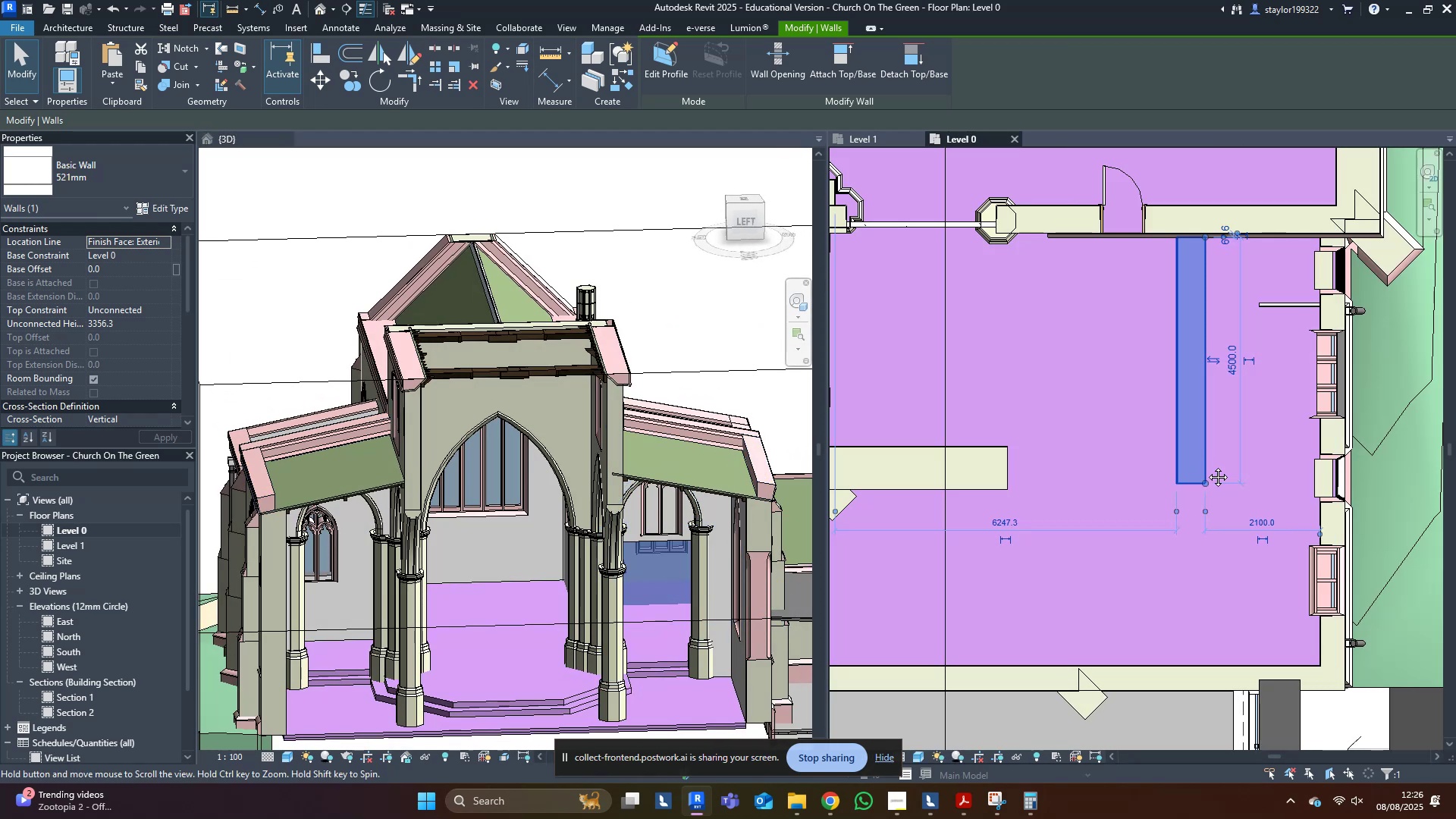 
type(wfsd)
 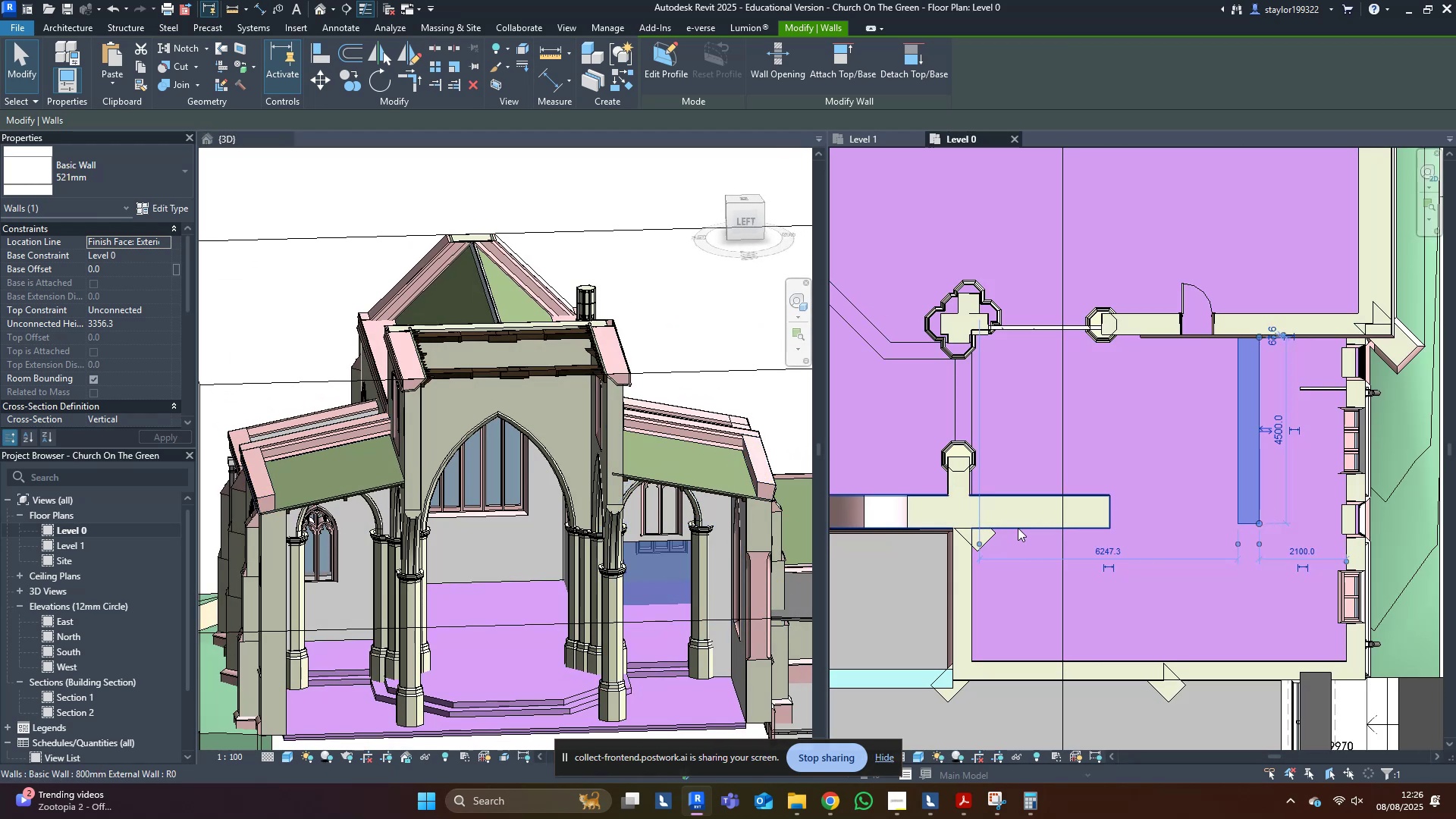 
scroll: coordinate [1272, 511], scroll_direction: down, amount: 2.0
 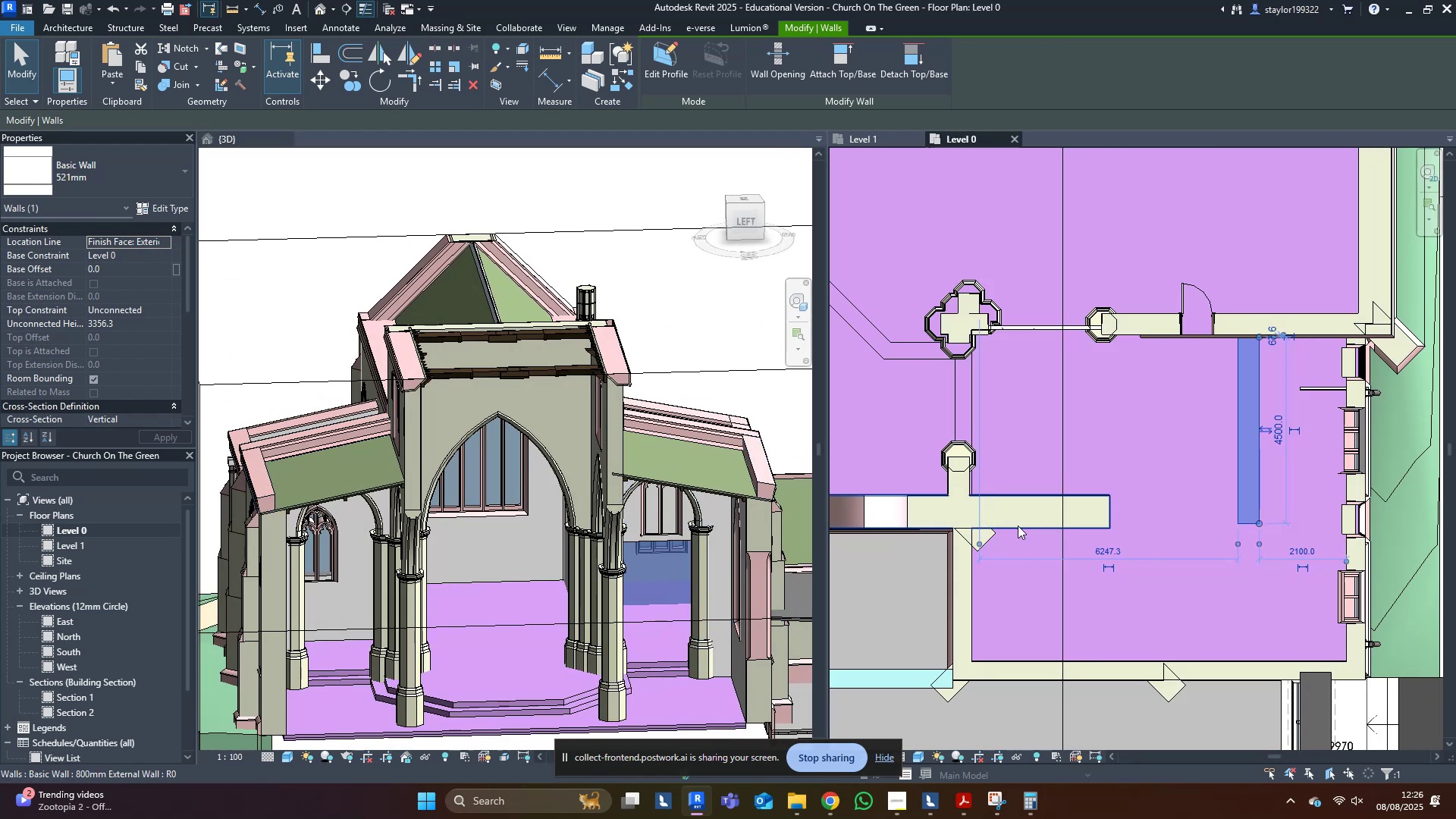 
left_click([1019, 521])
 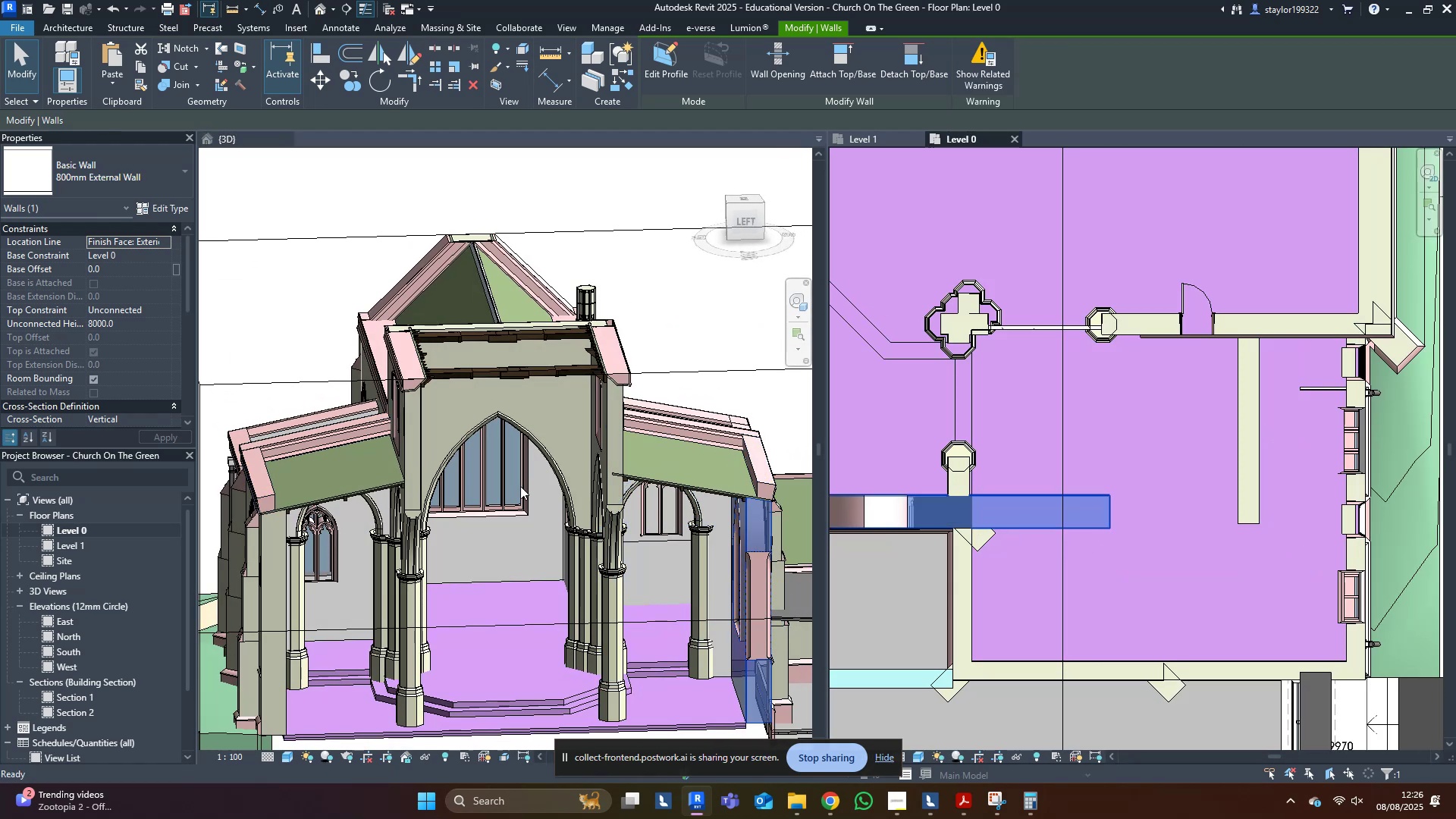 
scroll: coordinate [513, 470], scroll_direction: down, amount: 3.0
 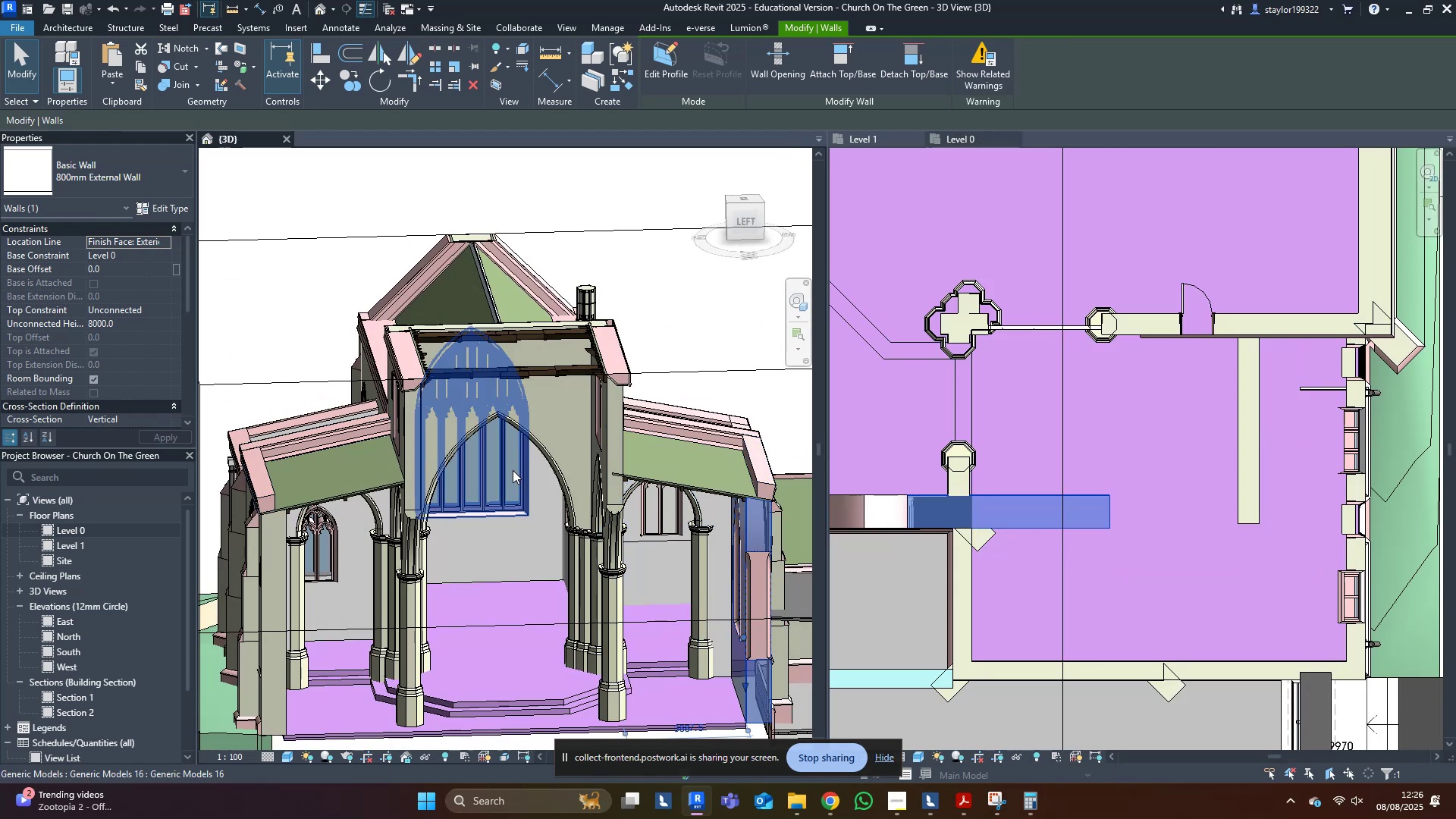 
hold_key(key=ShiftLeft, duration=0.81)
 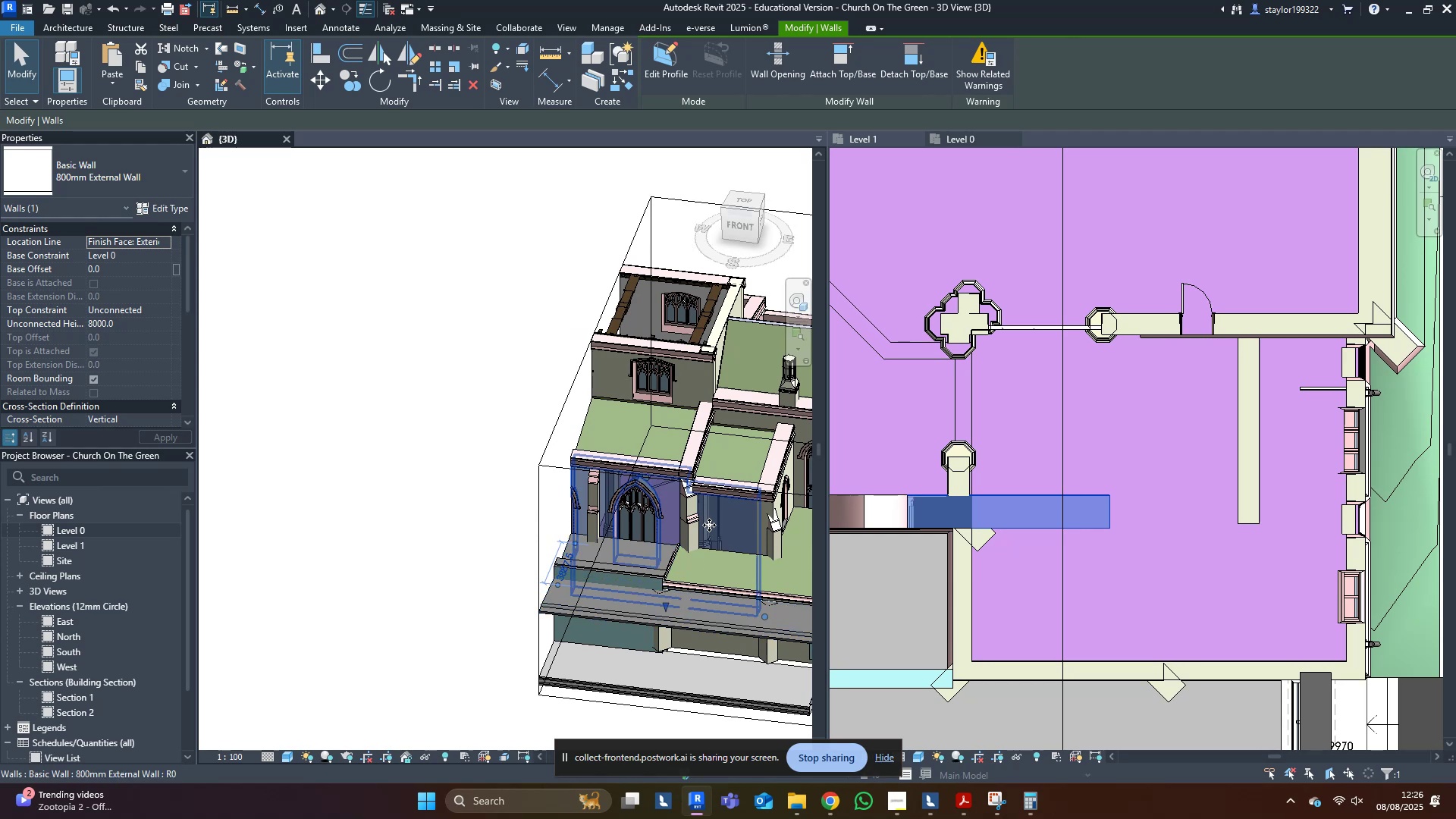 
mouse_move([720, 555])
 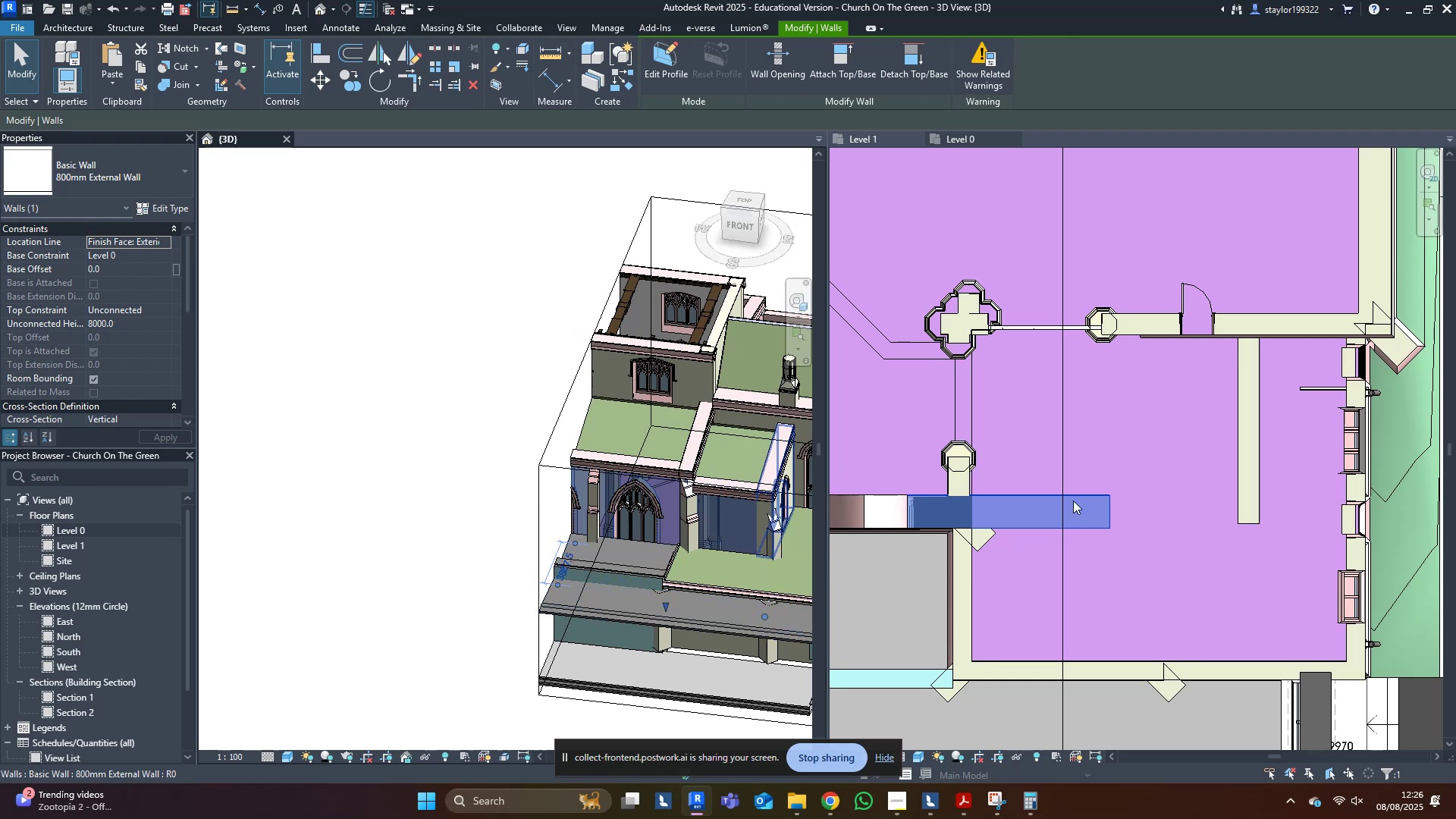 
middle_click([1075, 502])
 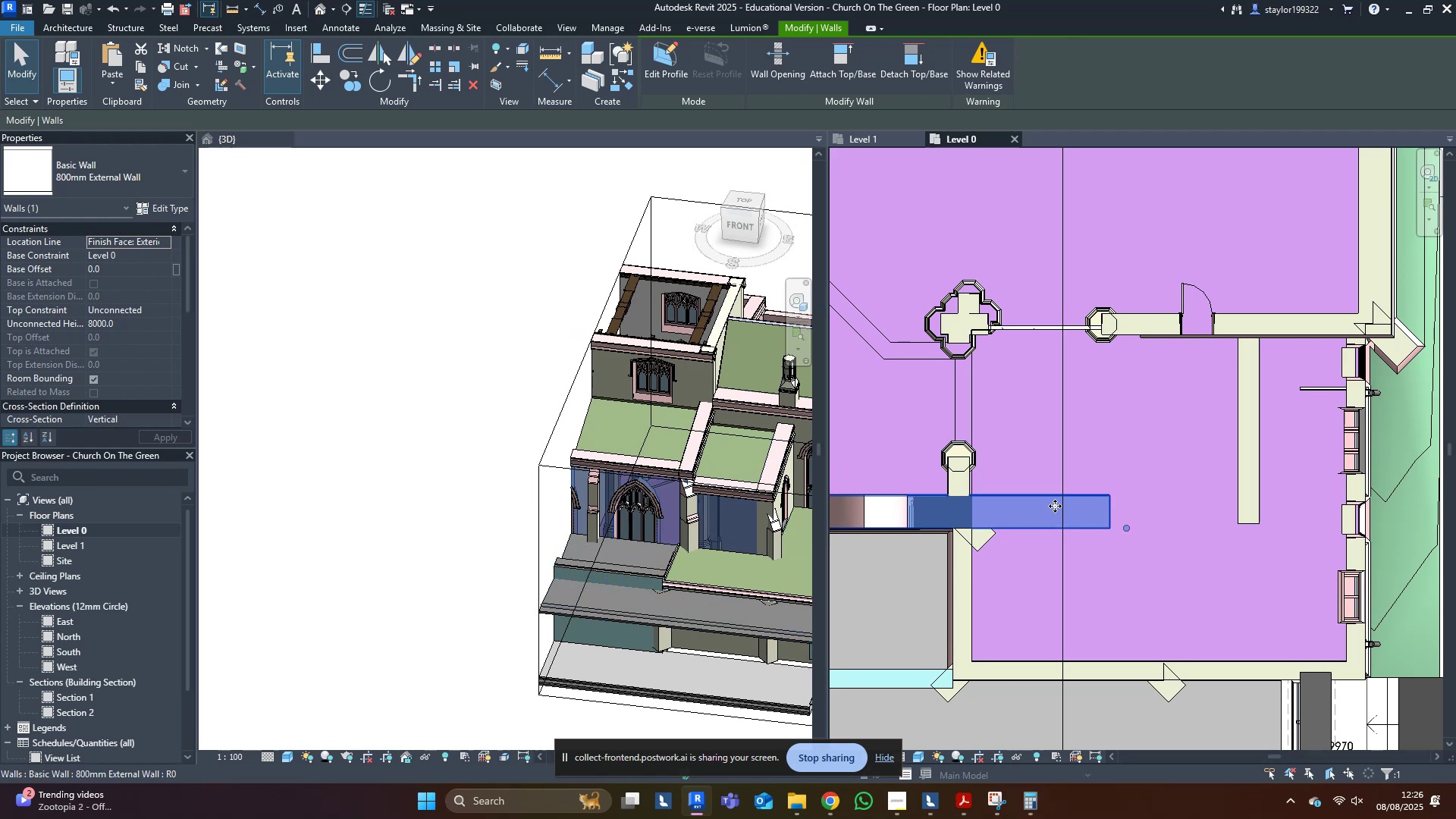 
type(sl)
 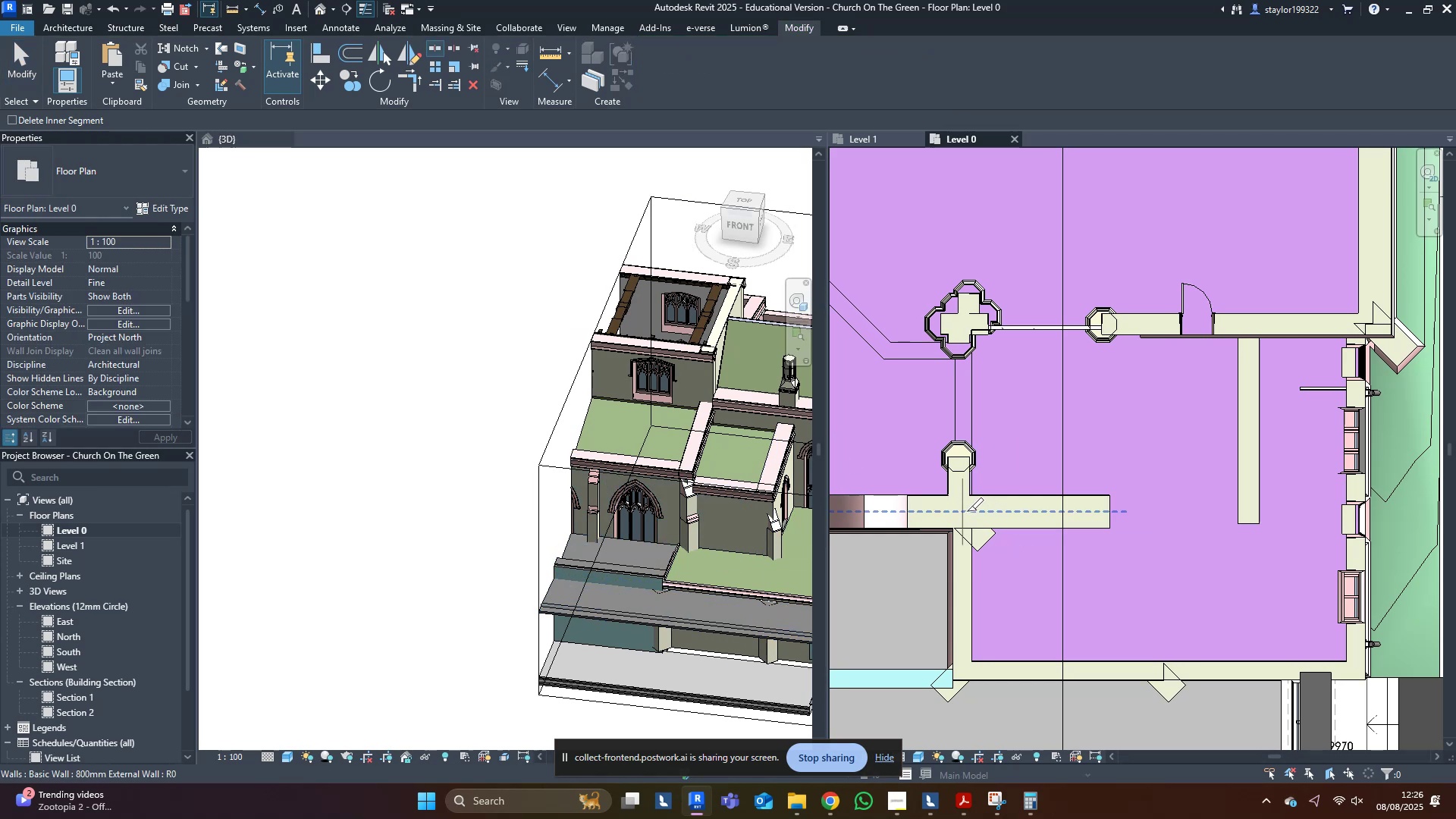 
left_click([967, 511])
 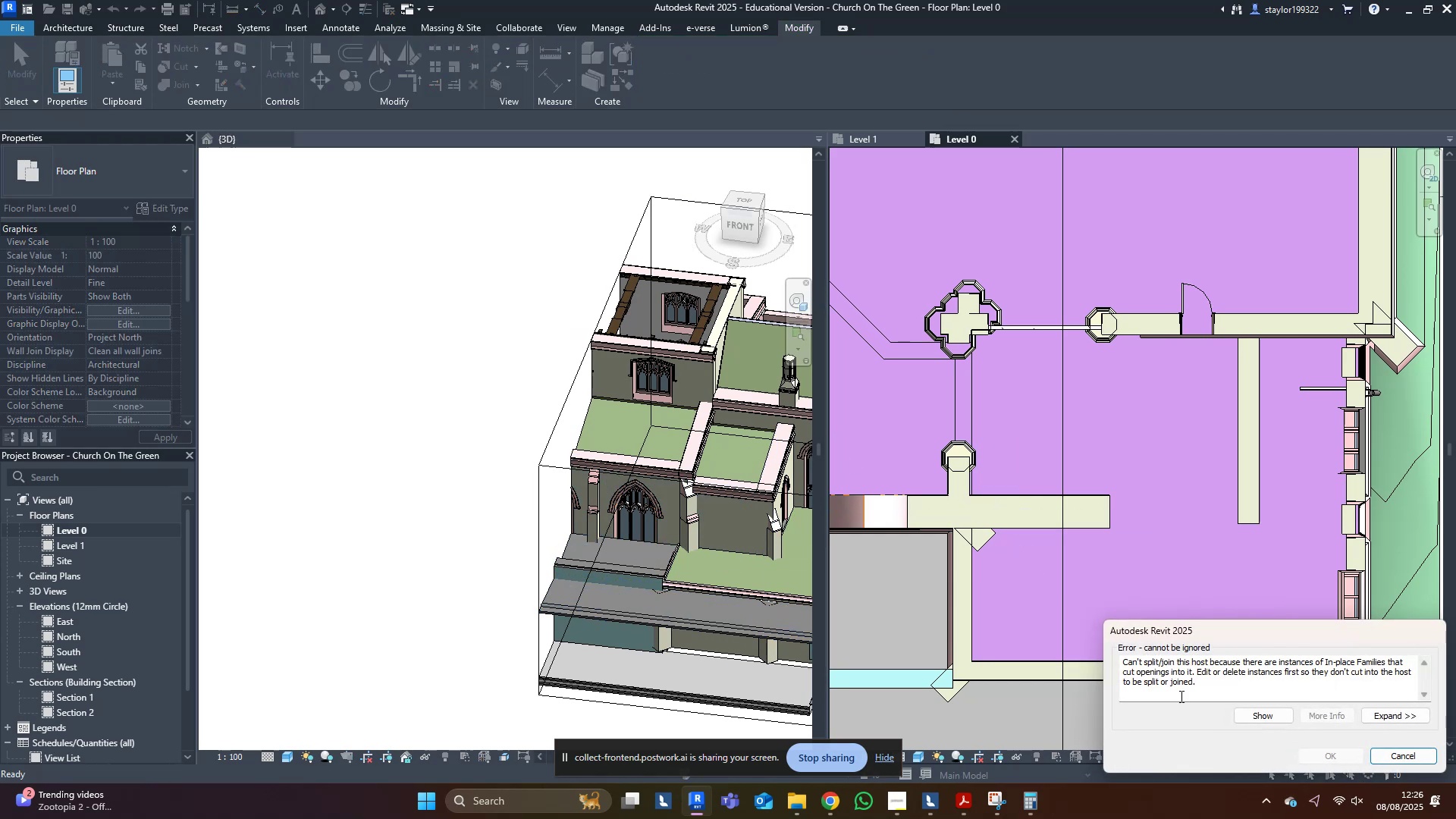 
key(Escape)
 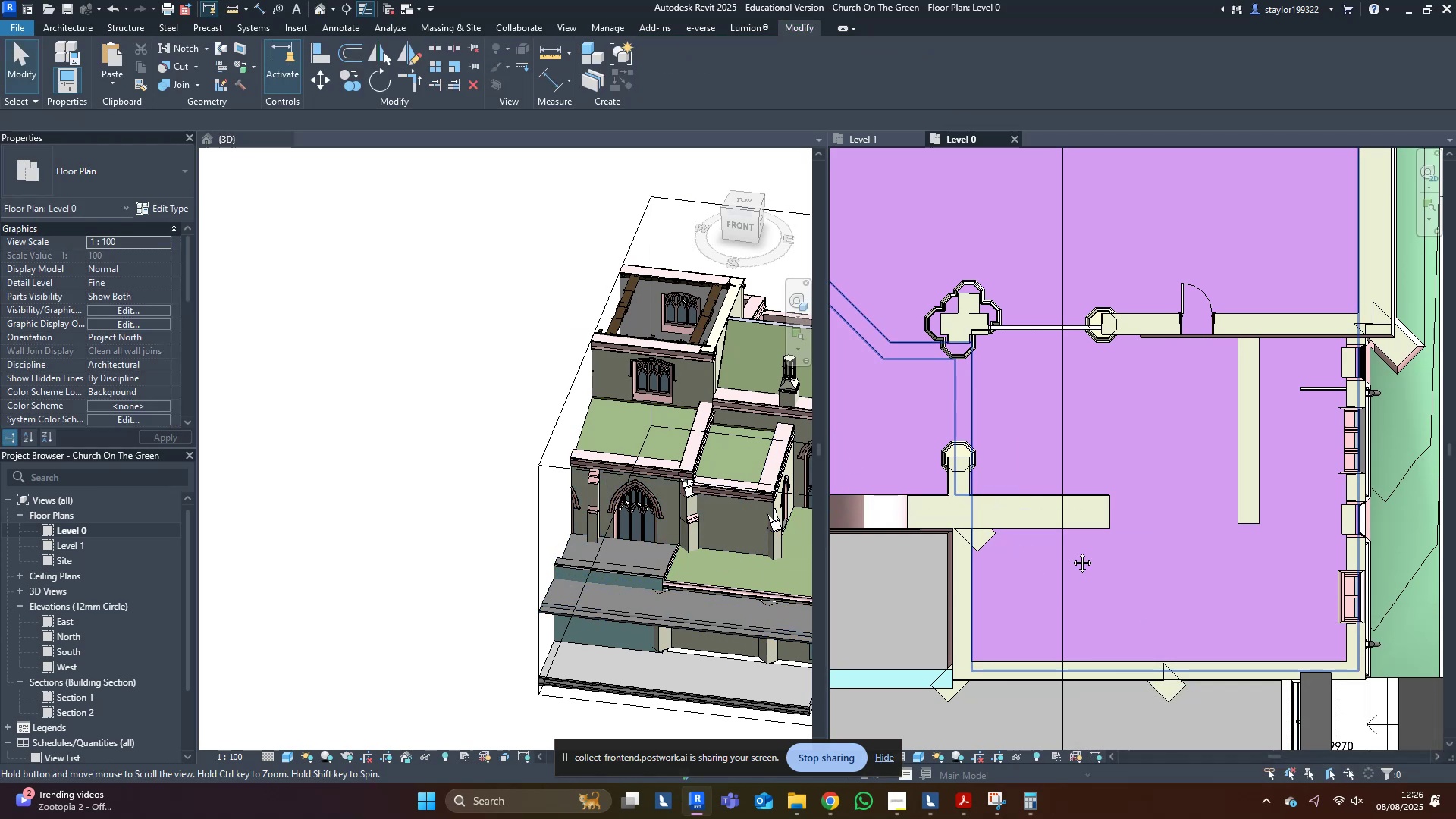 
key(Escape)
 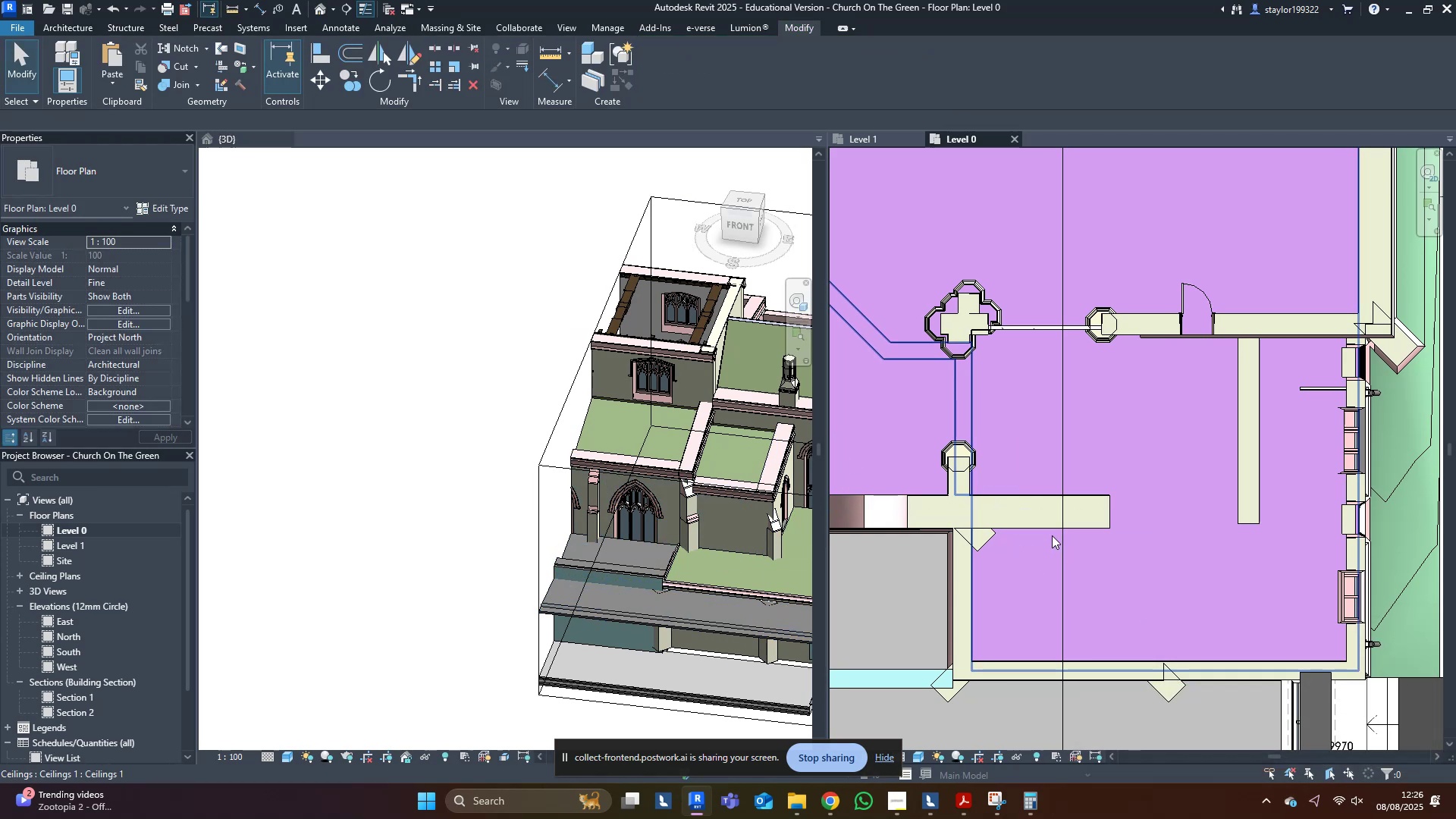 
key(Control+S)
 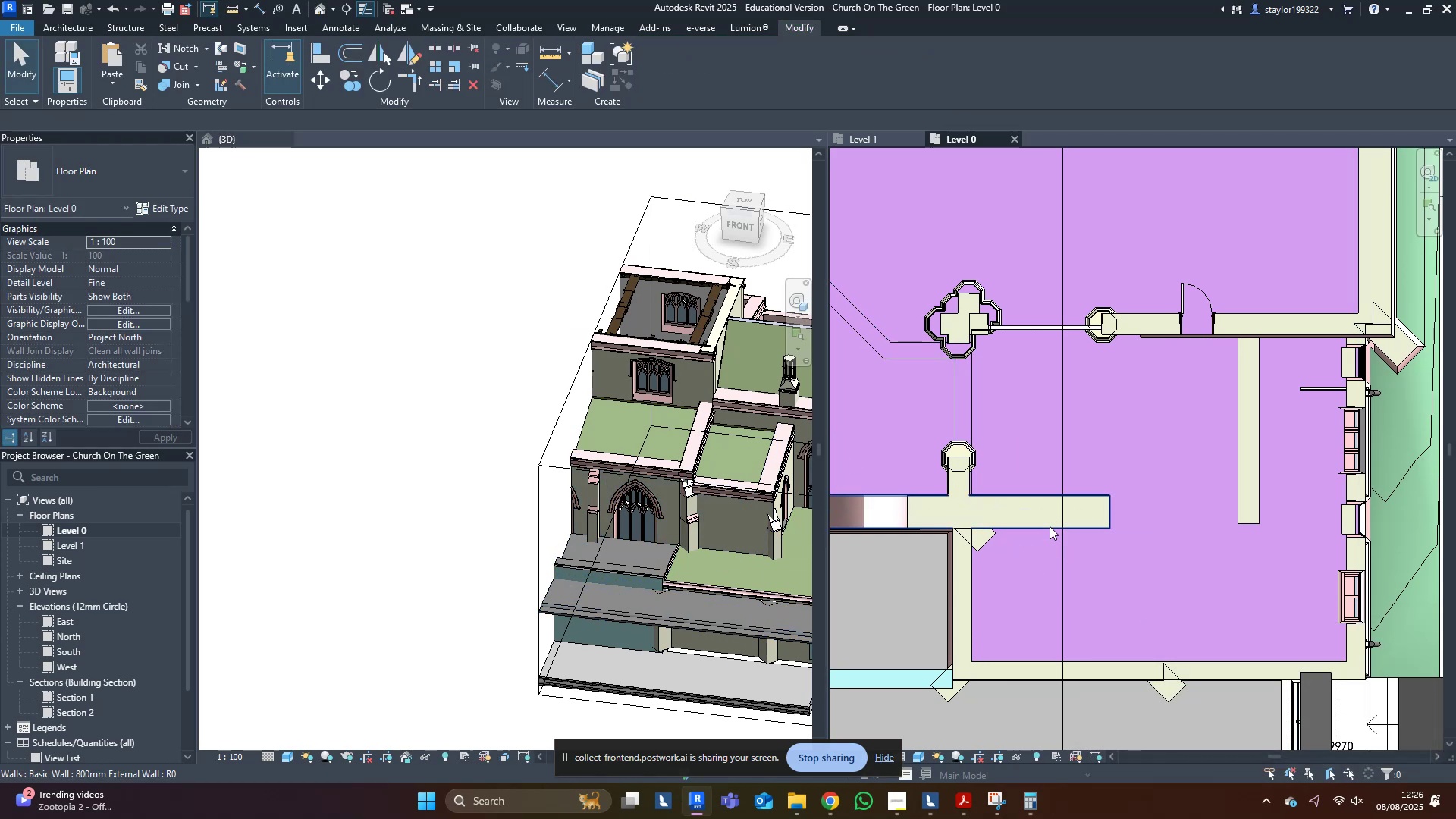 
mouse_move([1033, 511])
 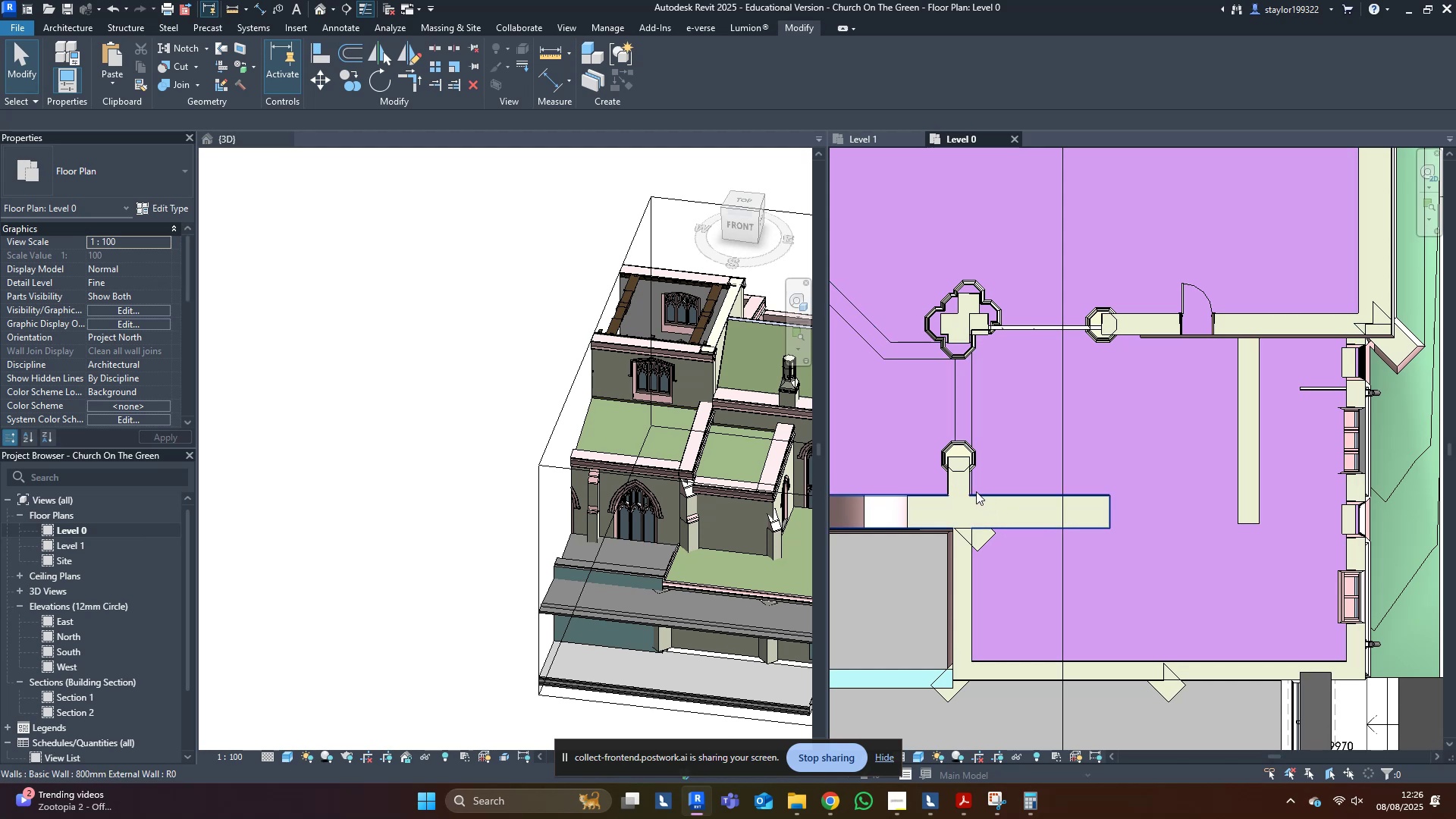 
wait(7.65)
 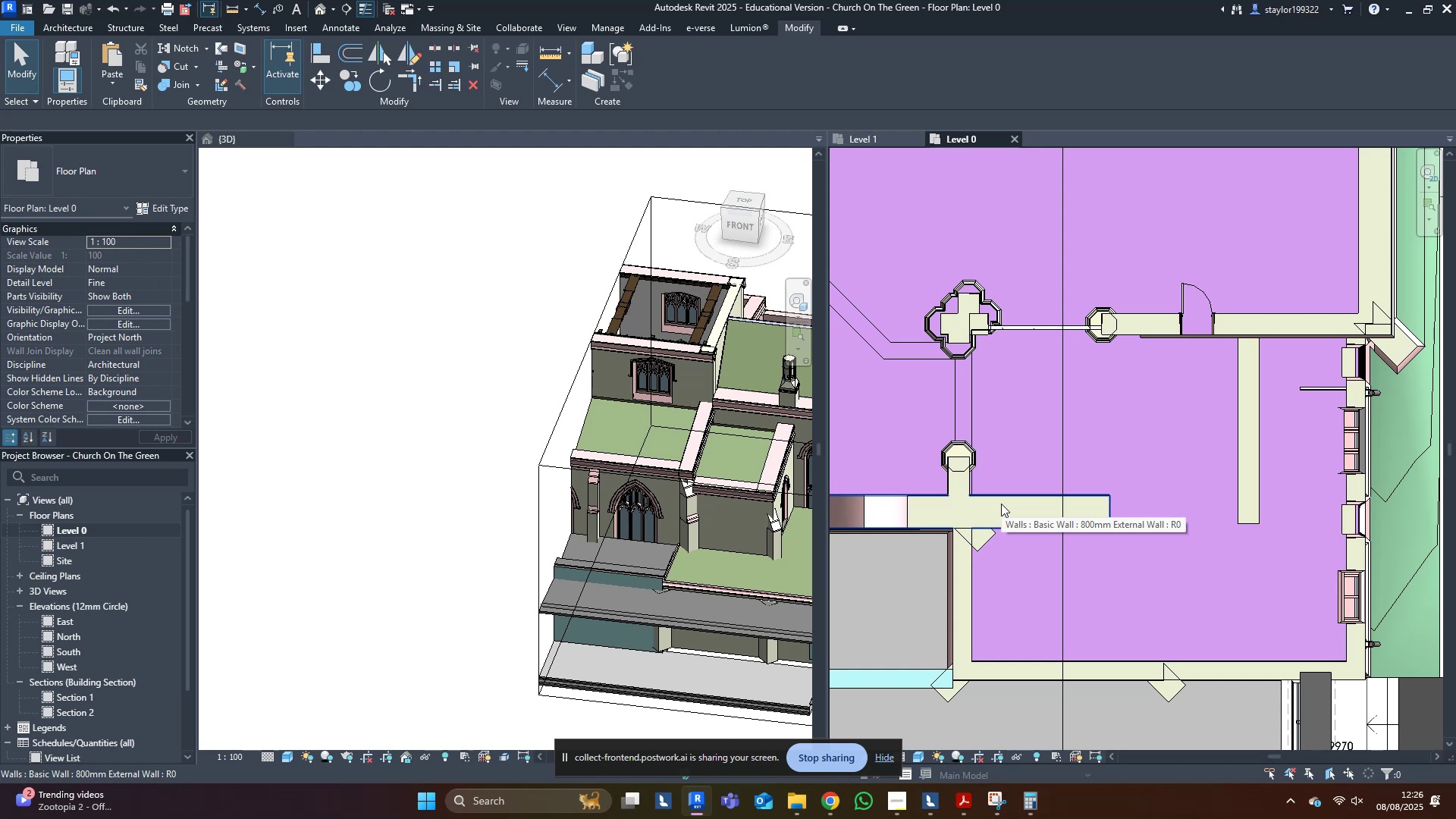 
mouse_move([938, 477])
 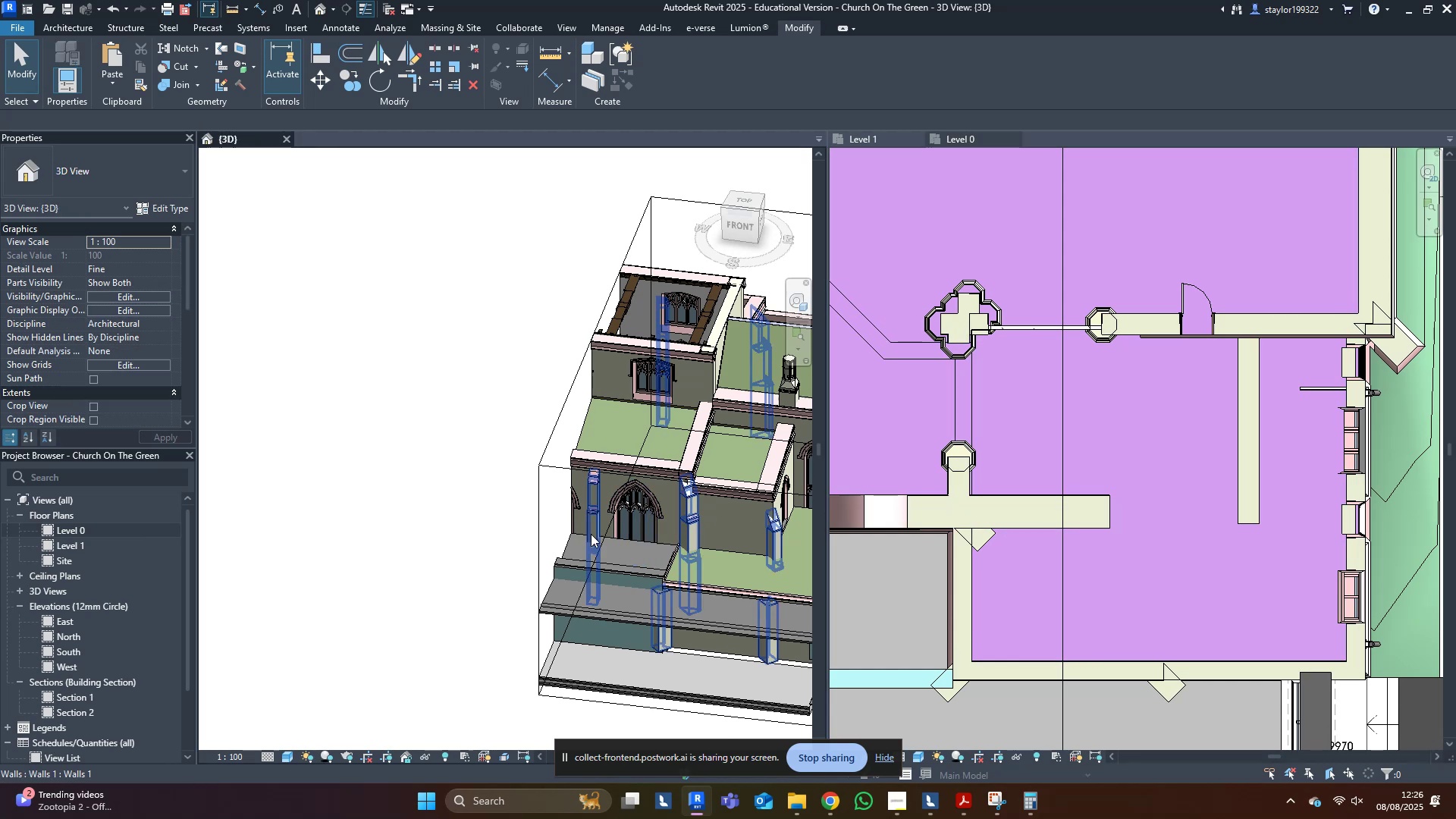 
scroll: coordinate [607, 532], scroll_direction: up, amount: 2.0
 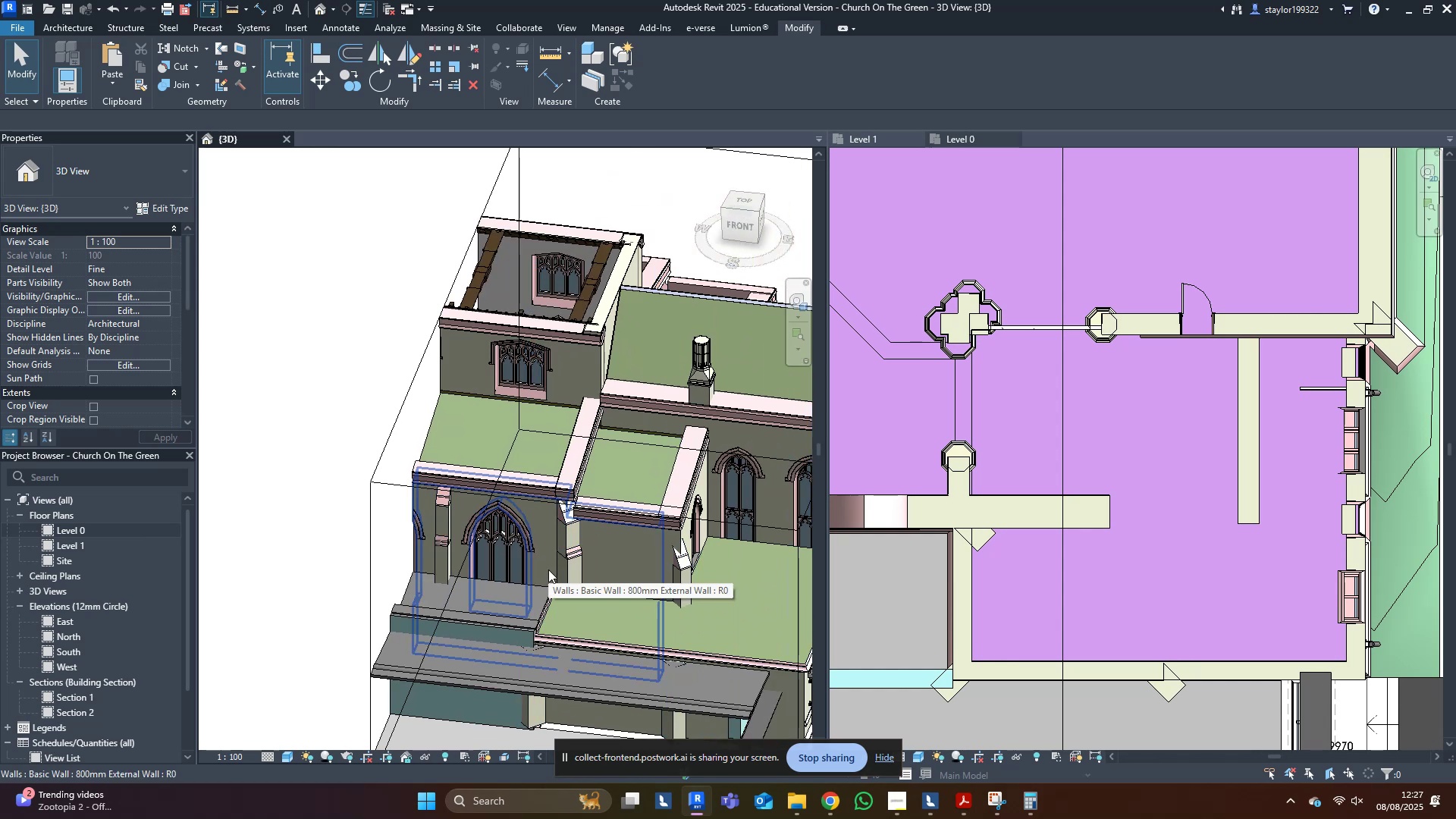 
wait(10.82)
 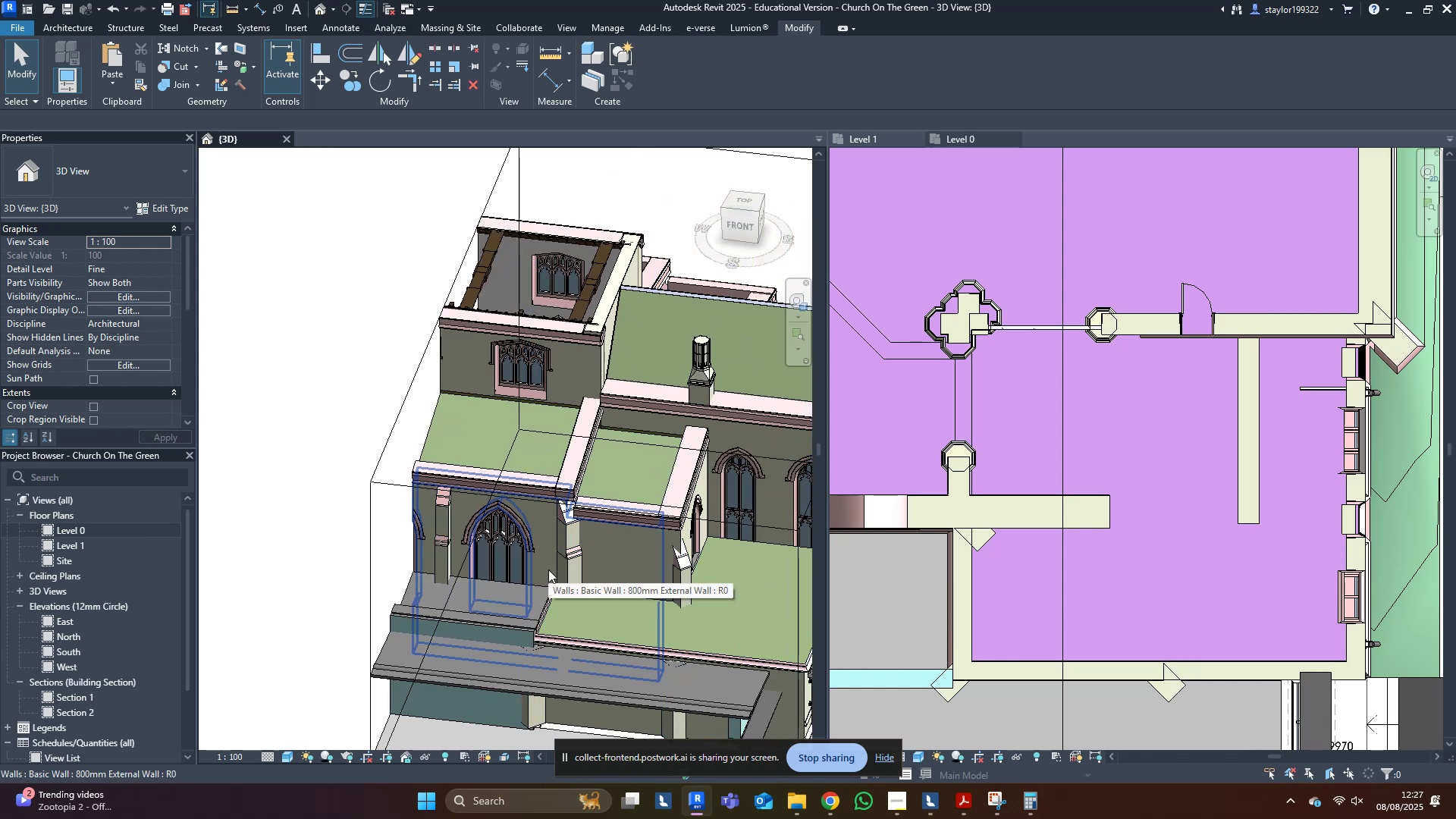 
left_click([1314, 381])
 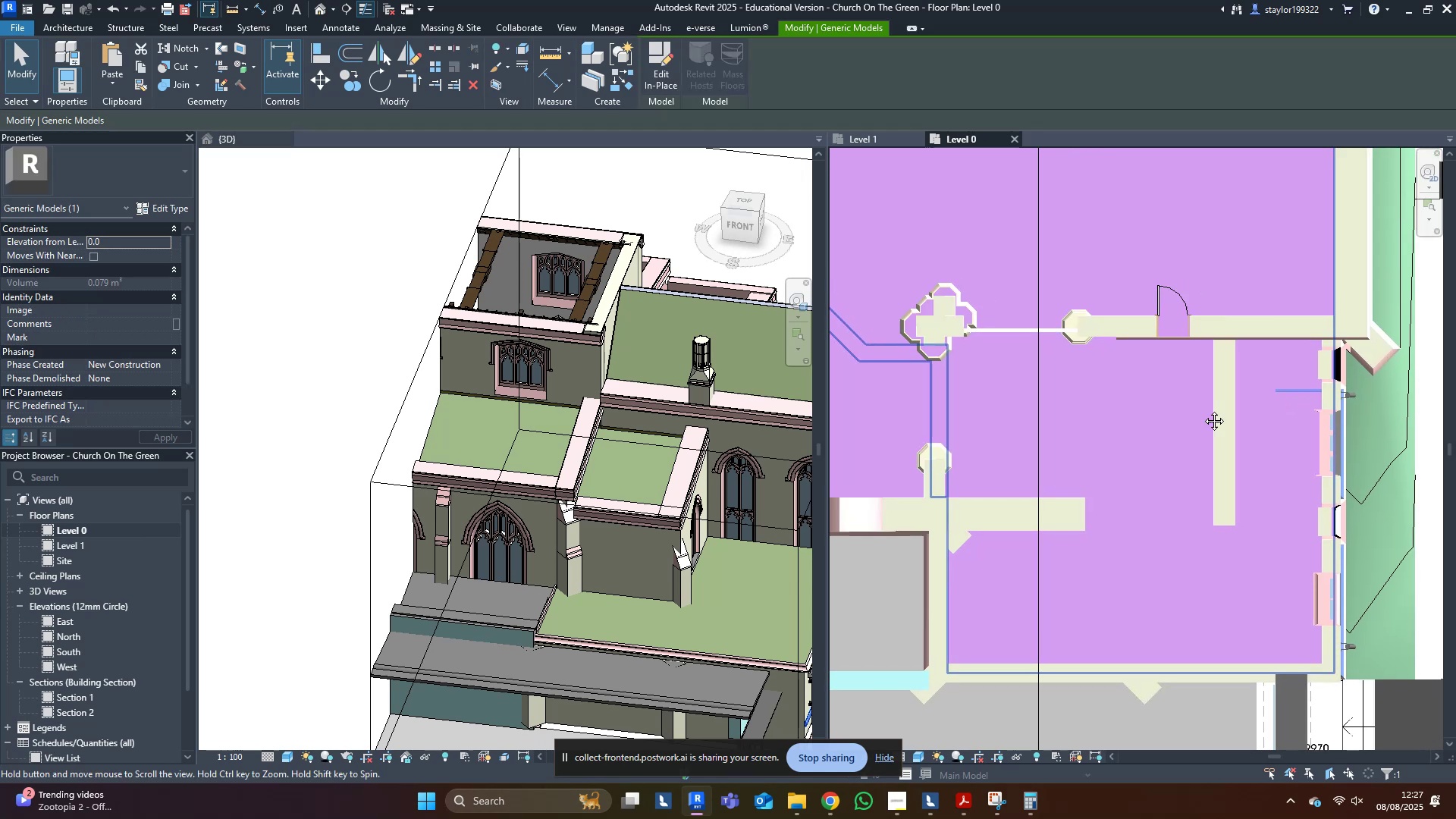 
scroll: coordinate [1012, 449], scroll_direction: up, amount: 4.0
 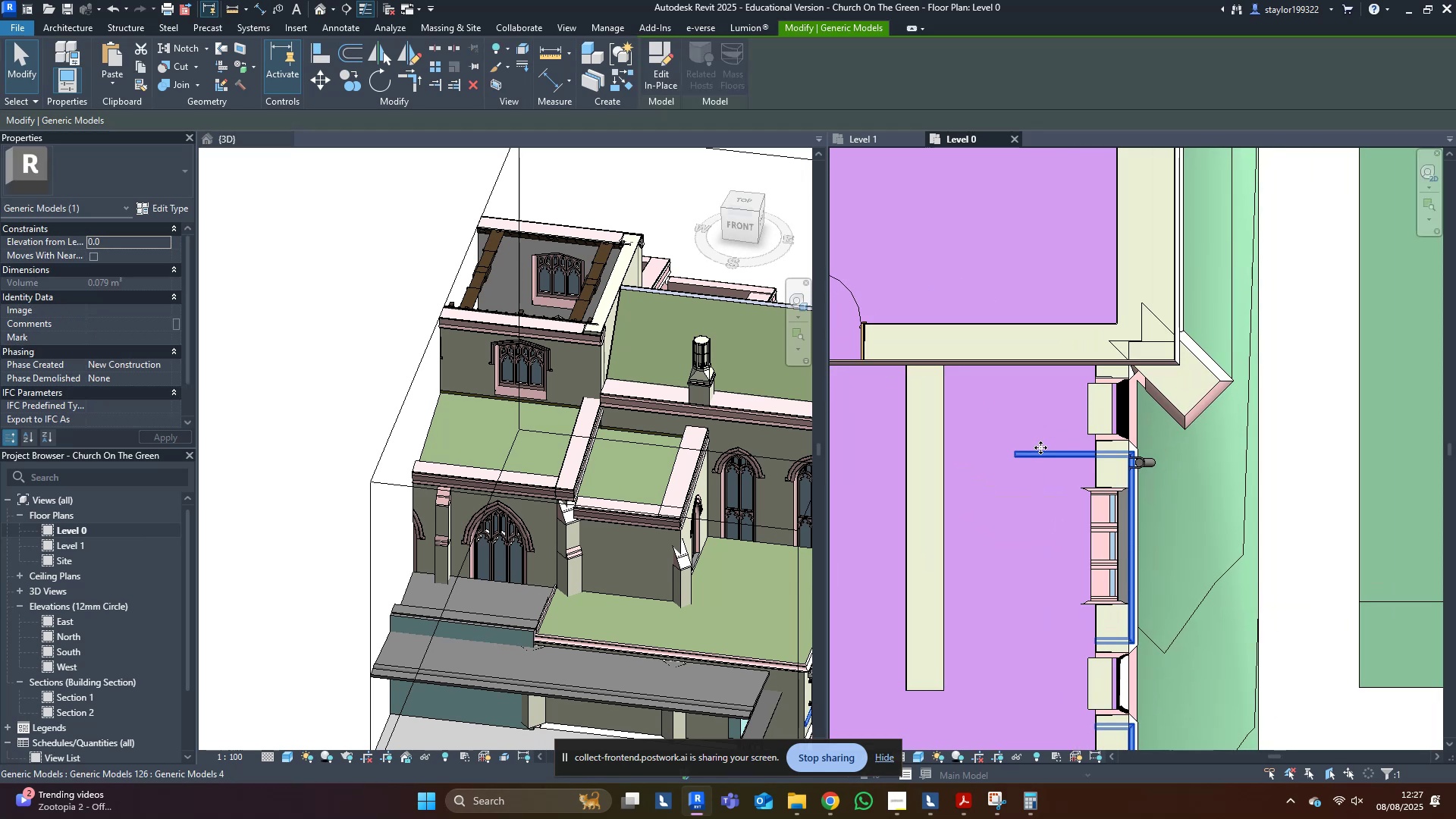 
double_click([1040, 447])
 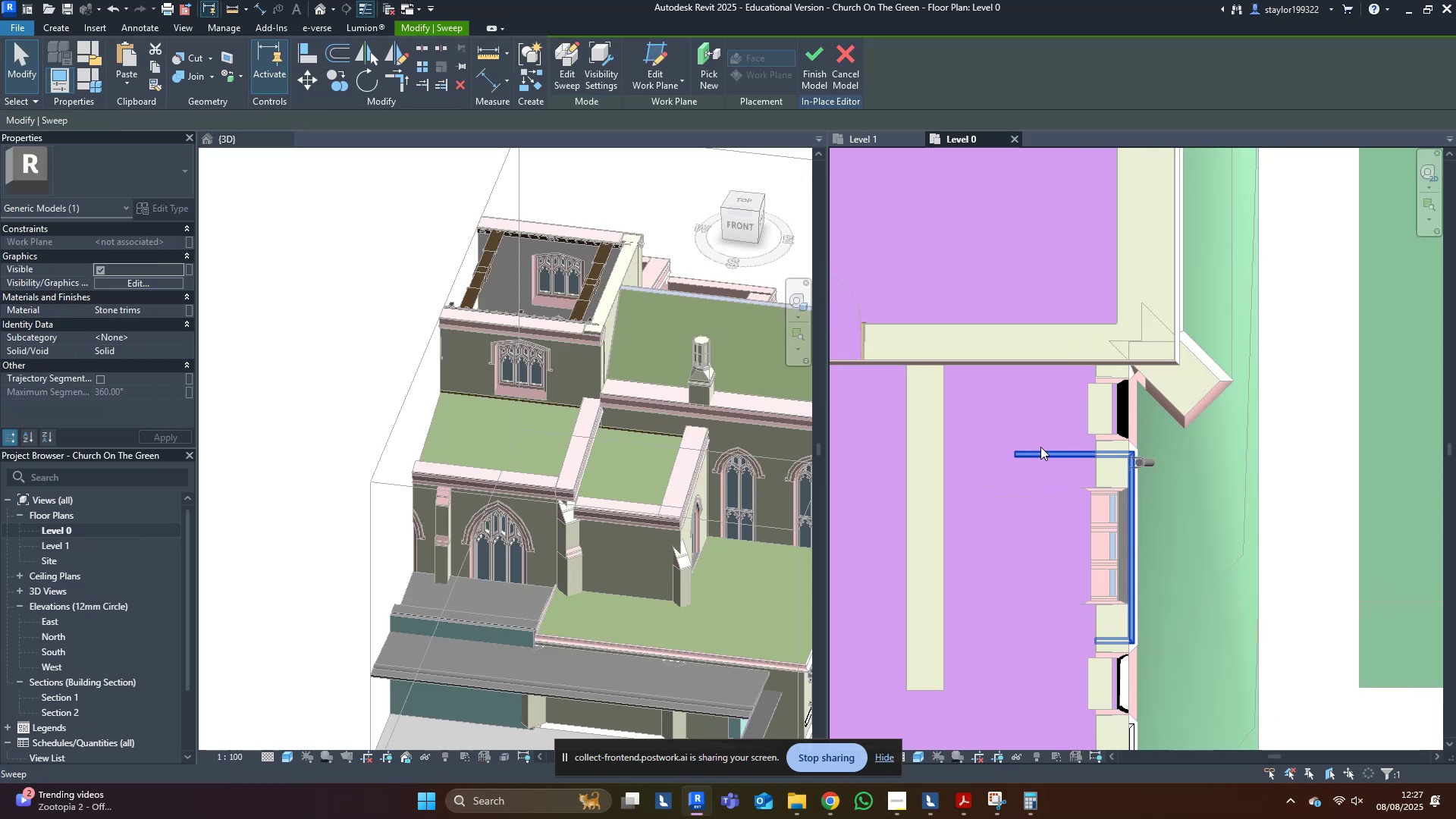 
triple_click([1040, 447])
 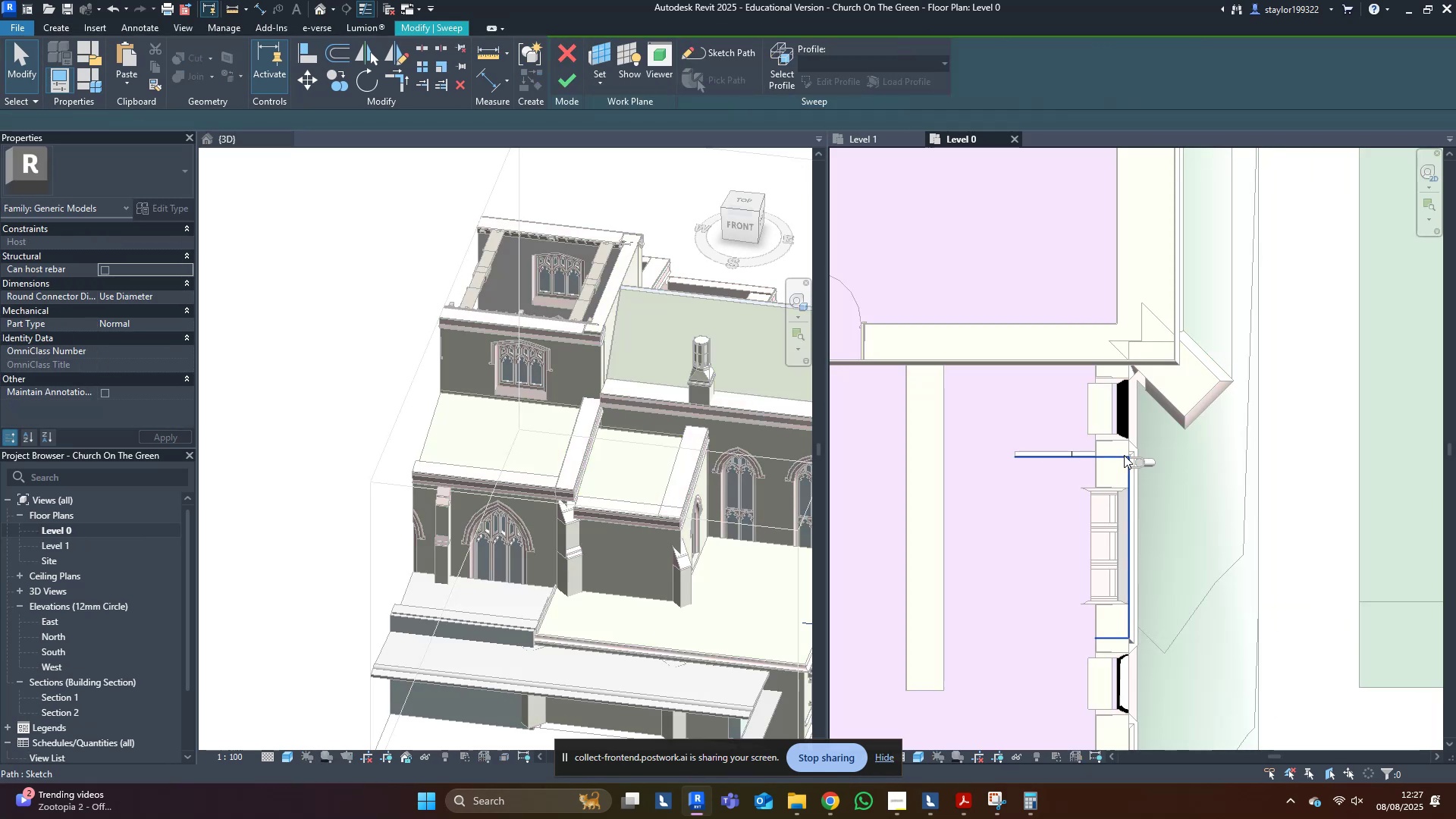 
double_click([1124, 455])
 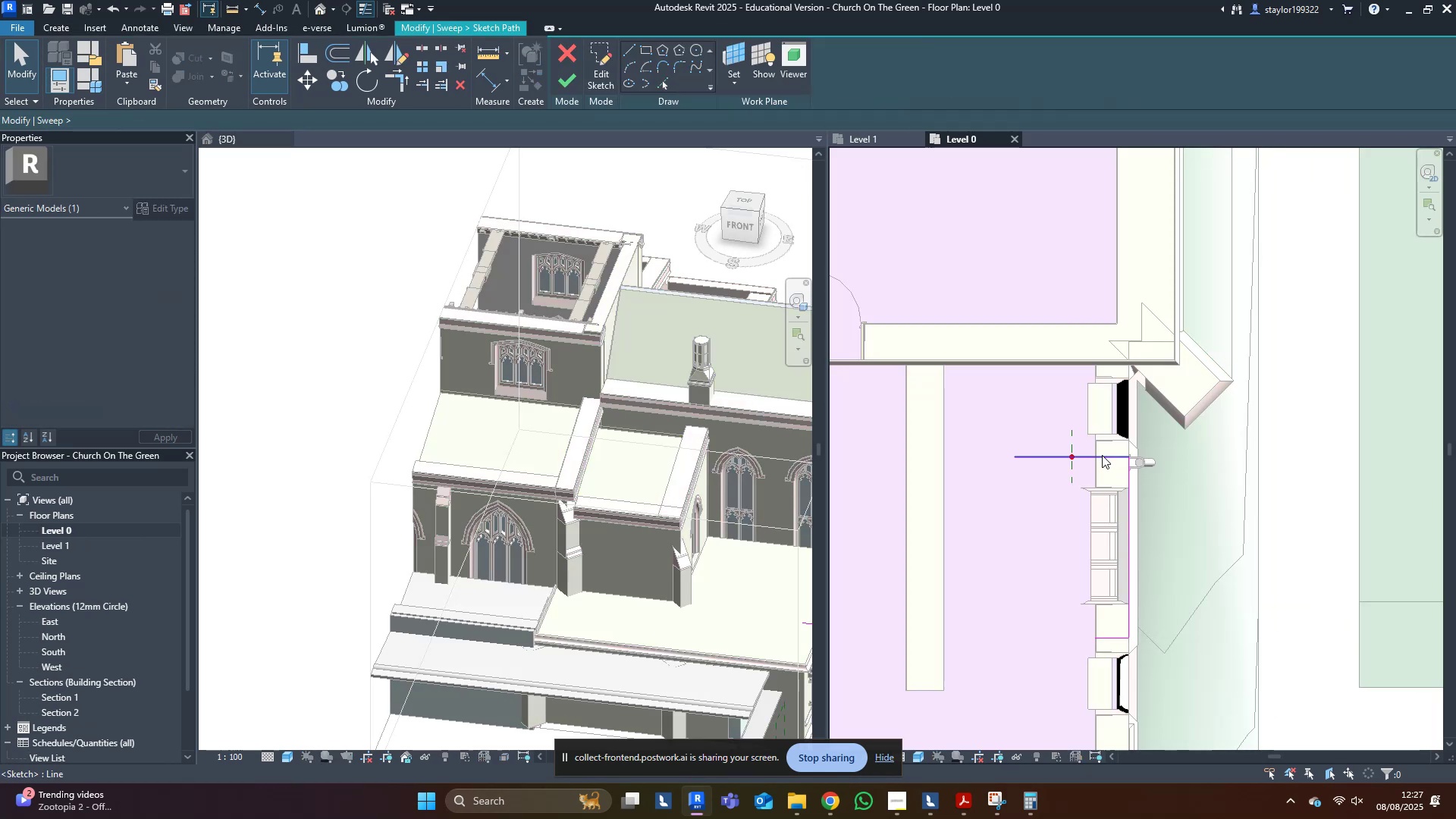 
triple_click([1102, 455])
 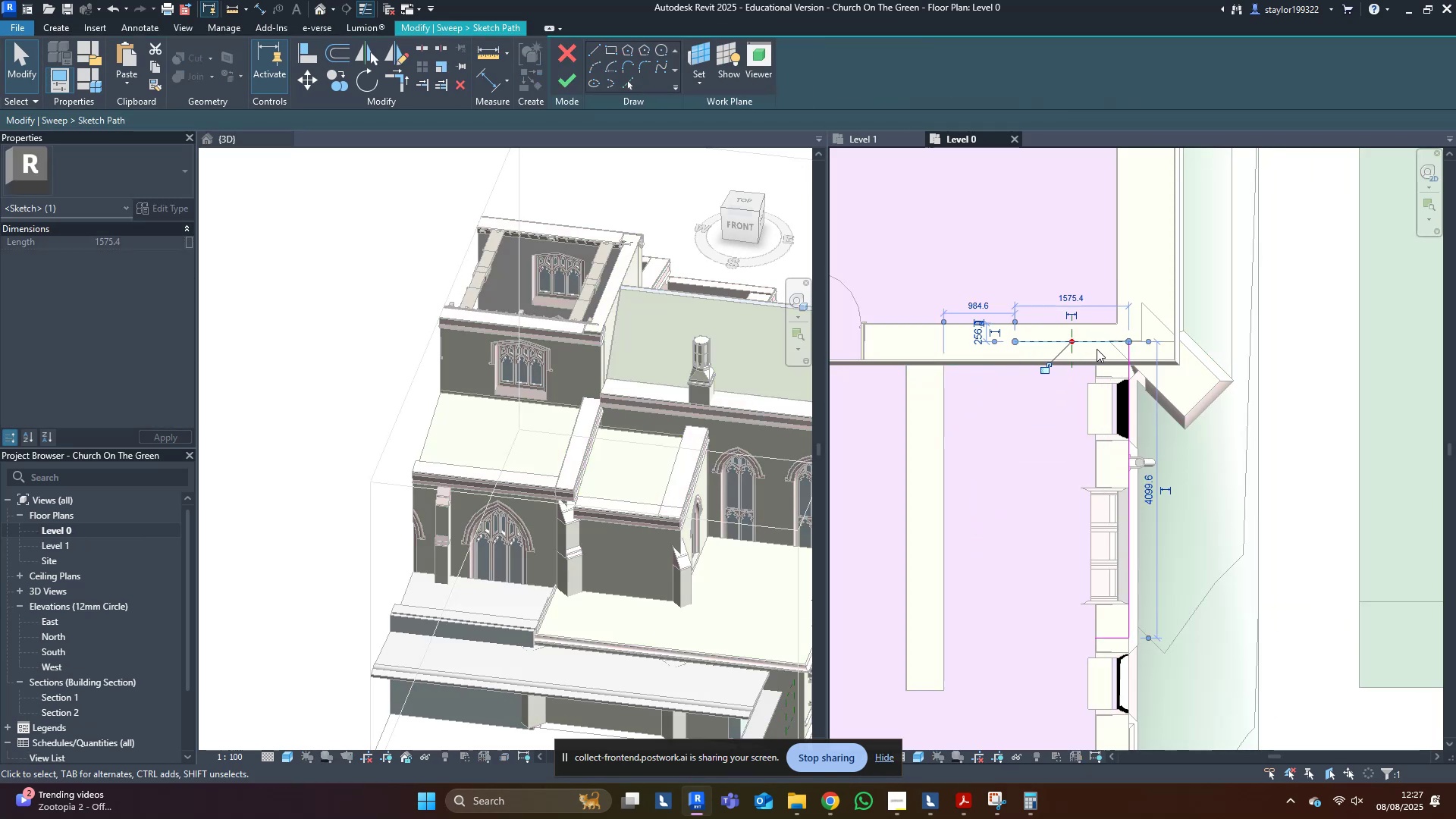 
key(Delete)
 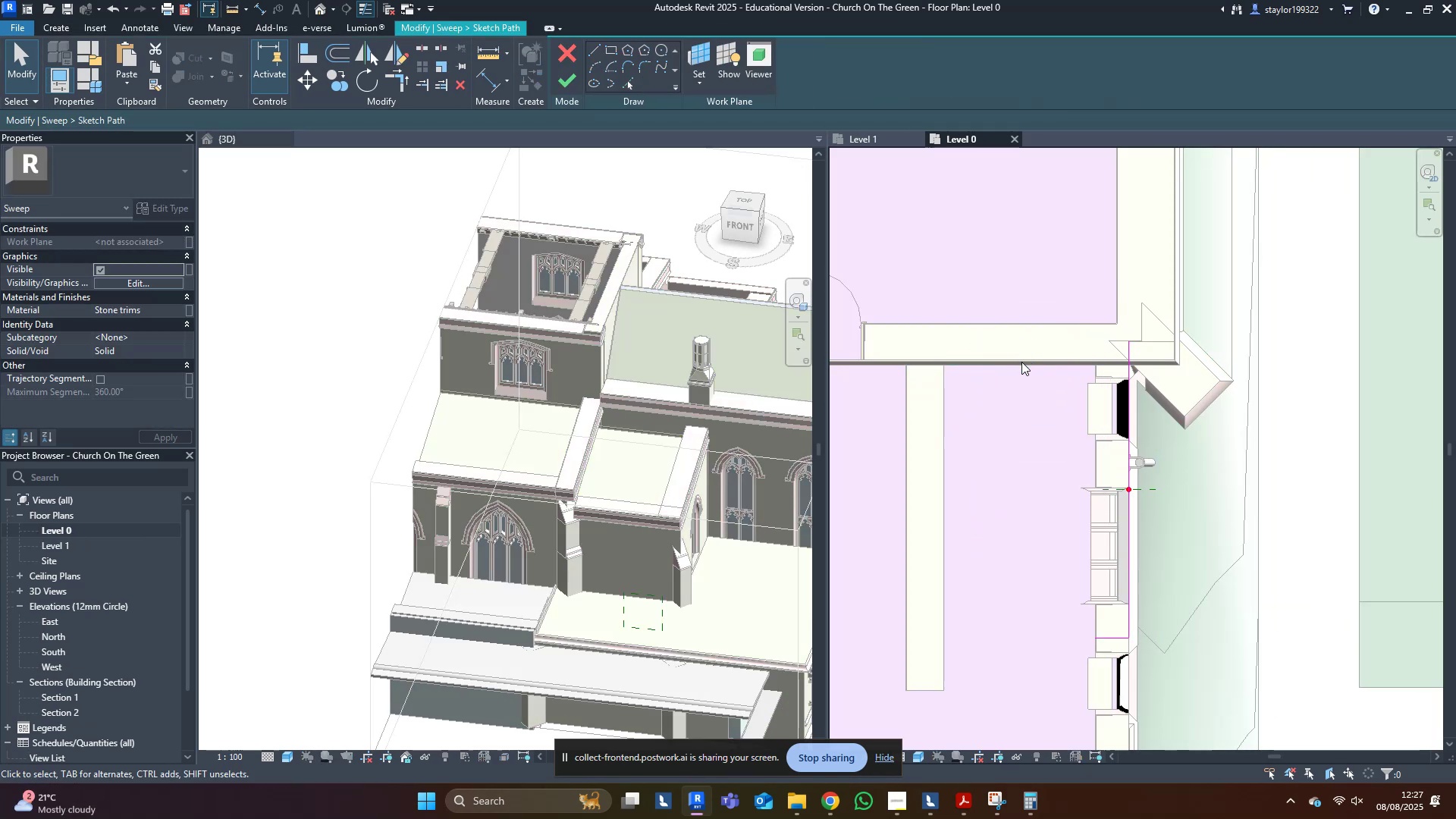 
left_click([1021, 362])
 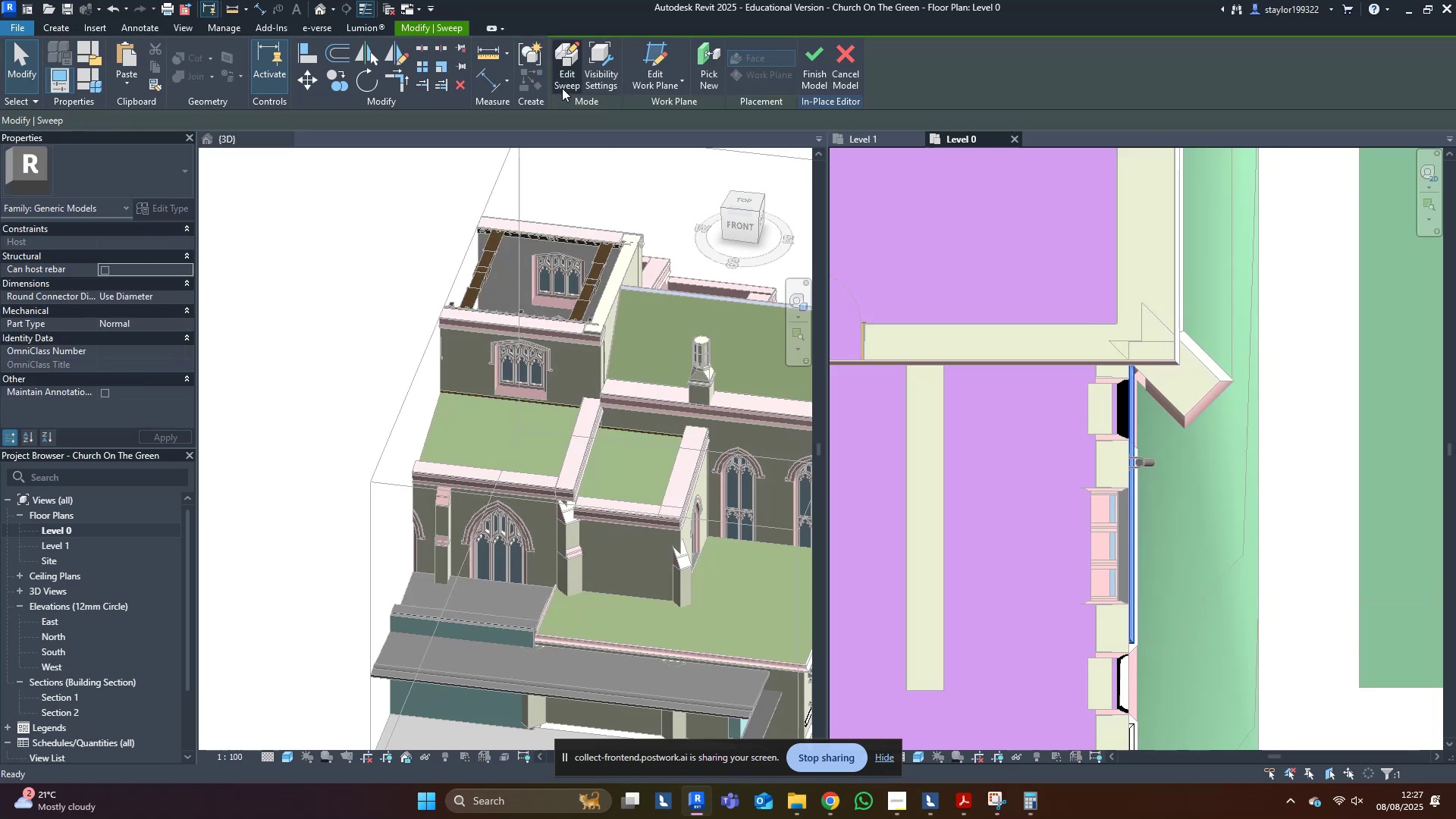 
scroll: coordinate [573, 571], scroll_direction: down, amount: 4.0
 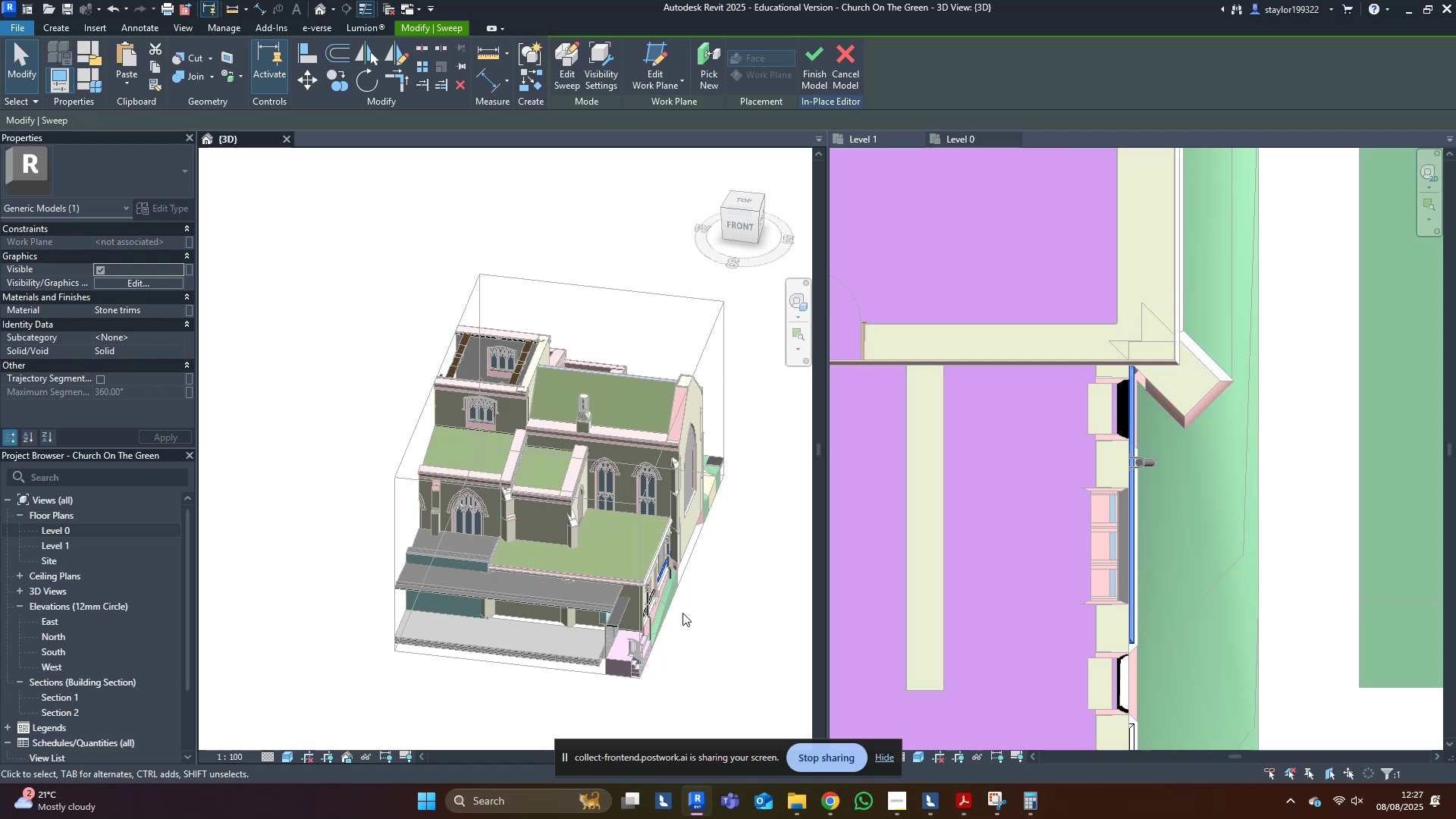 
scroll: coordinate [642, 582], scroll_direction: up, amount: 4.0
 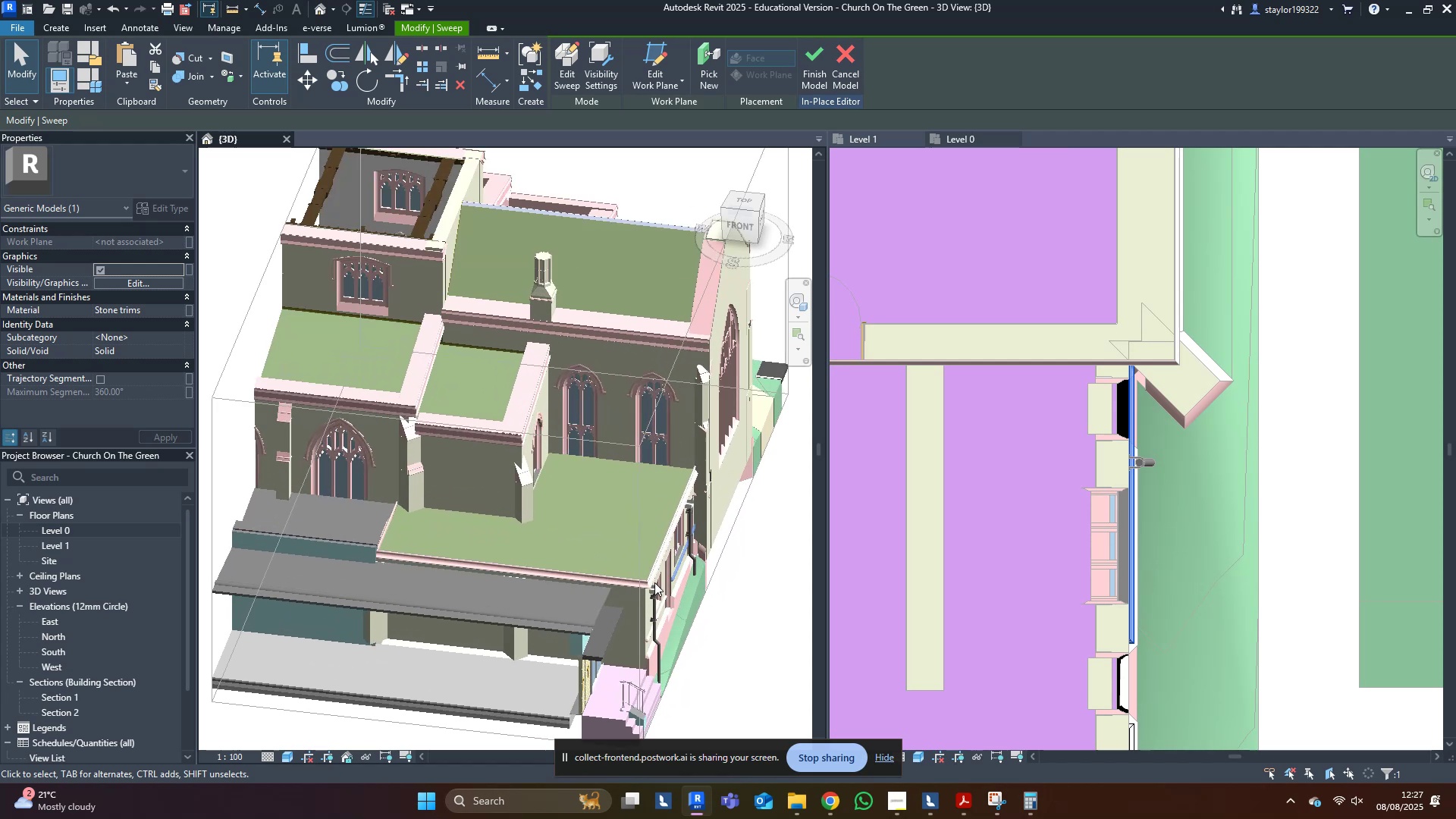 
hold_key(key=ShiftLeft, duration=0.4)
 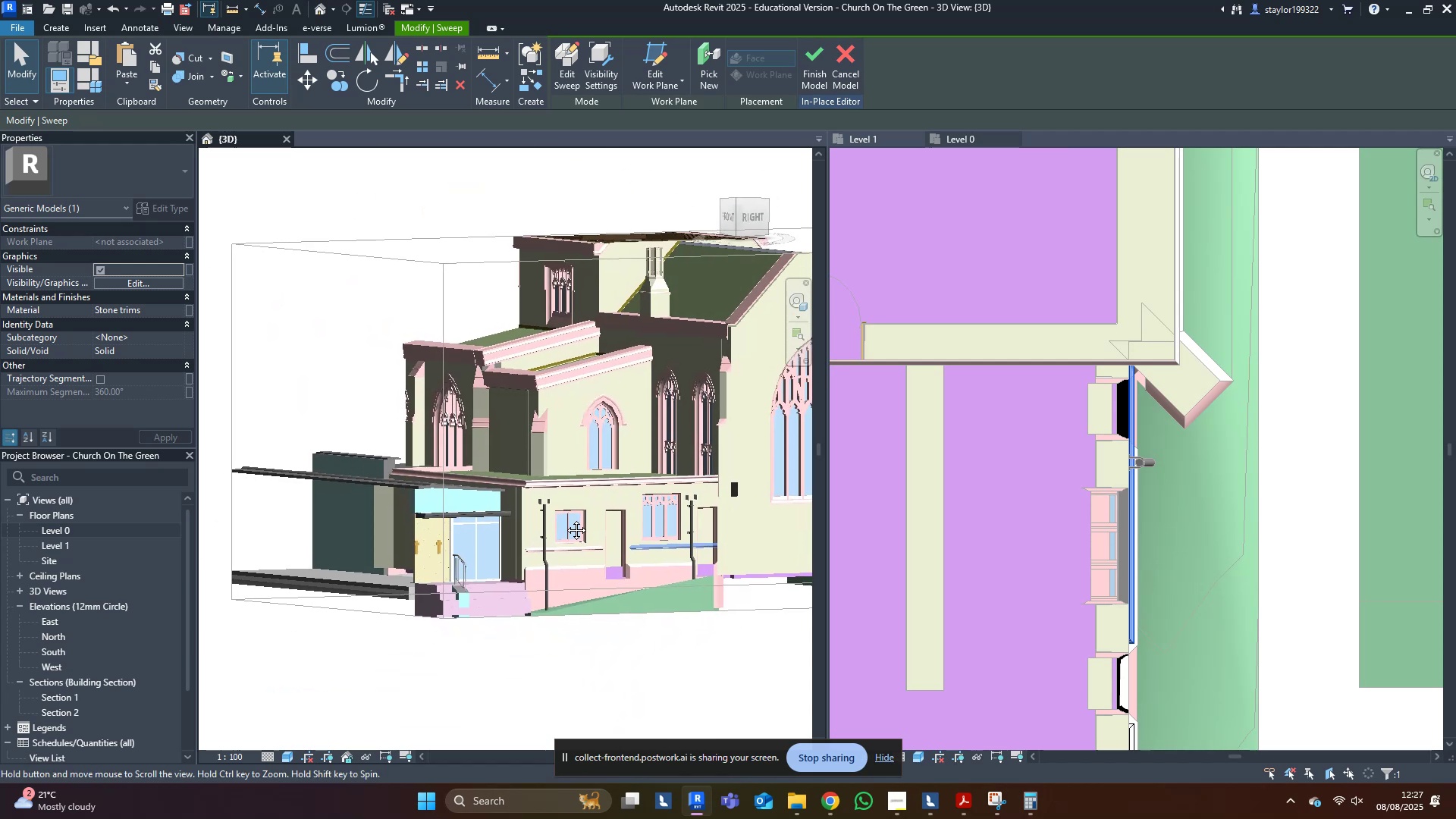 
key(Escape)
 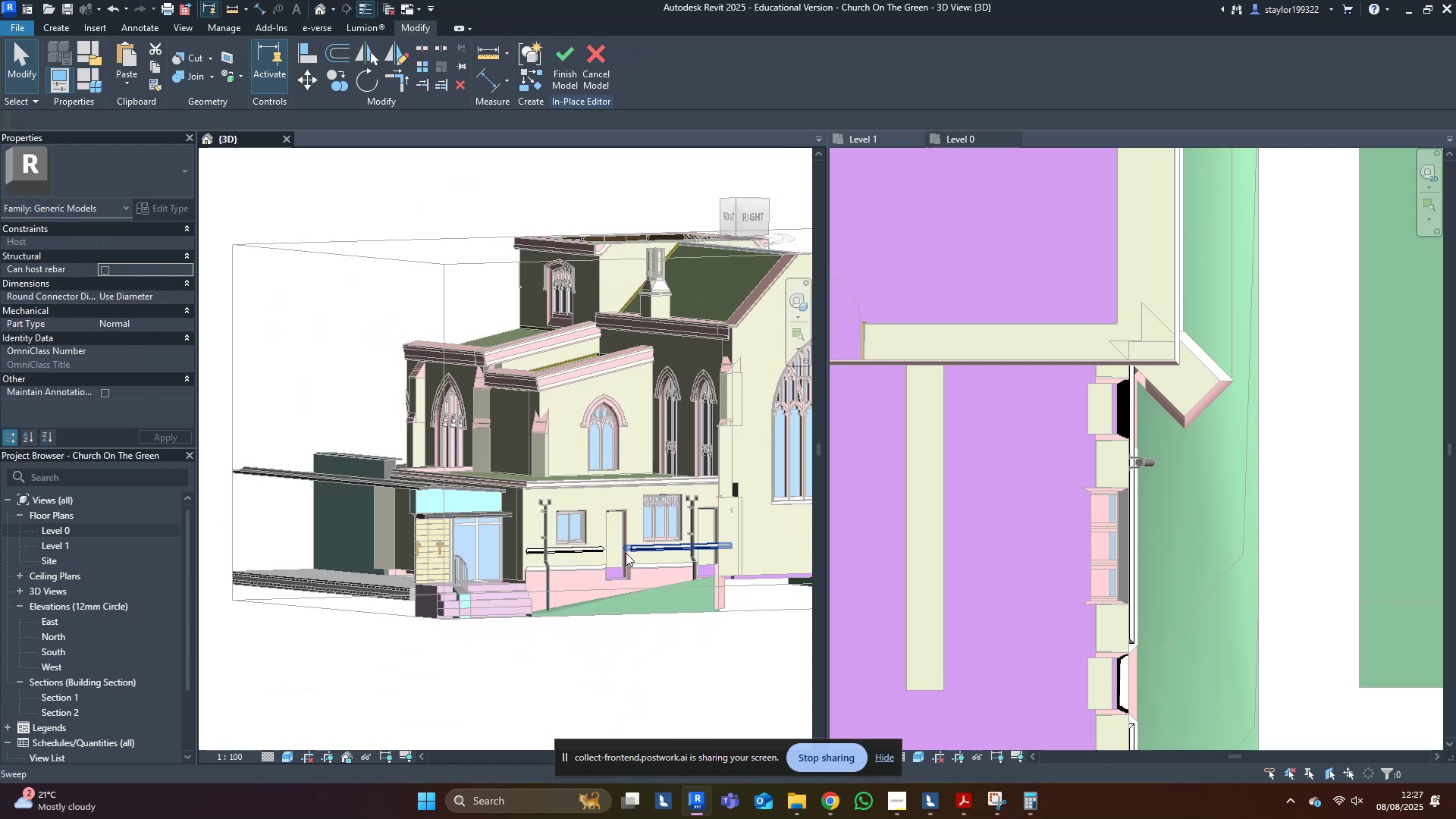 
scroll: coordinate [663, 557], scroll_direction: up, amount: 5.0
 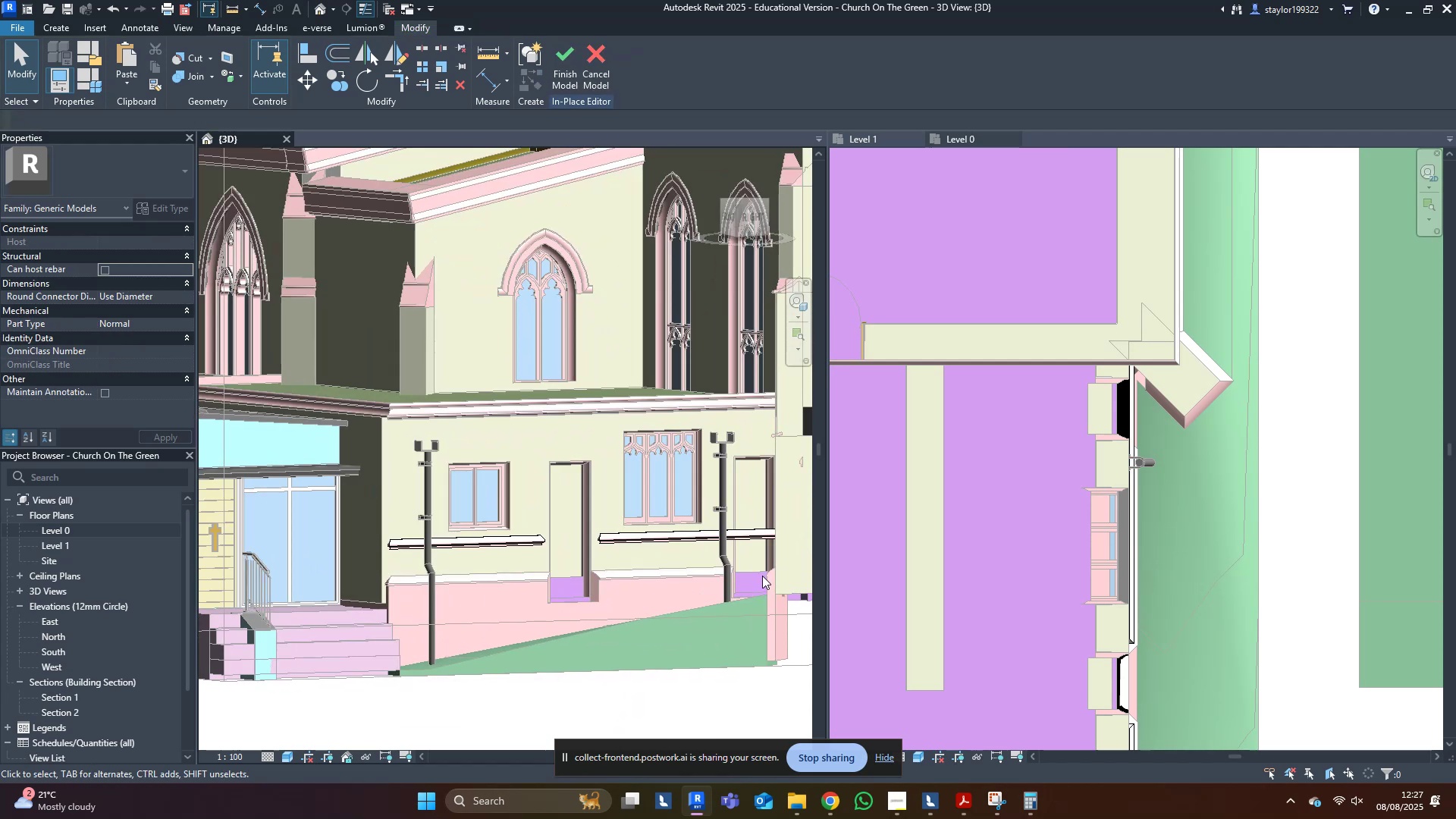 
hold_key(key=ShiftLeft, duration=0.44)
 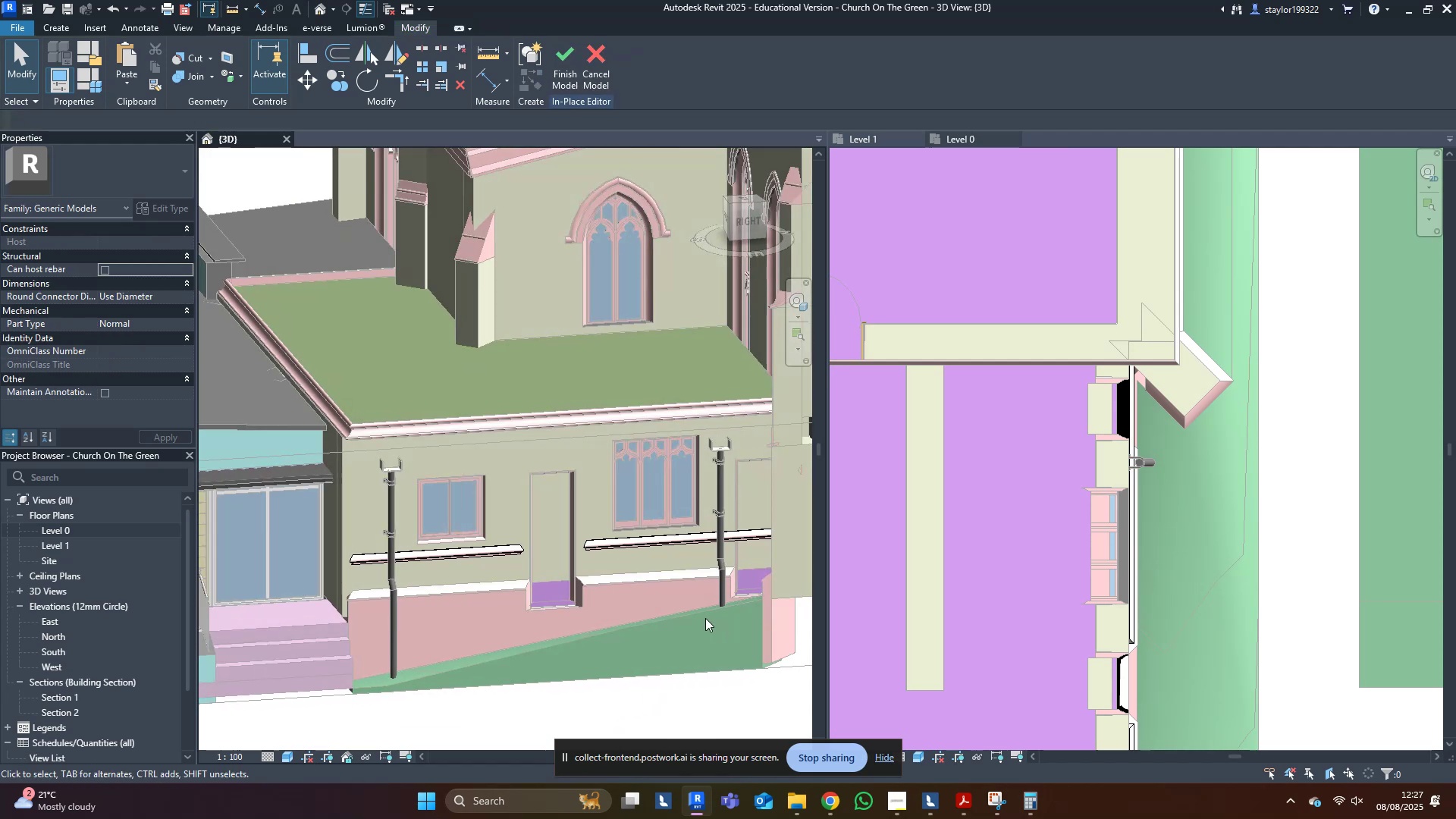 
key(Control+Z)
 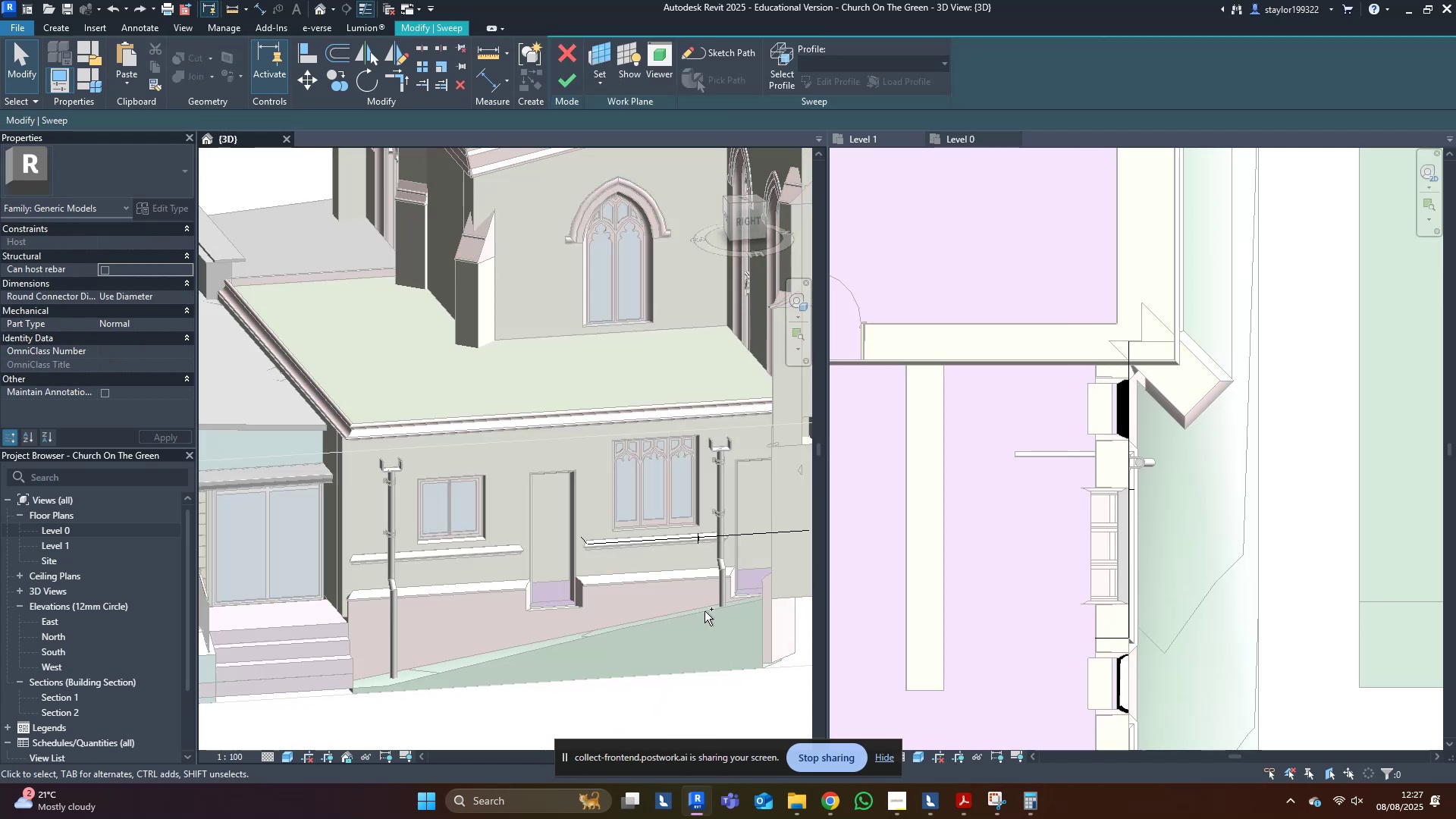 
hold_key(key=Z, duration=0.43)
 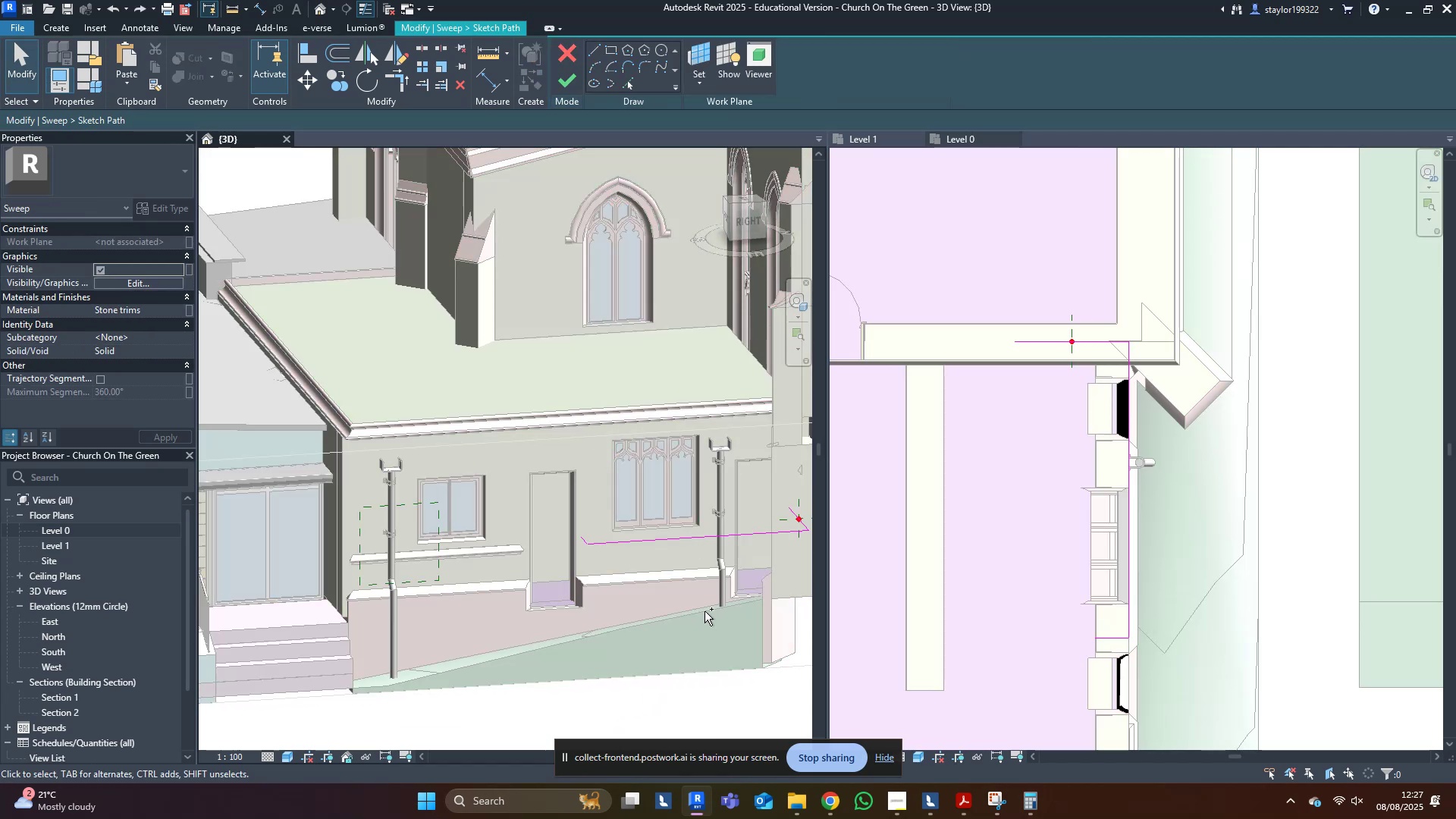 
key(Control+Z)
 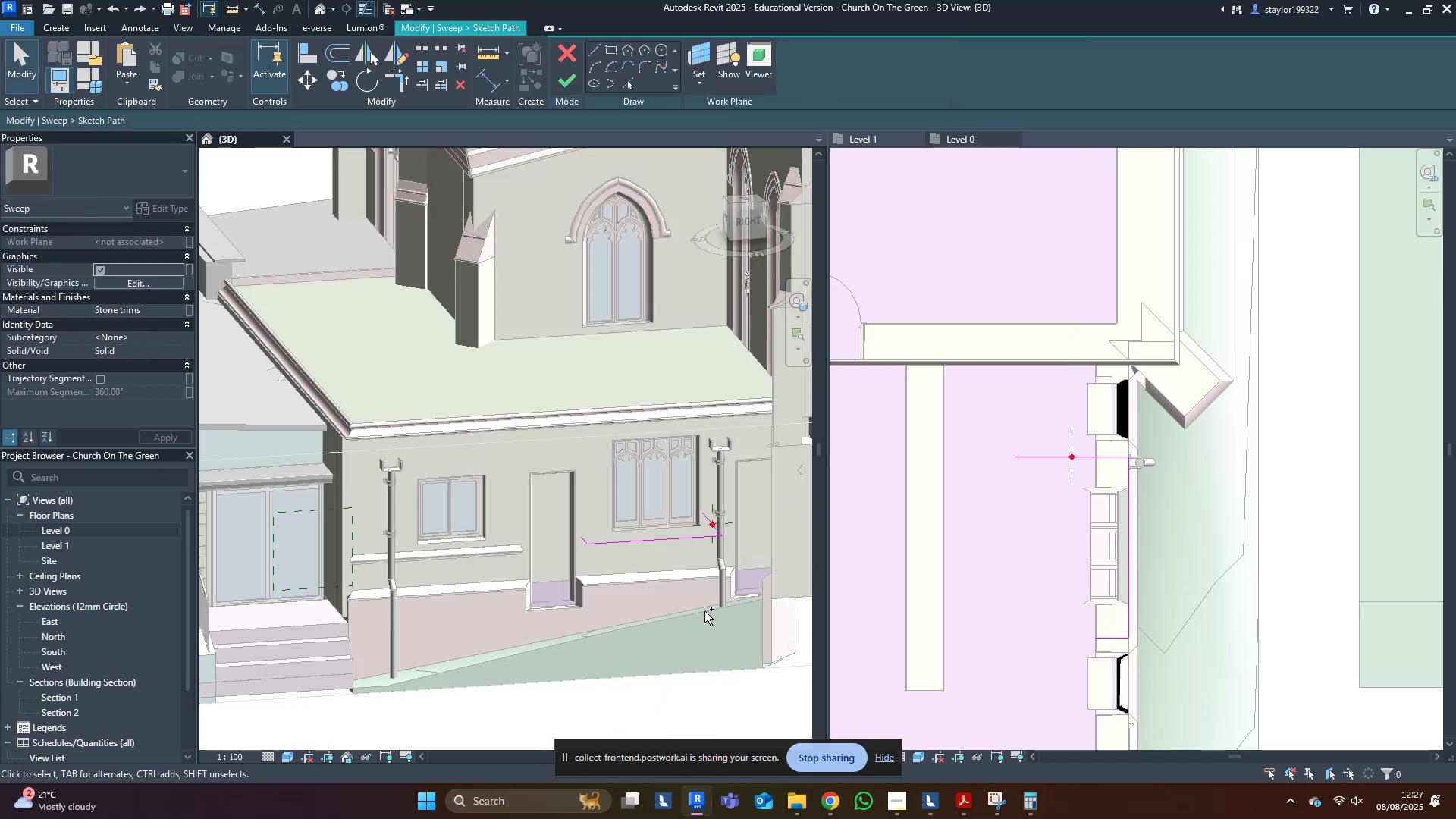 
key(Control+Z)
 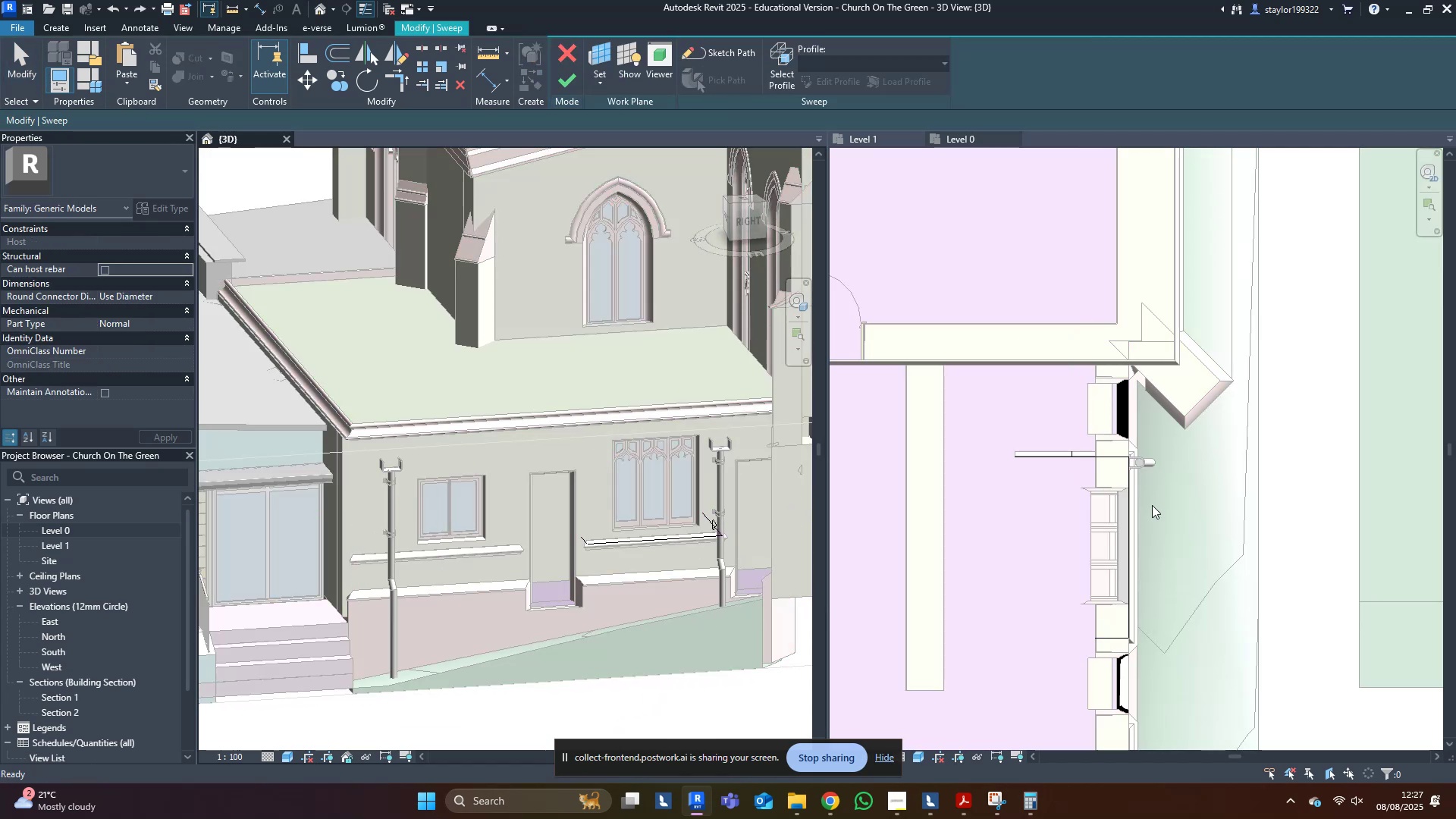 
middle_click([1152, 505])
 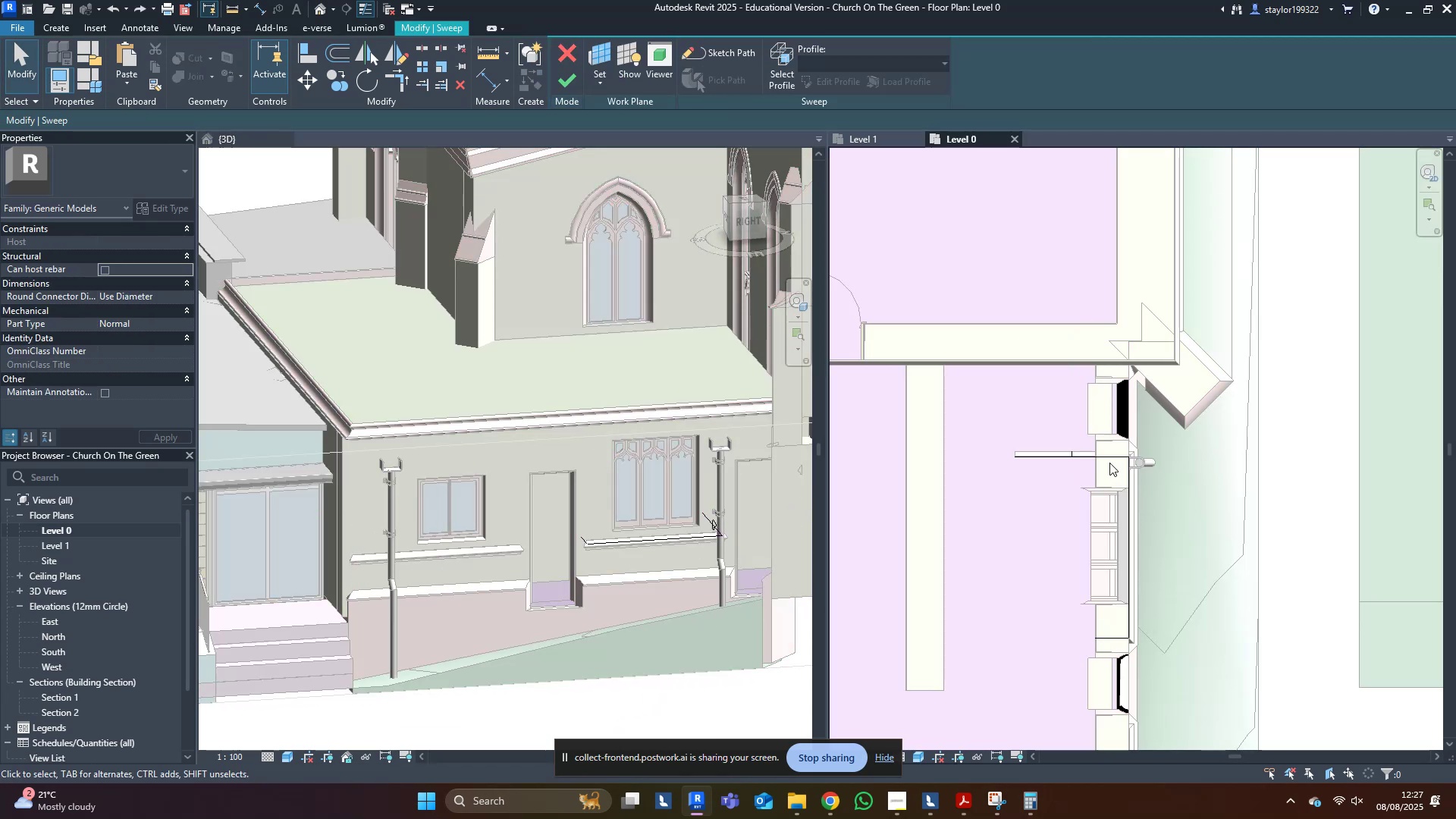 
double_click([1109, 463])
 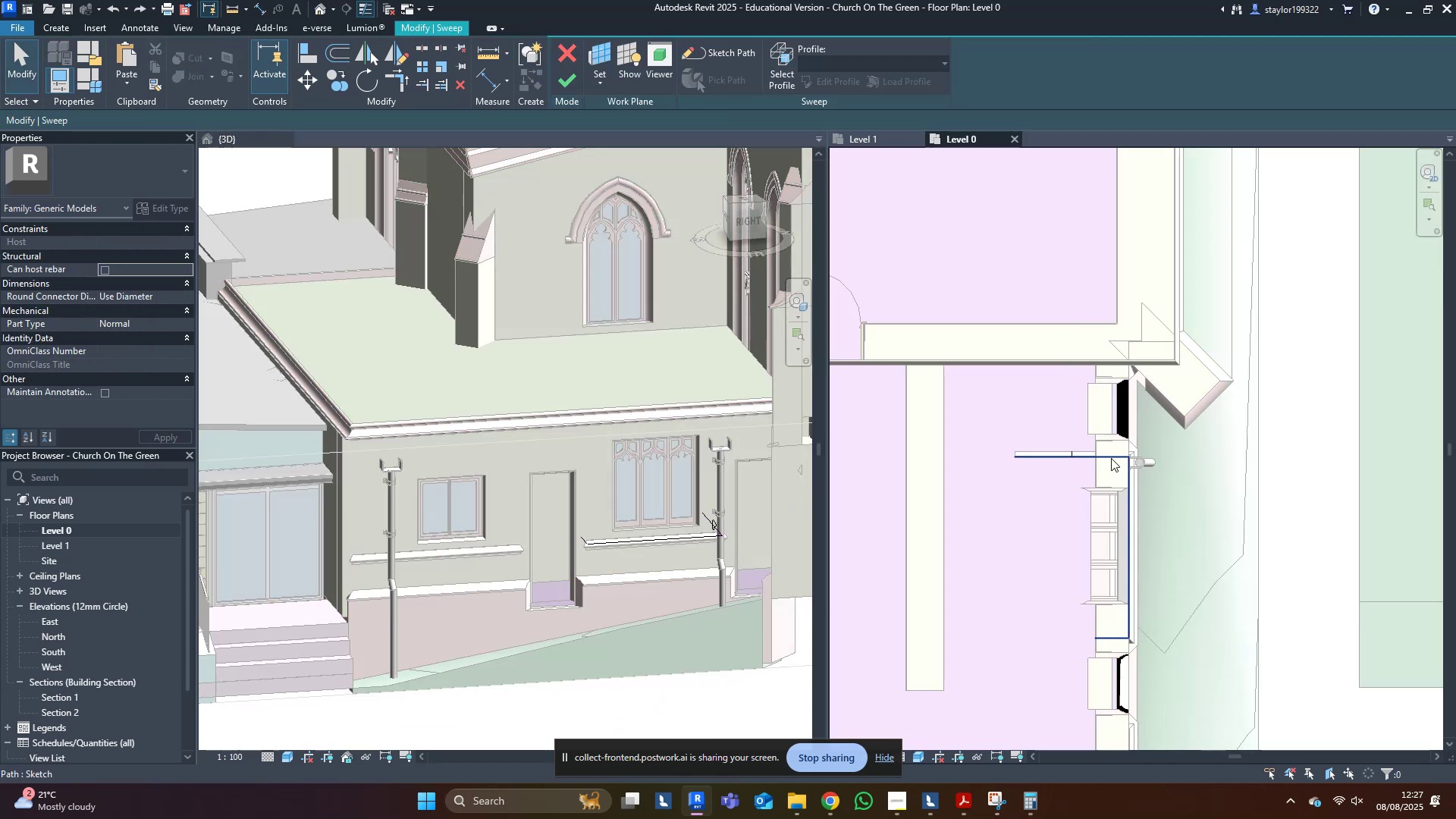 
triple_click([1111, 458])
 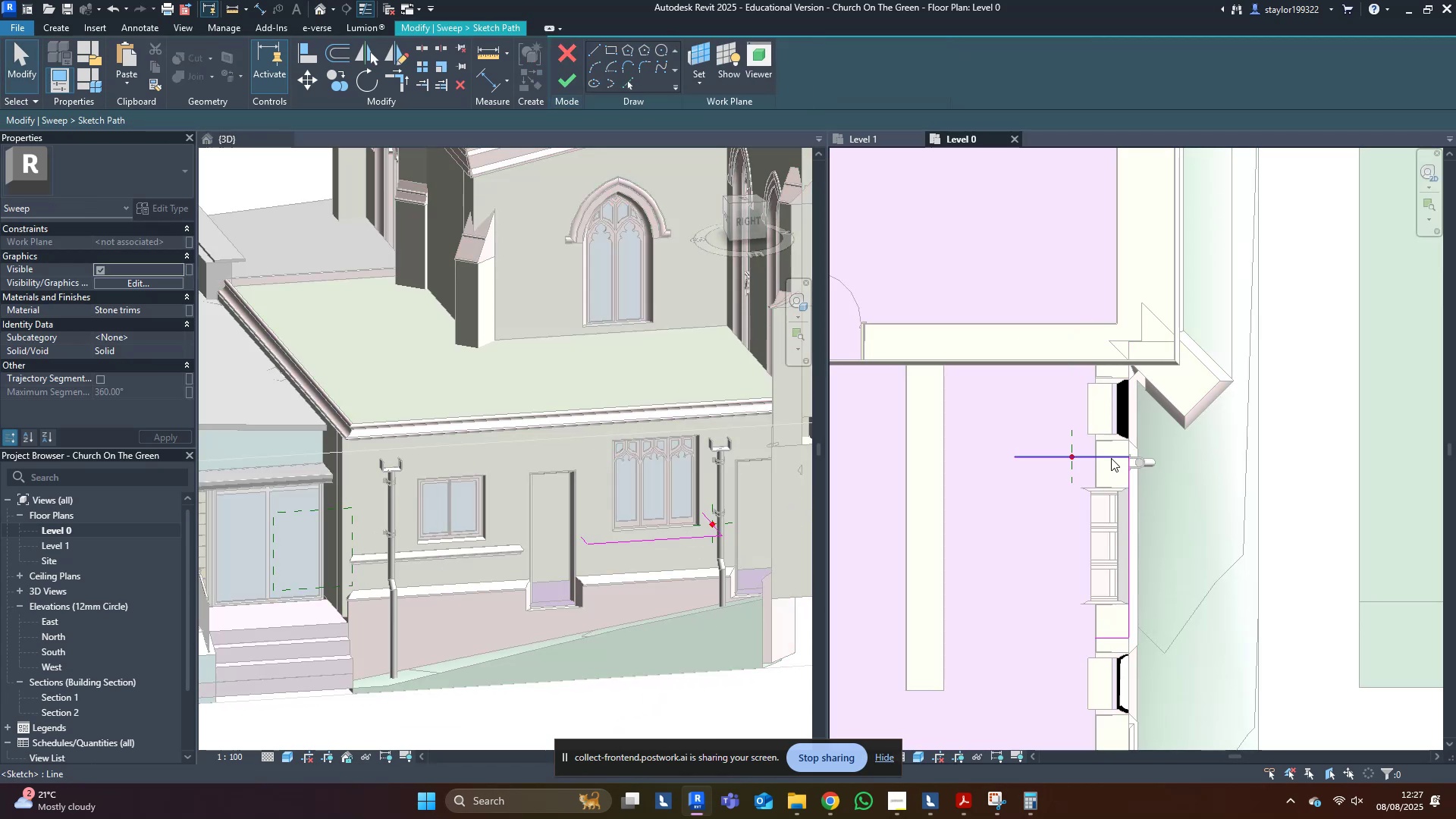 
triple_click([1111, 458])
 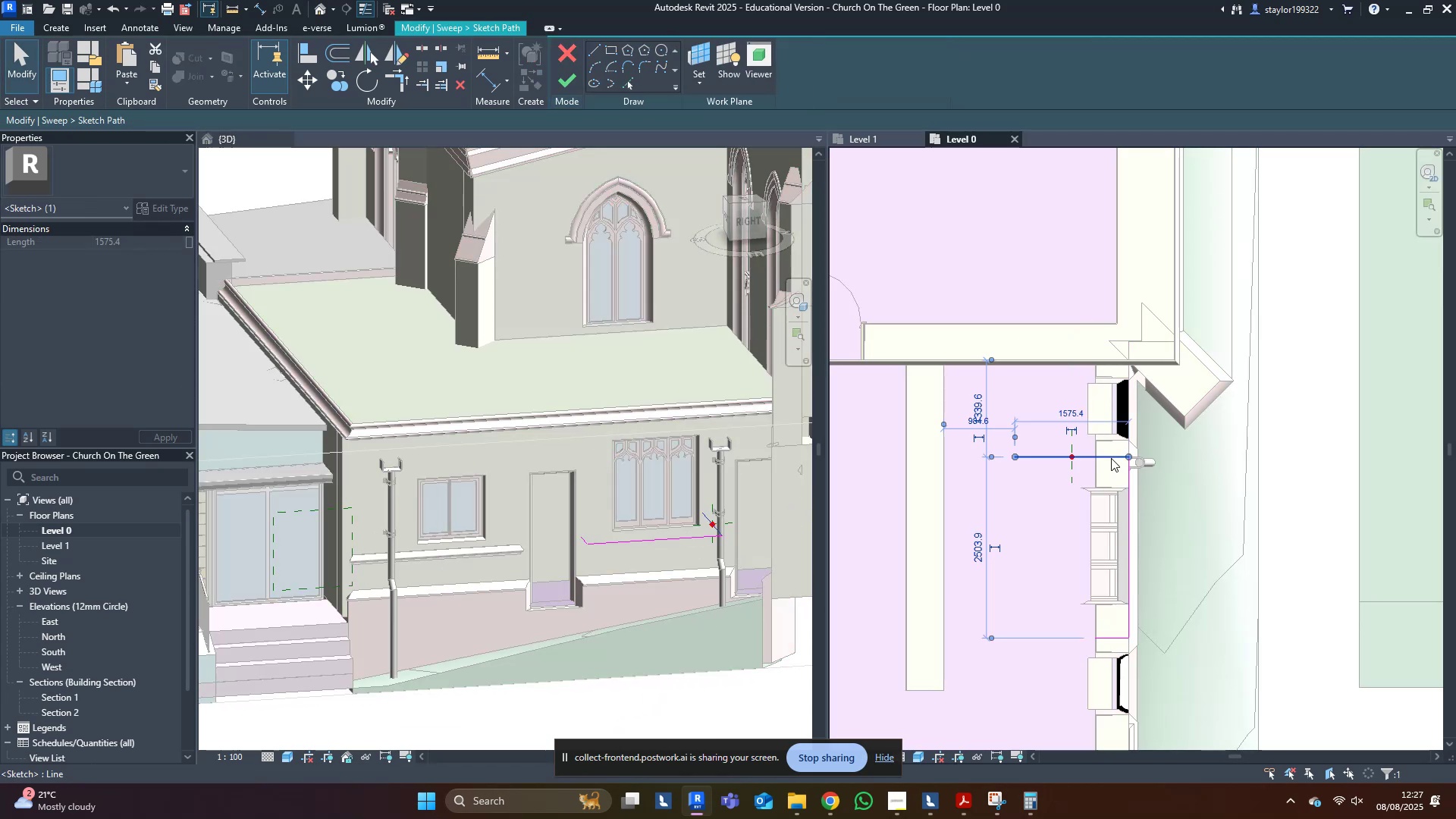 
key(Delete)
 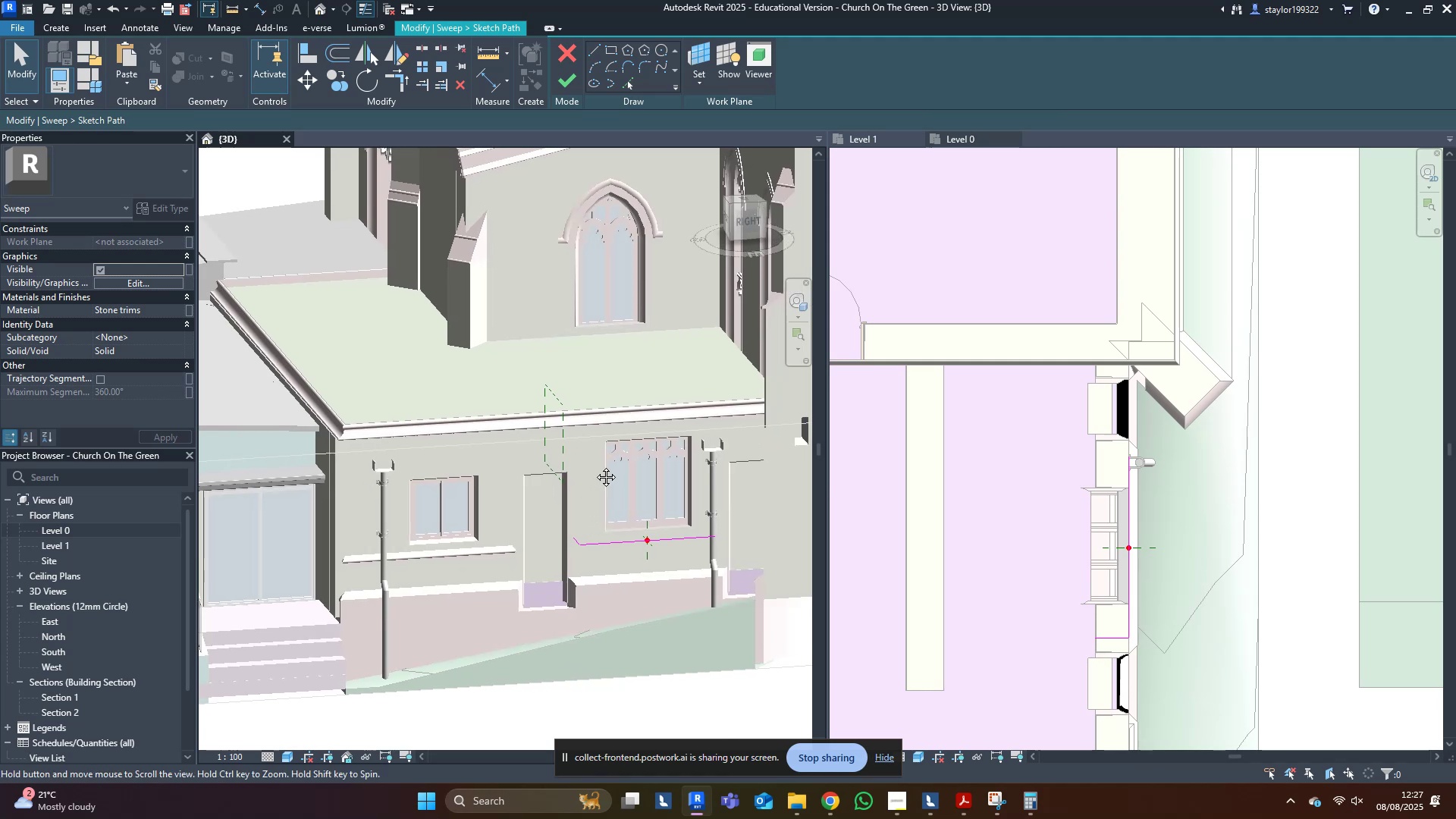 
key(Control+ControlLeft)
 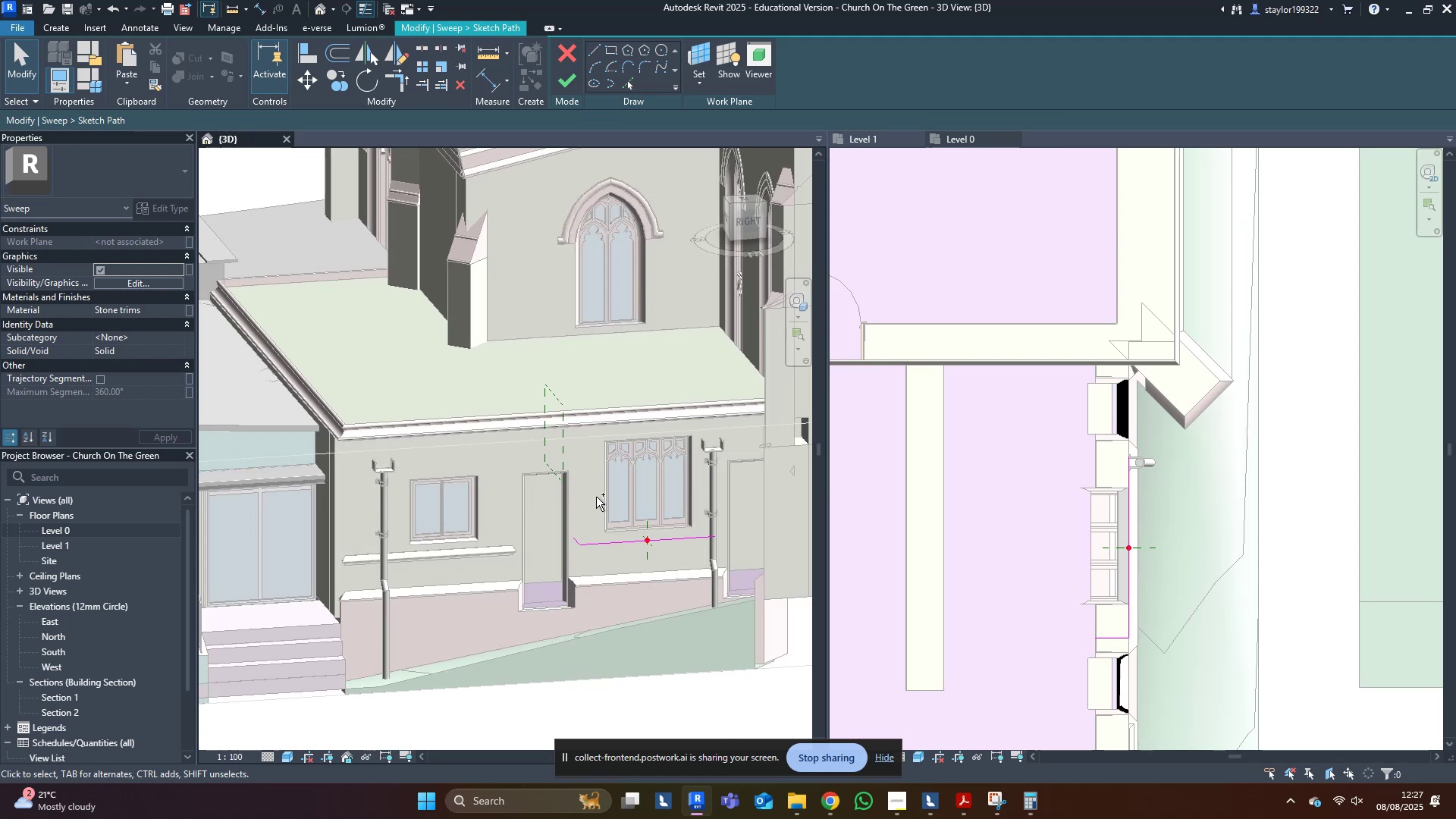 
key(Control+Z)
 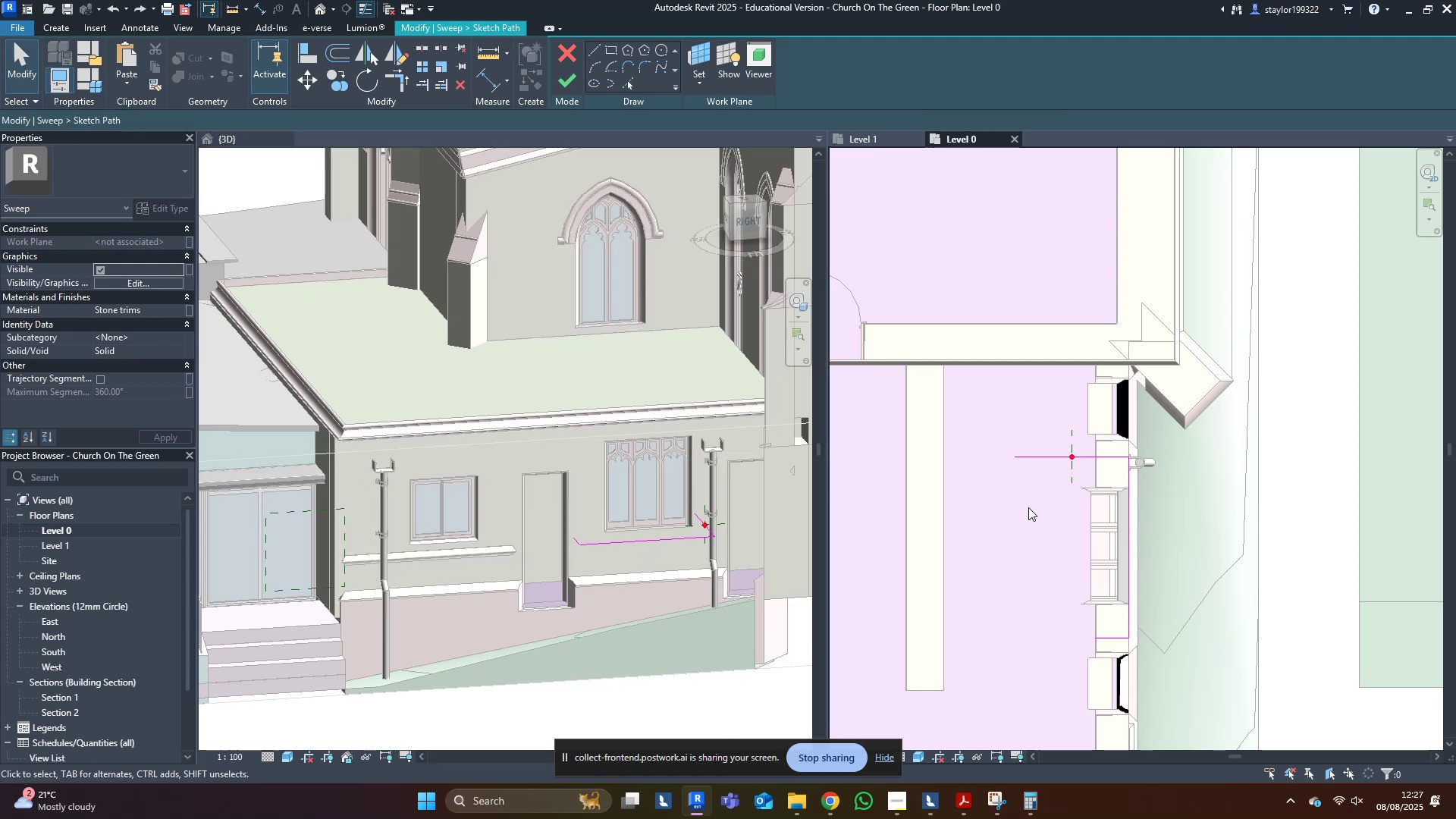 
scroll: coordinate [1157, 628], scroll_direction: up, amount: 4.0
 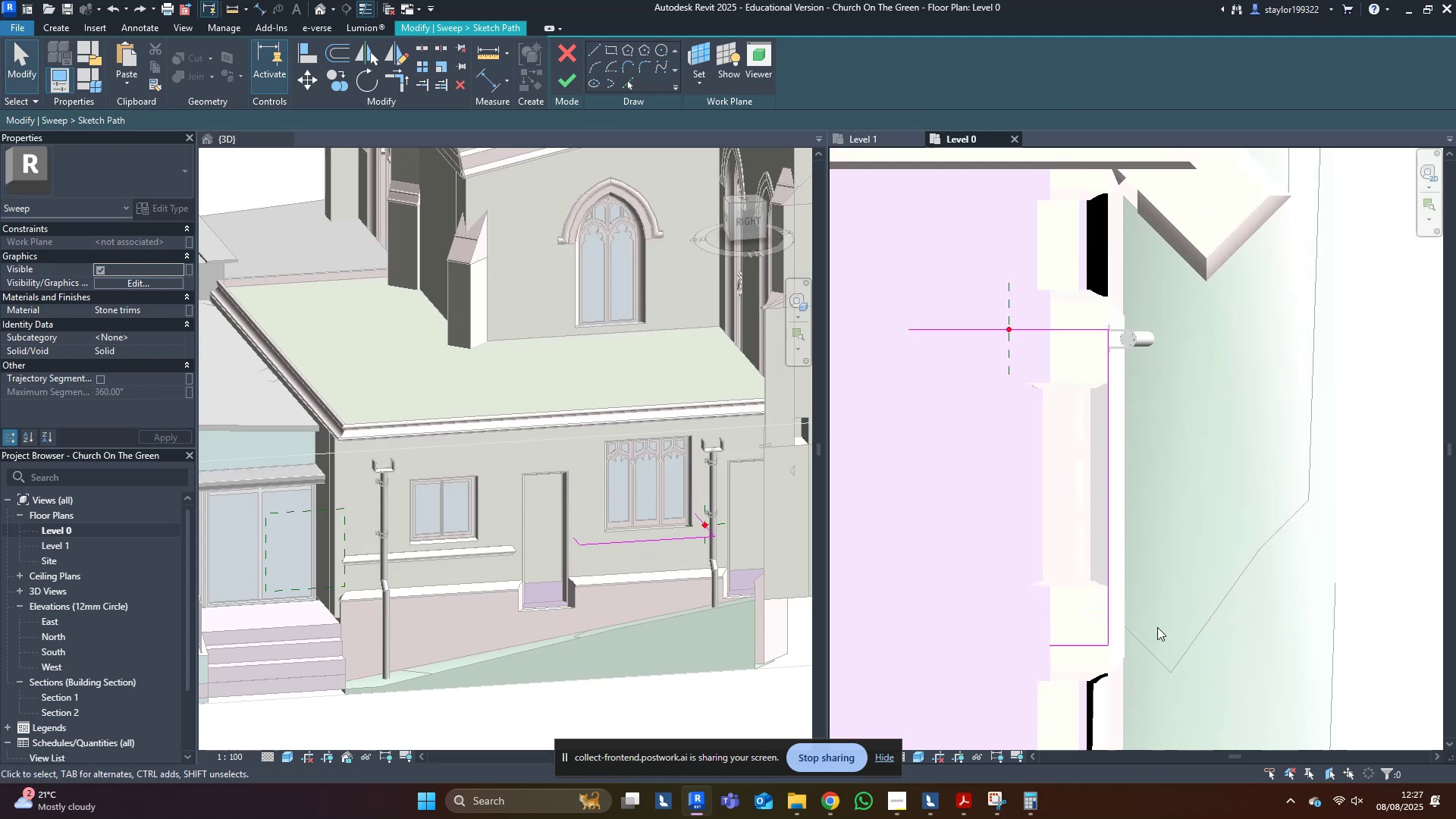 
type(al)
 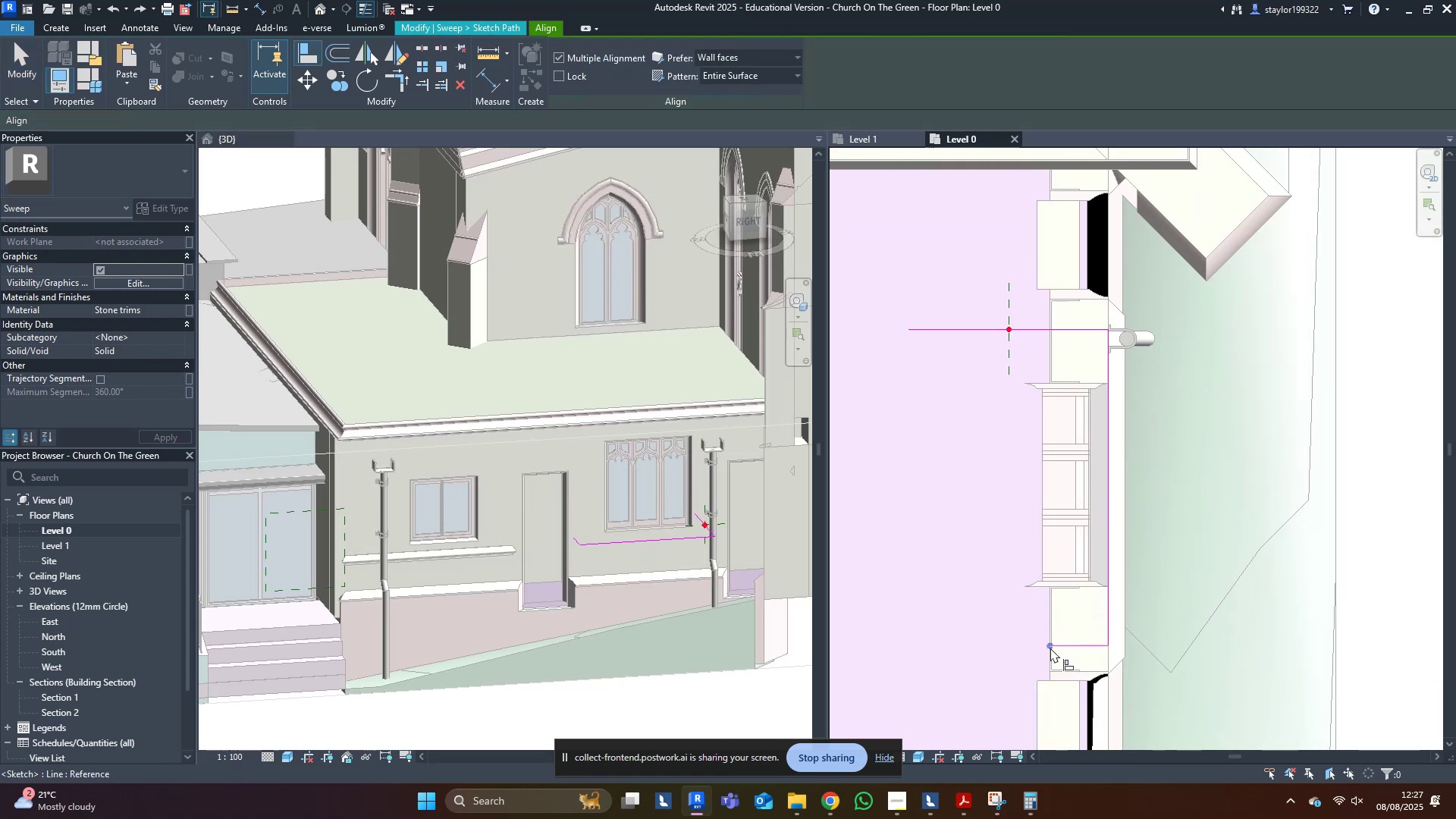 
left_click([1047, 648])
 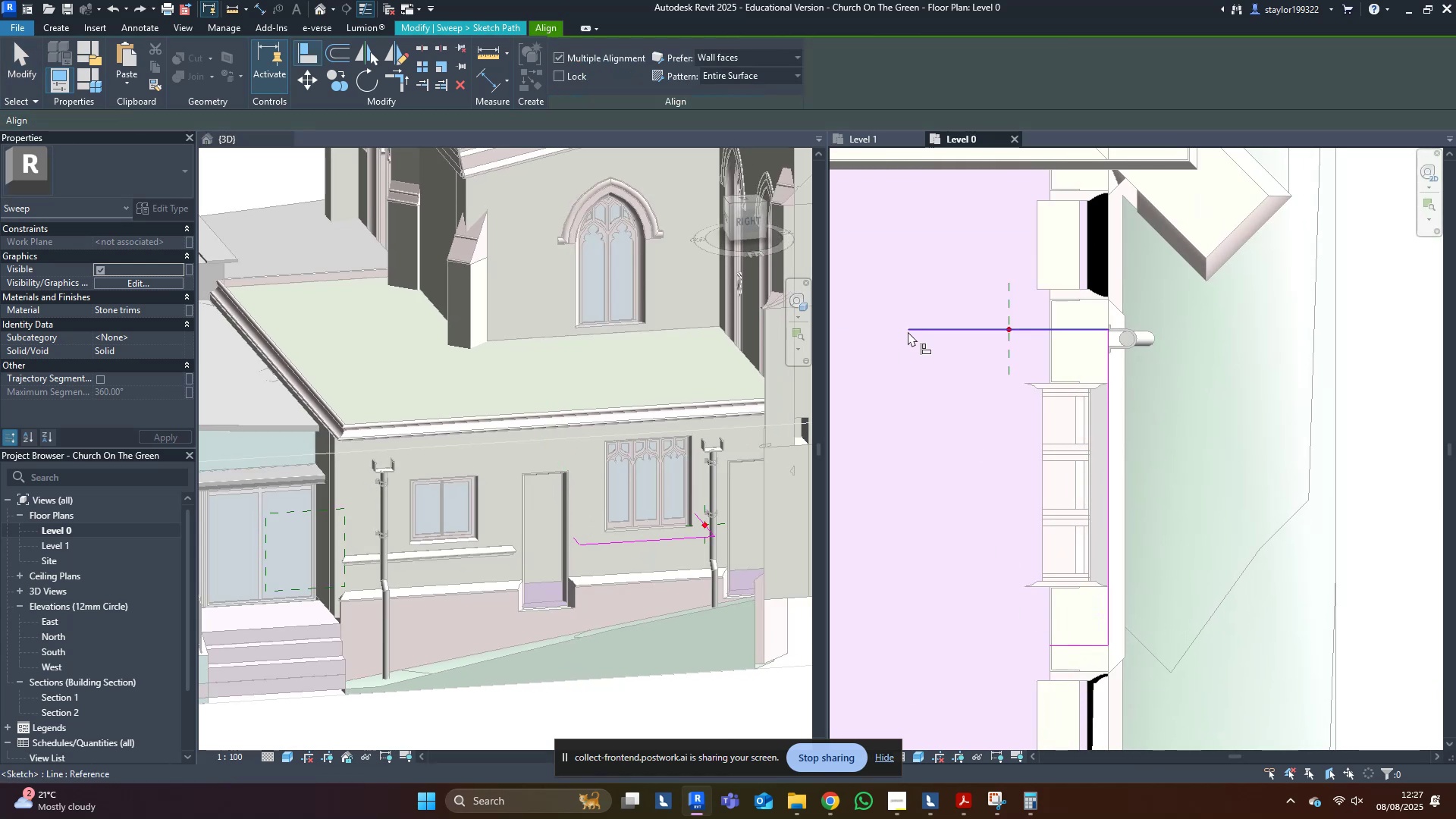 
left_click([908, 331])
 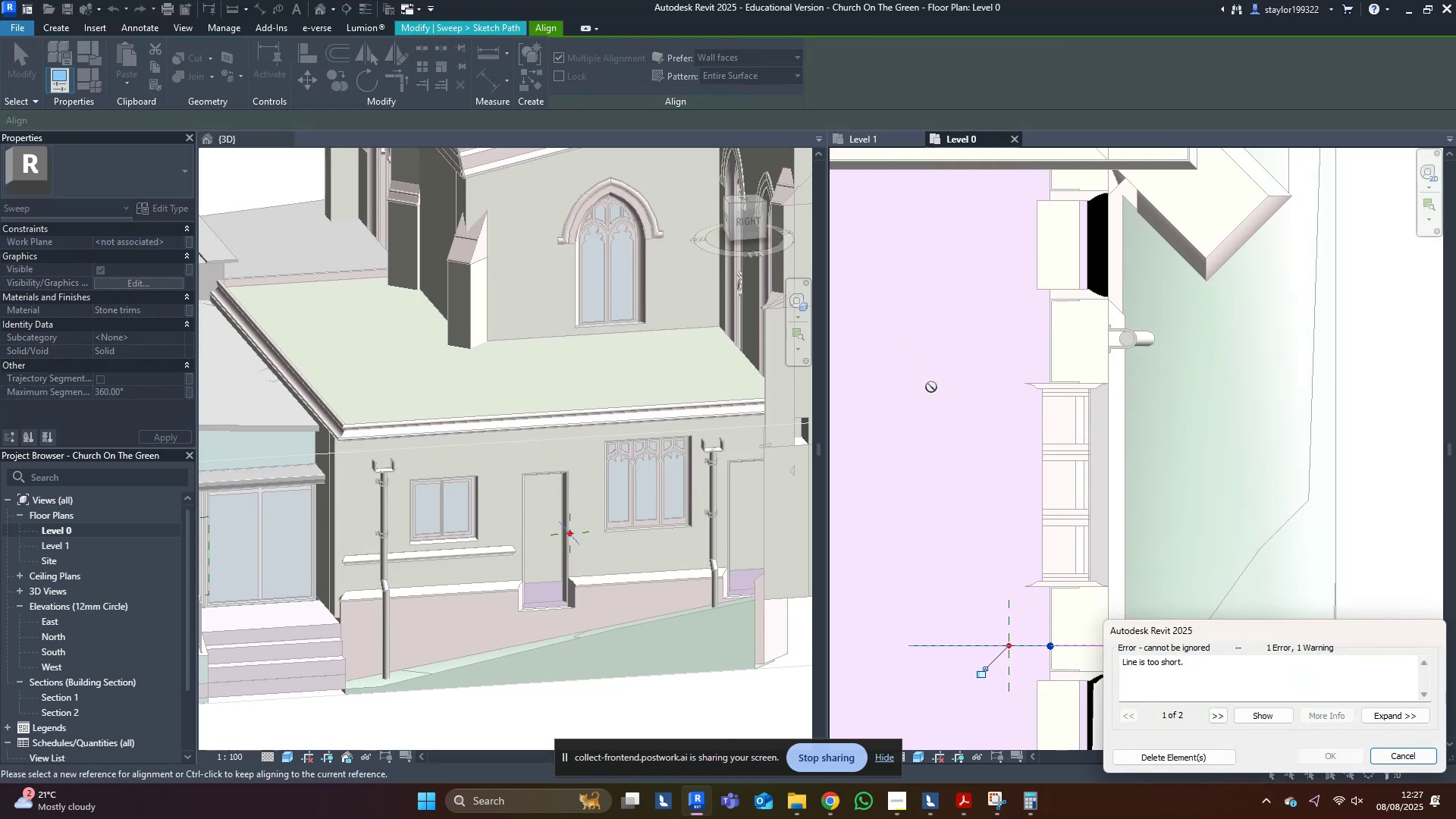 
key(Escape)
 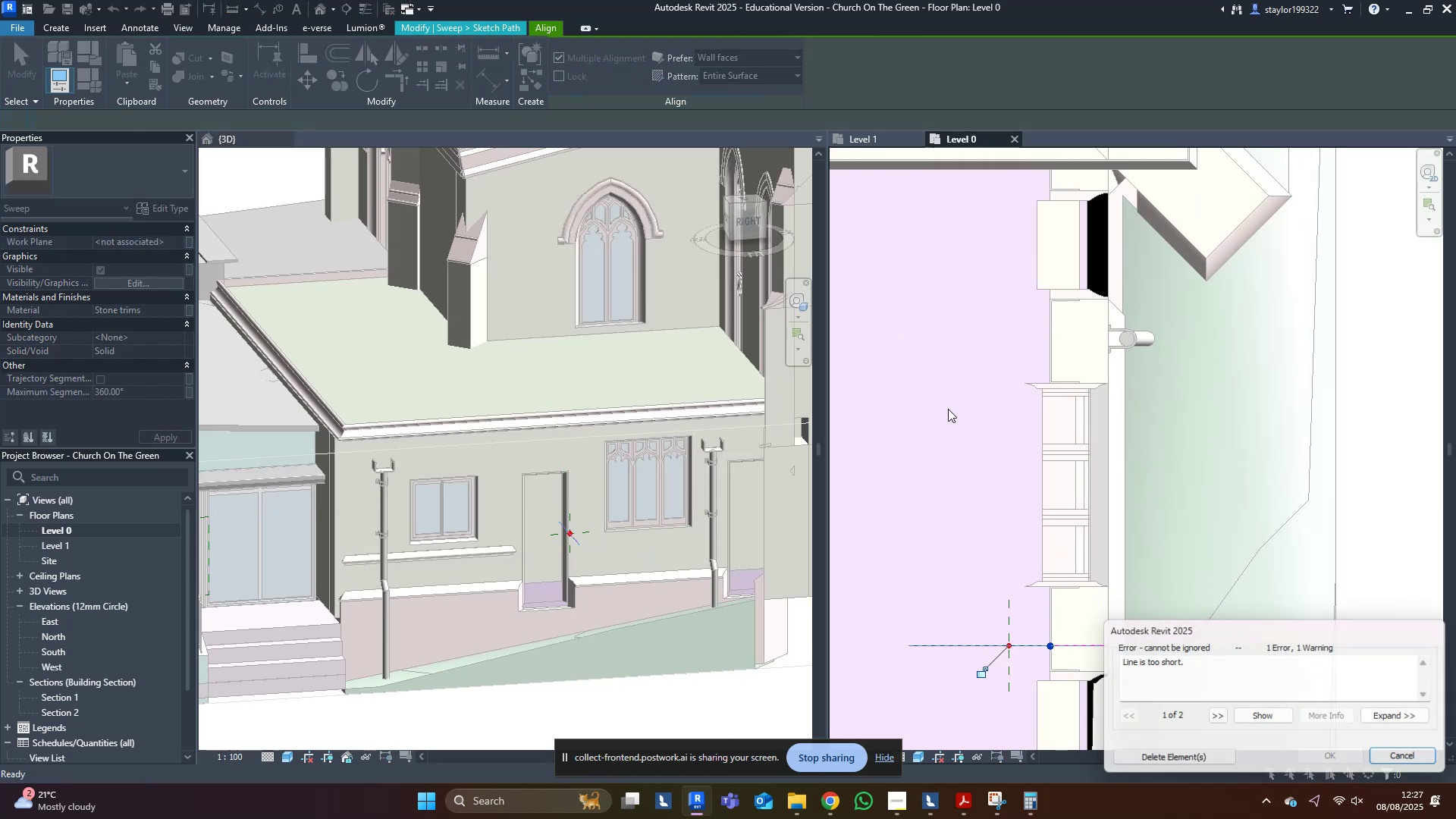 
key(Escape)
 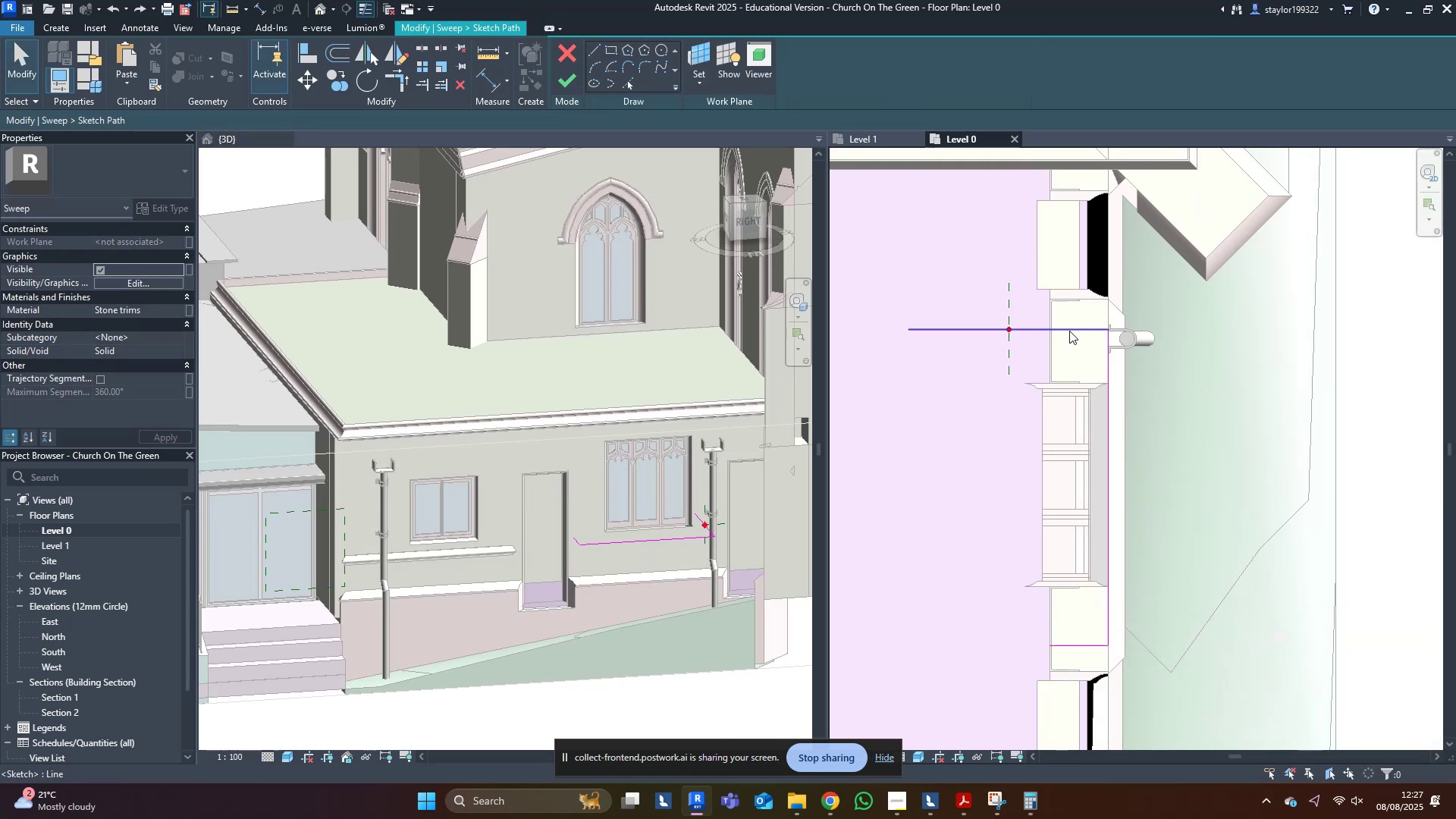 
left_click([1069, 328])
 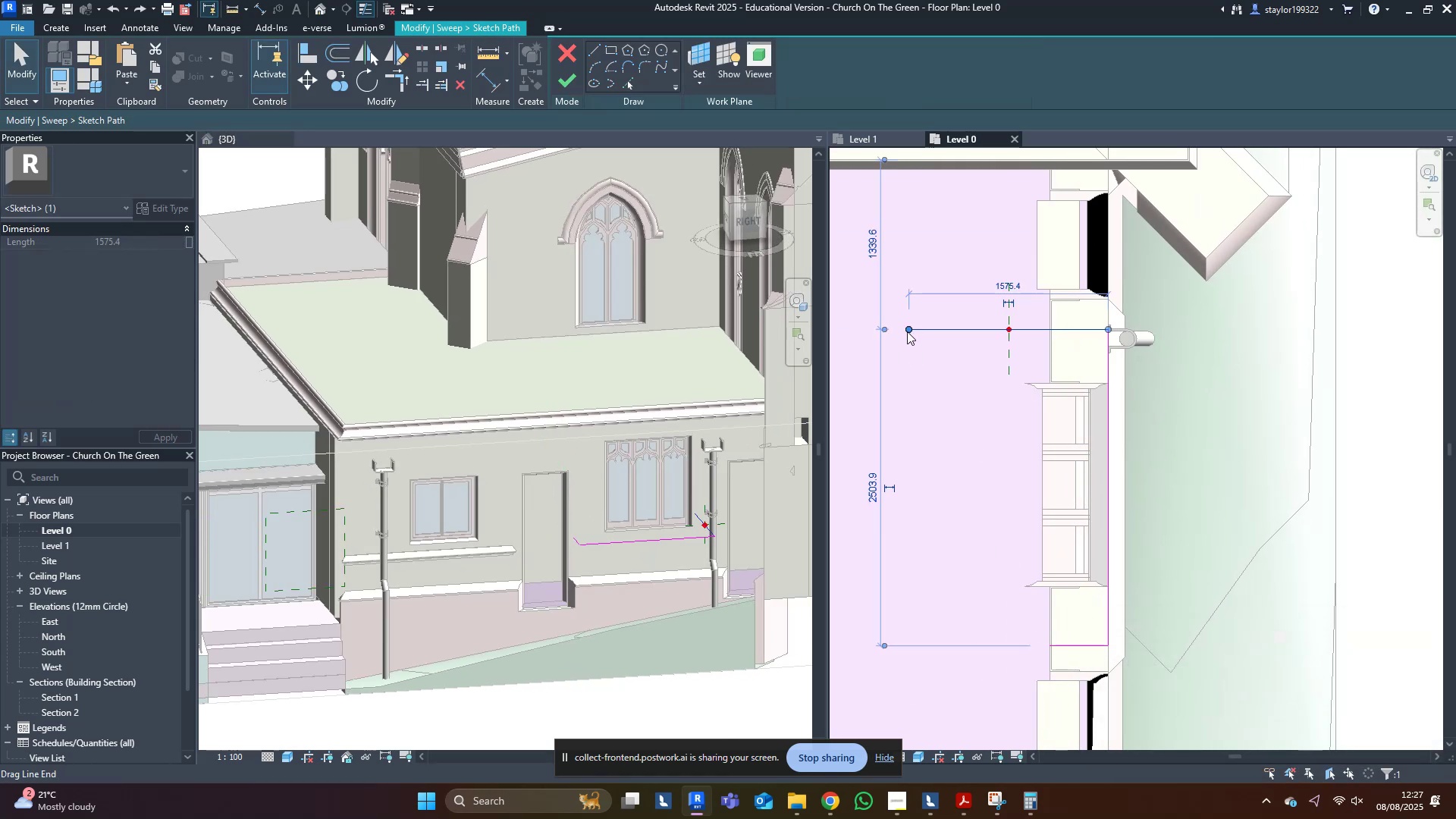 
hold_key(key=ShiftLeft, duration=0.73)
 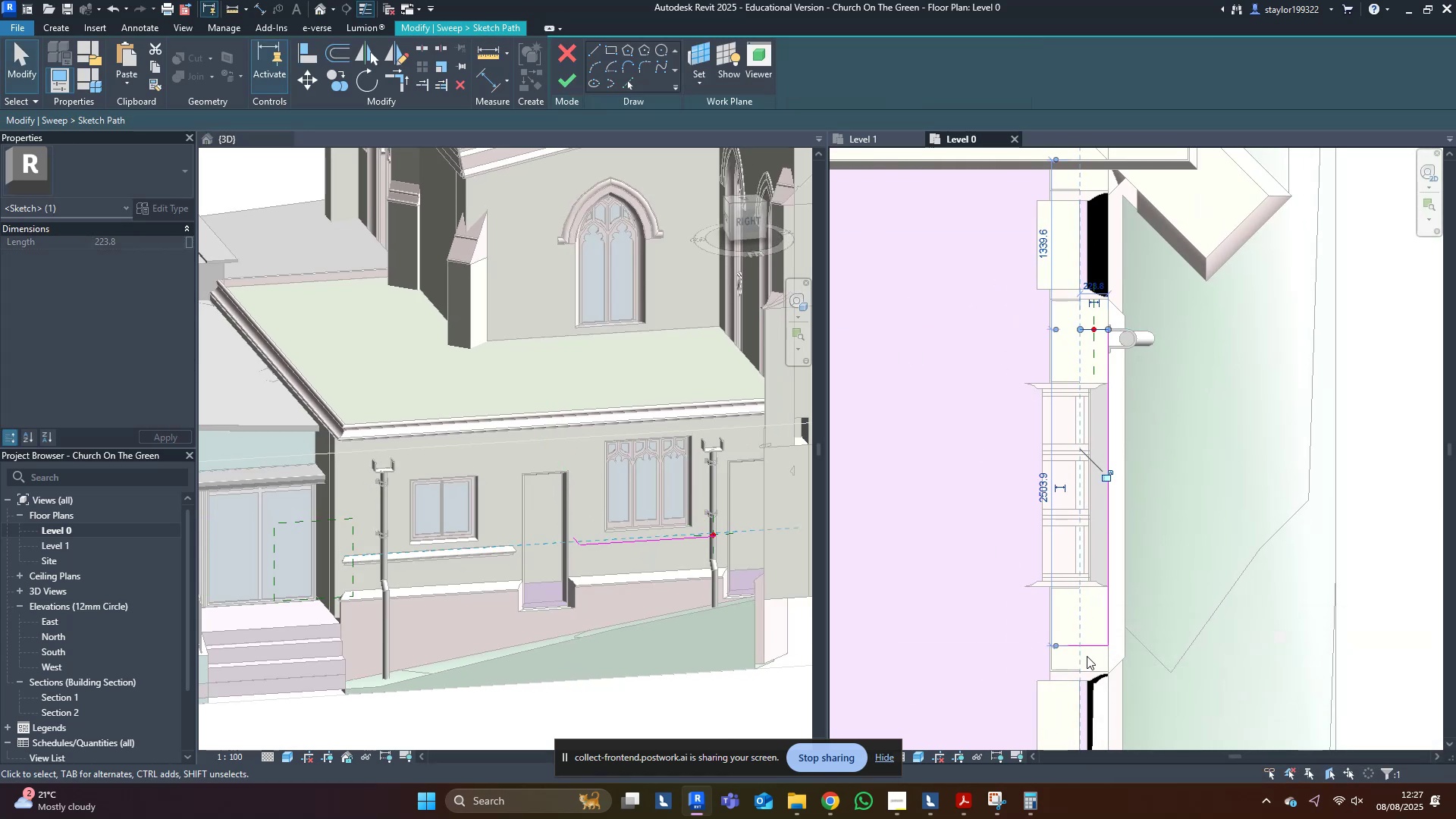 
left_click([1091, 650])
 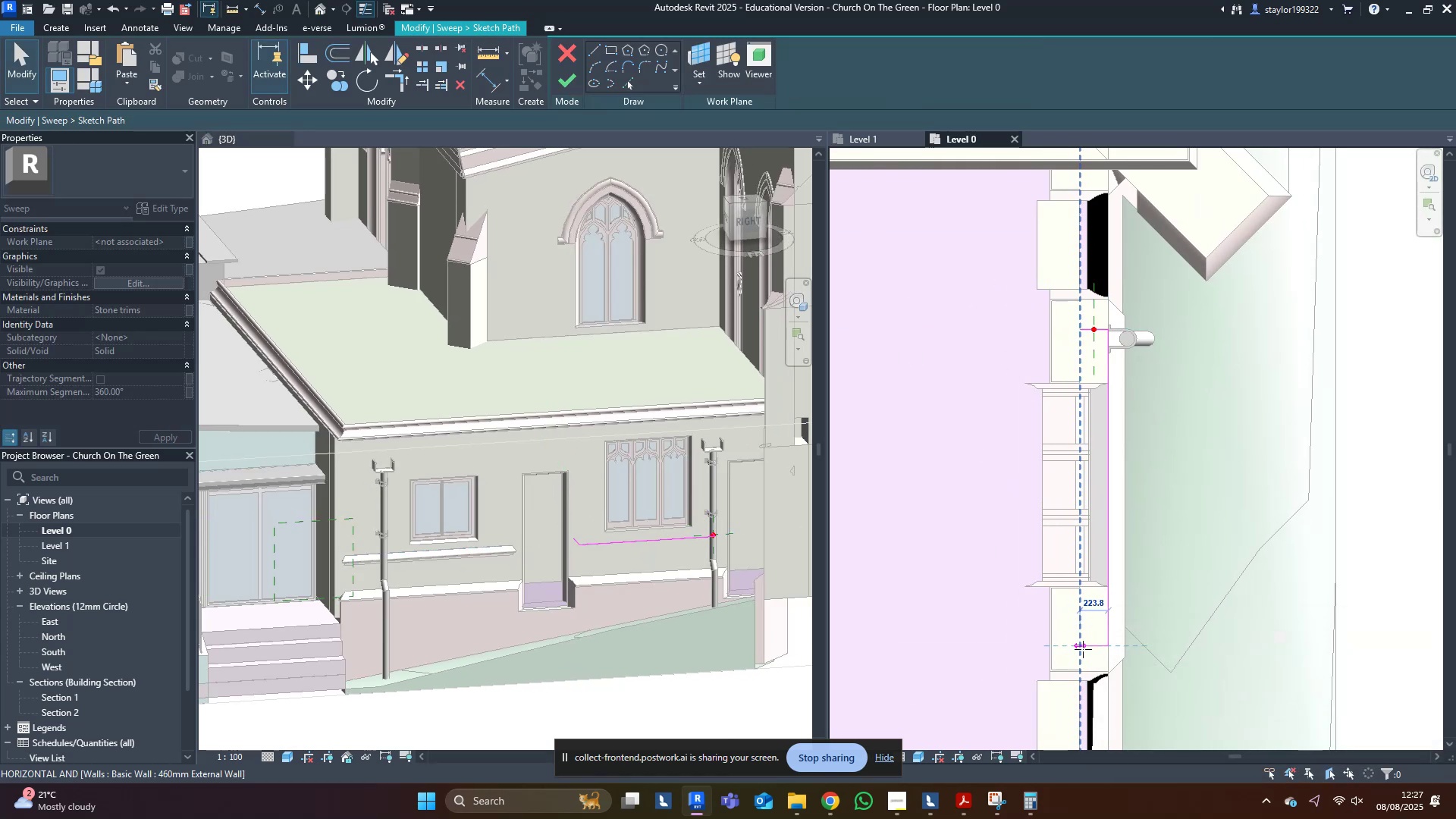 
left_click([1204, 562])
 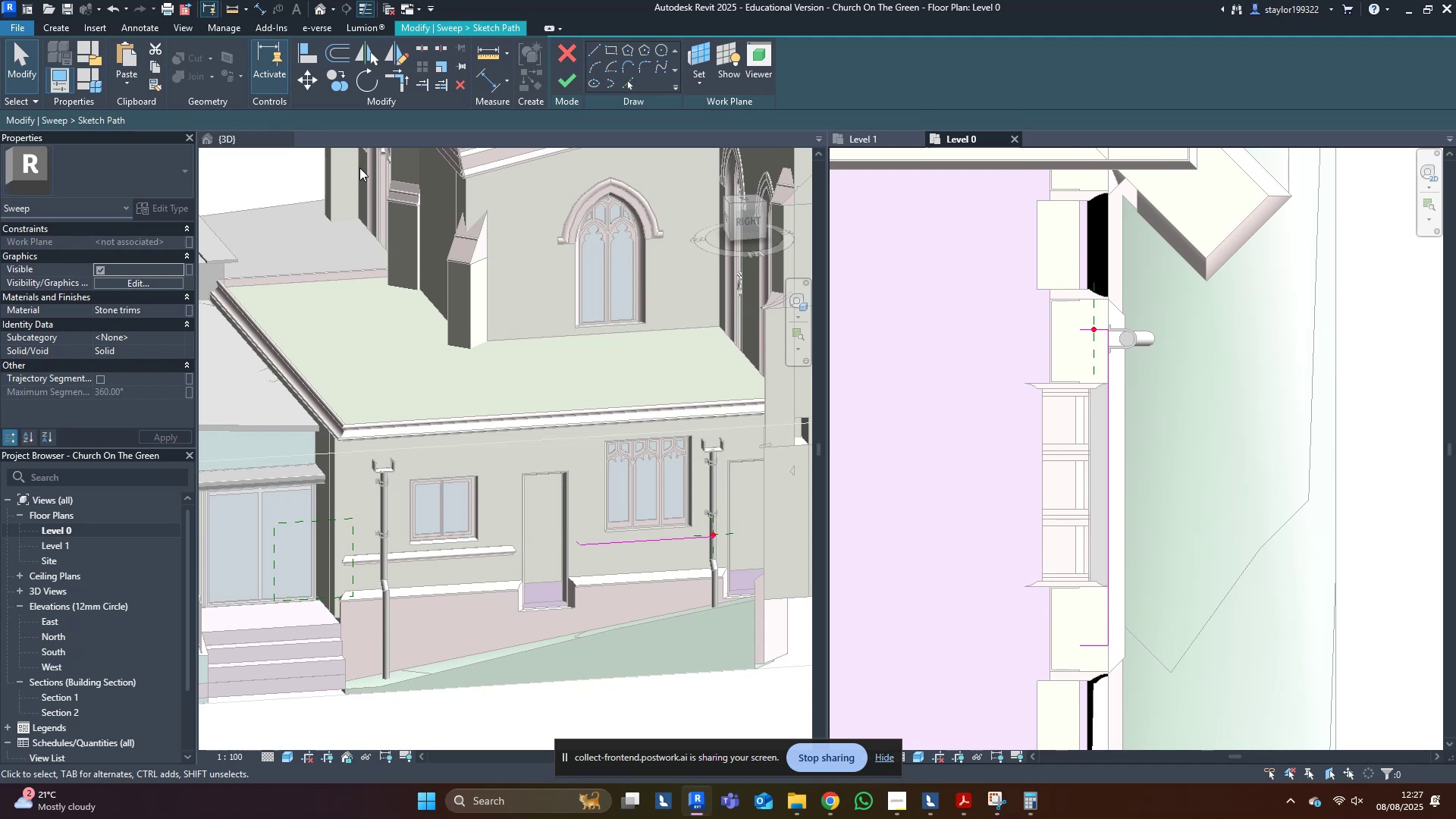 
left_click([560, 76])
 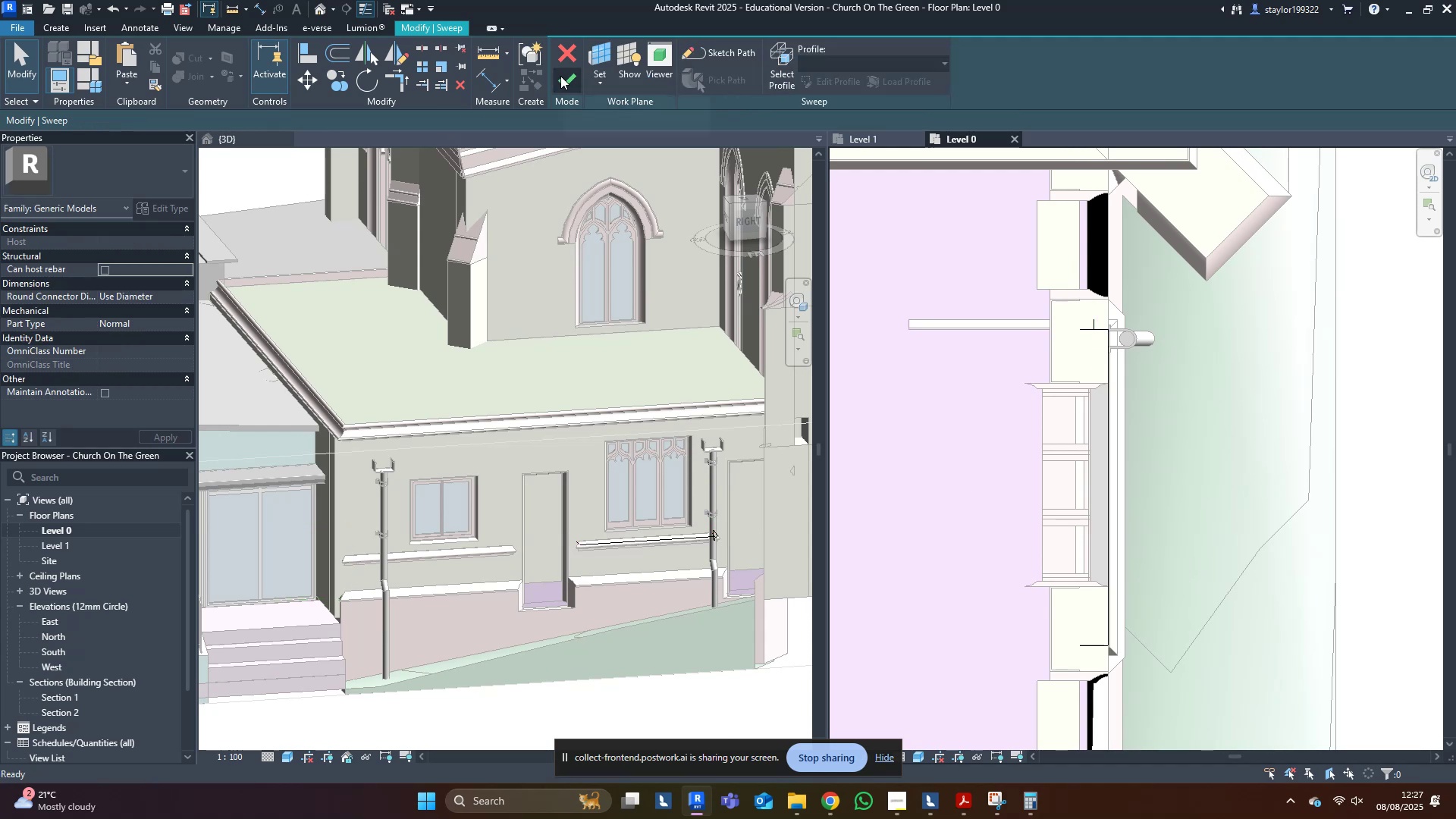 
left_click([560, 76])
 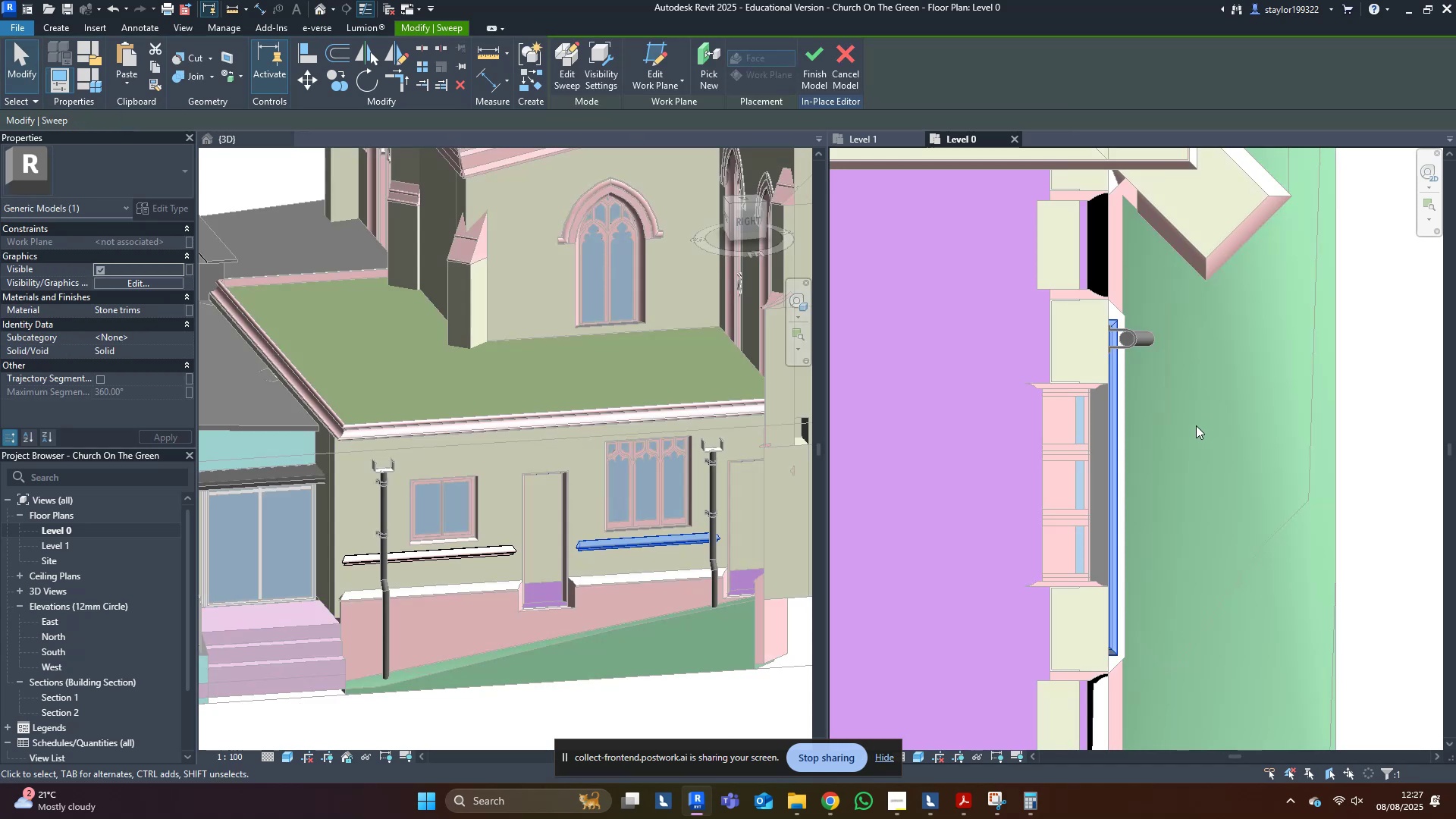 
left_click([1185, 447])
 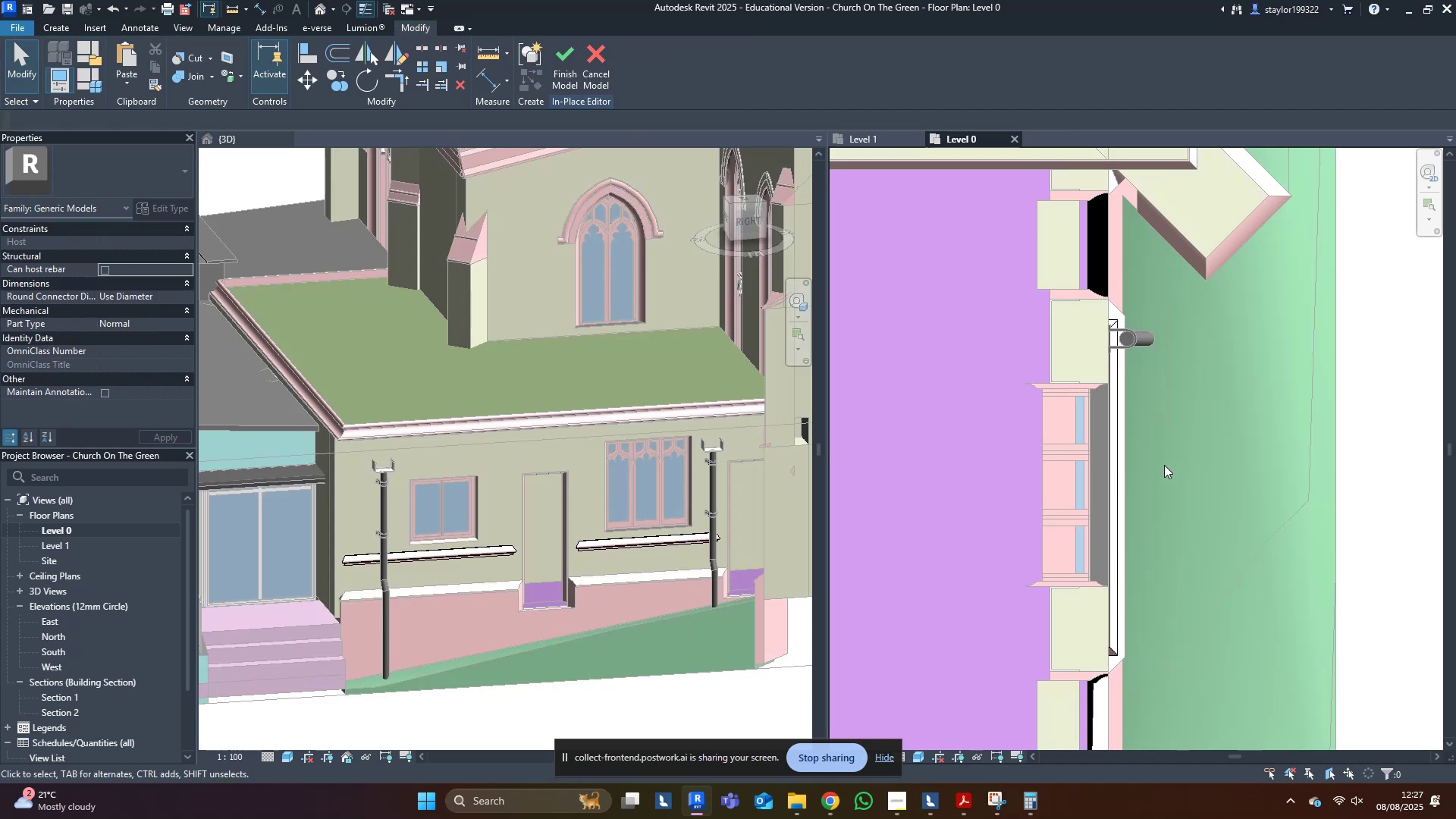 
scroll: coordinate [1109, 528], scroll_direction: down, amount: 3.0
 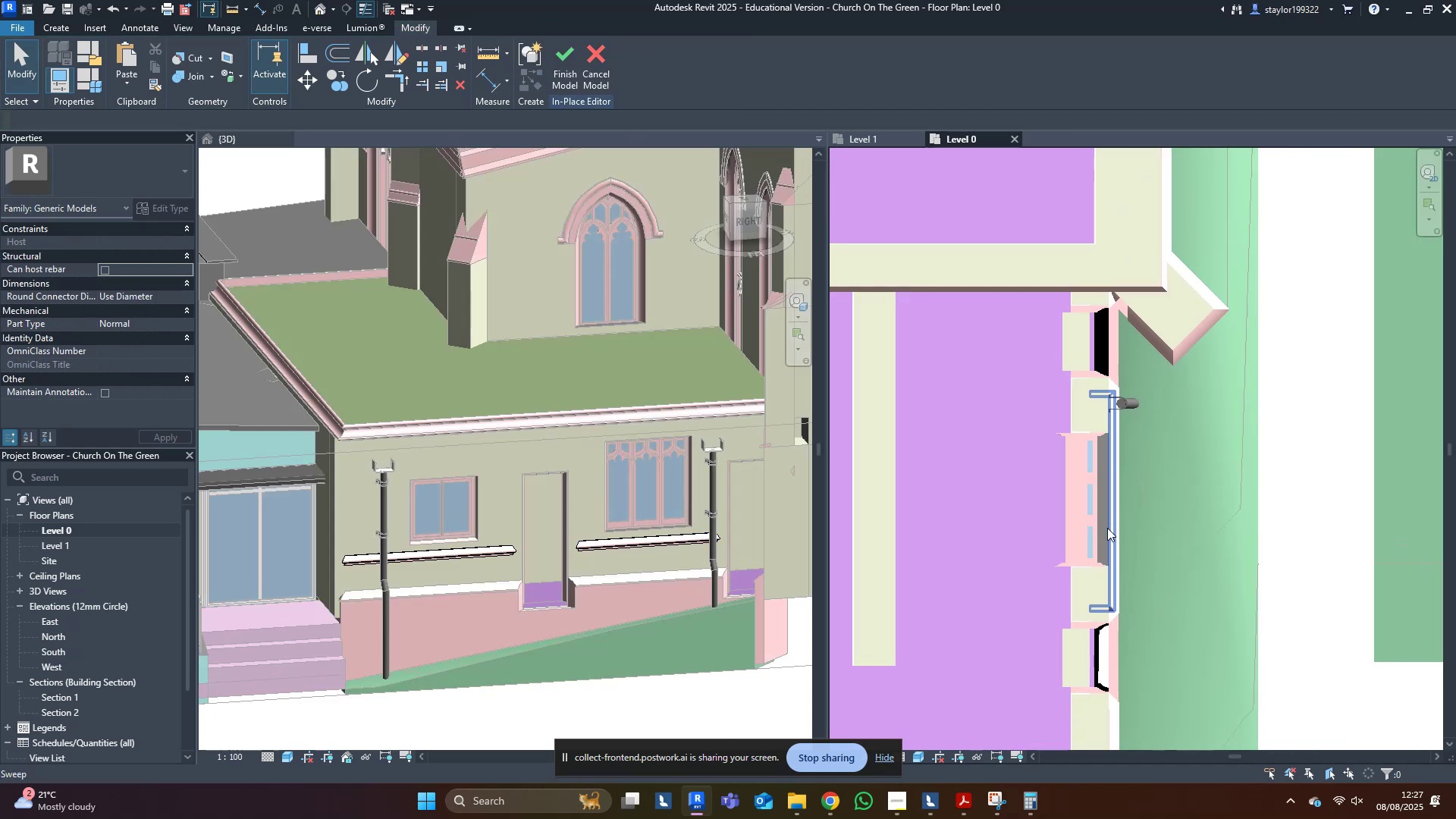 
key(Shift+ShiftLeft)
 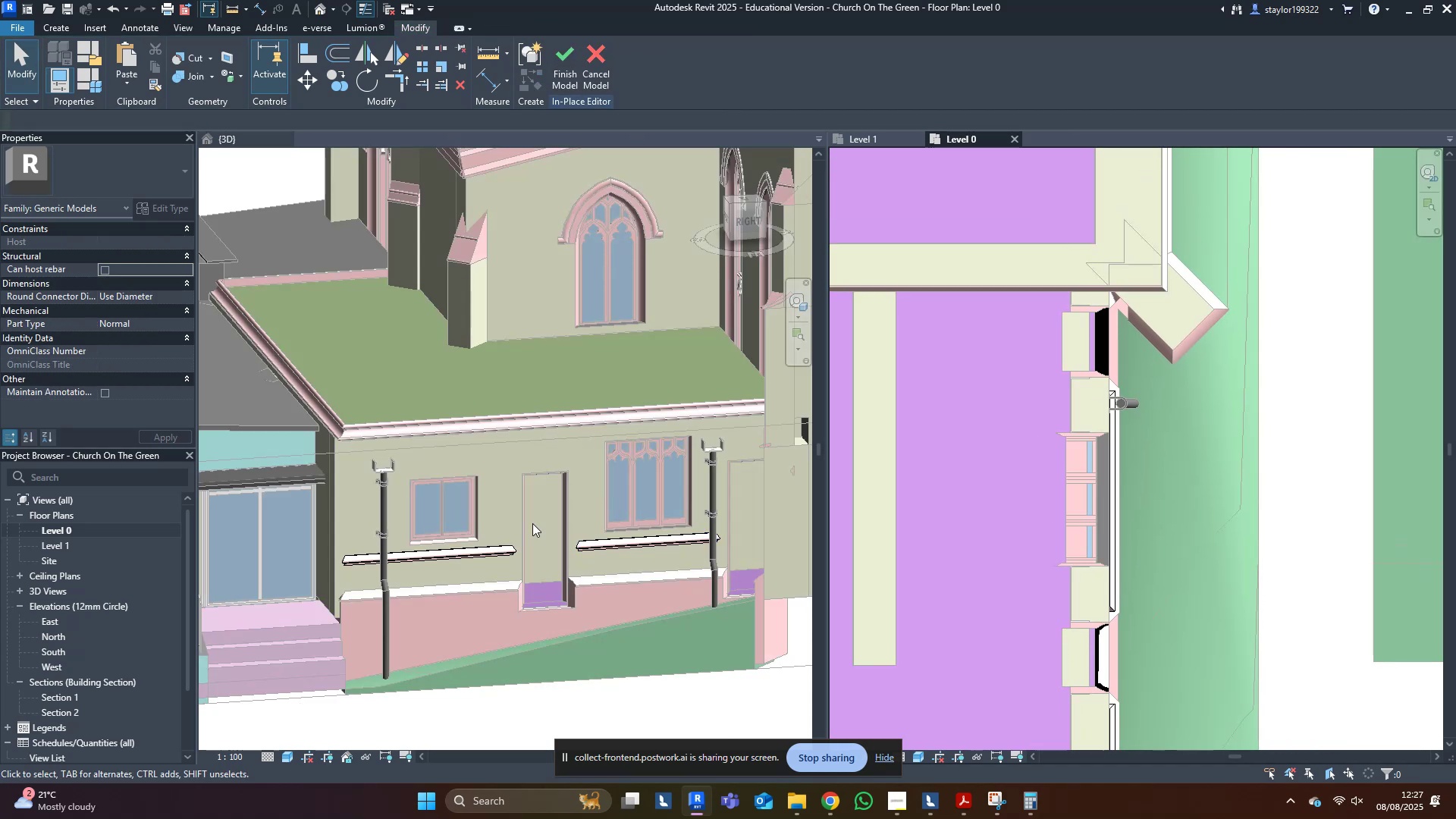 
middle_click([560, 534])
 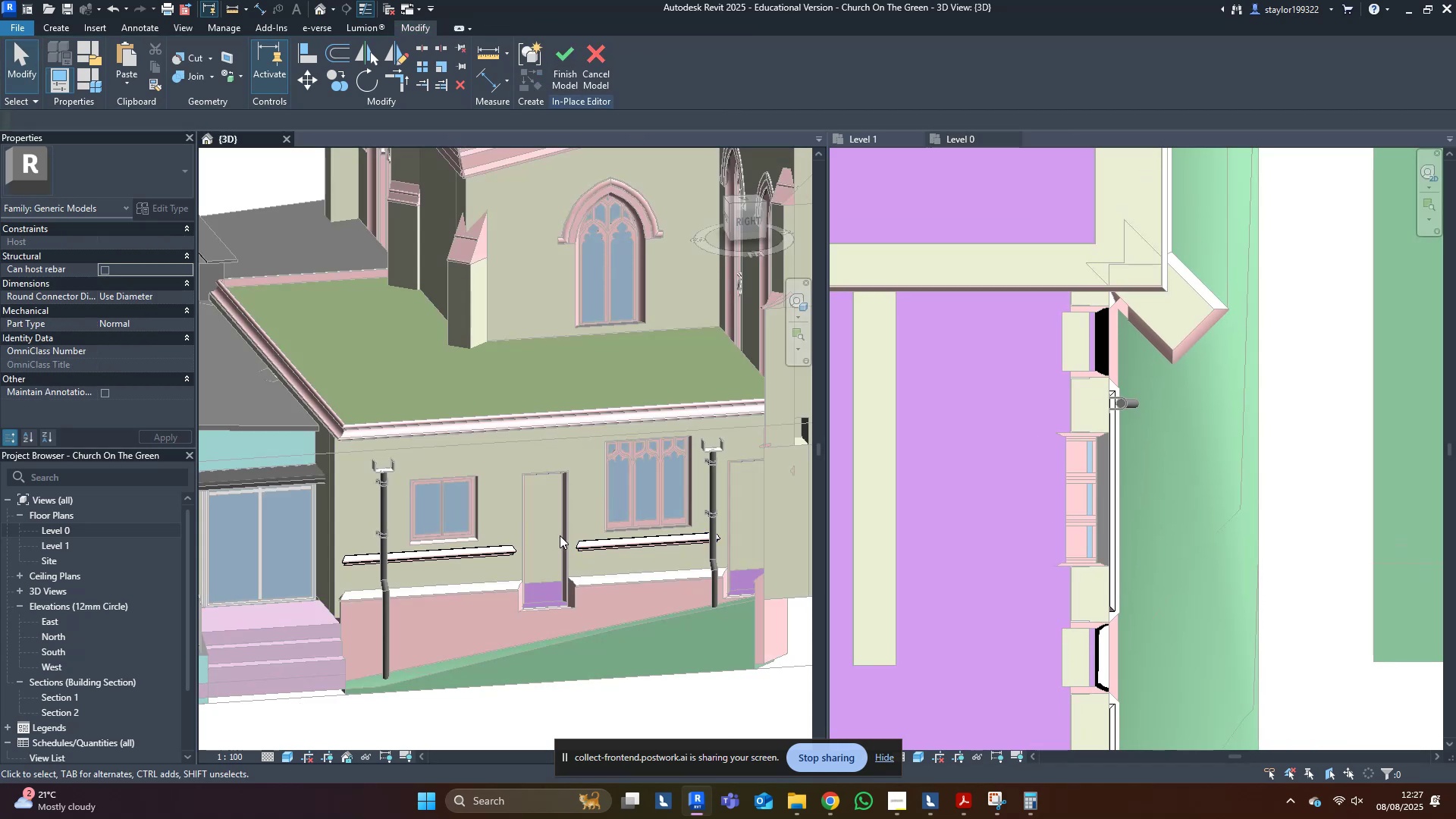 
hold_key(key=ShiftLeft, duration=0.74)
 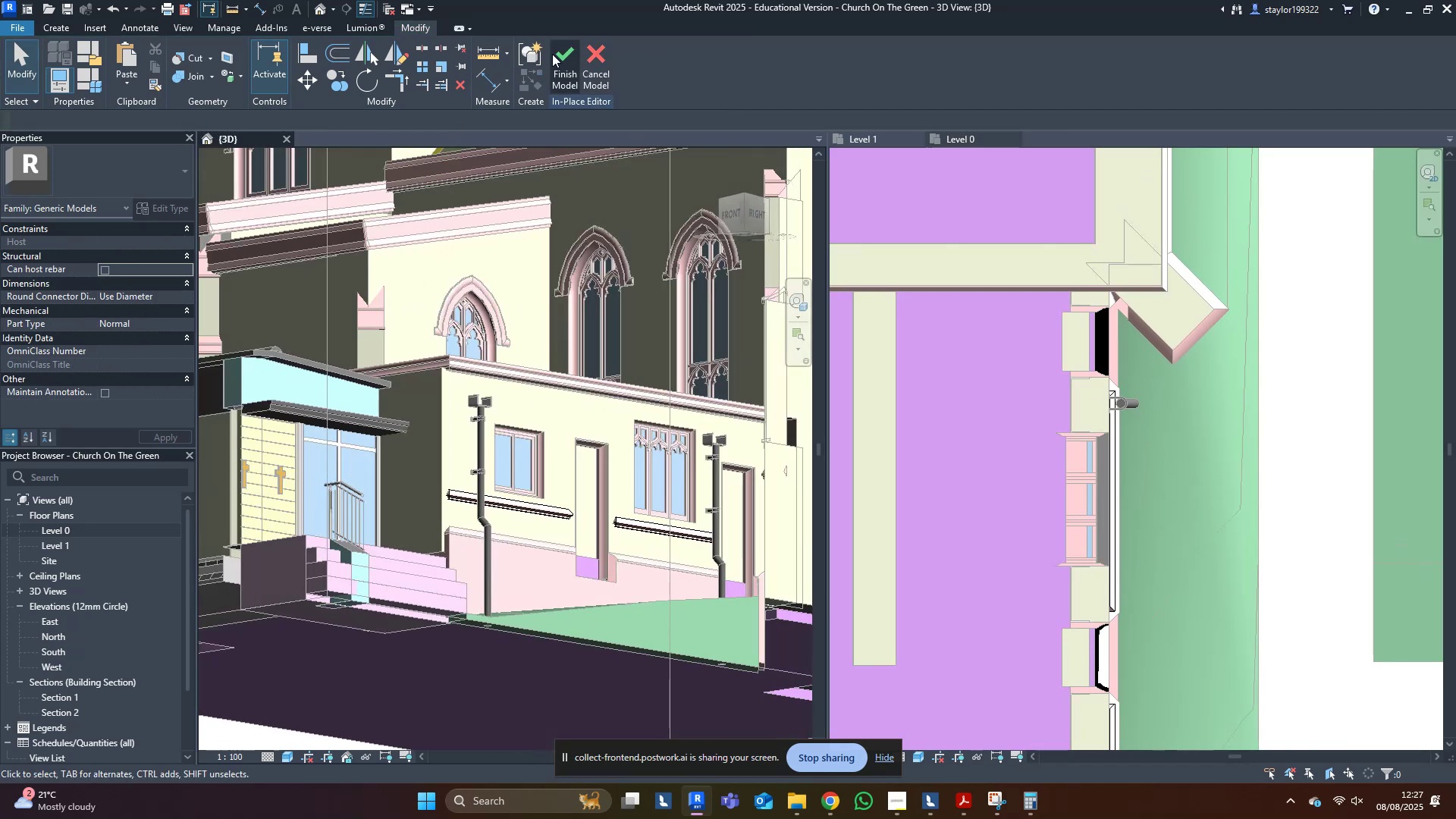 
left_click([562, 50])
 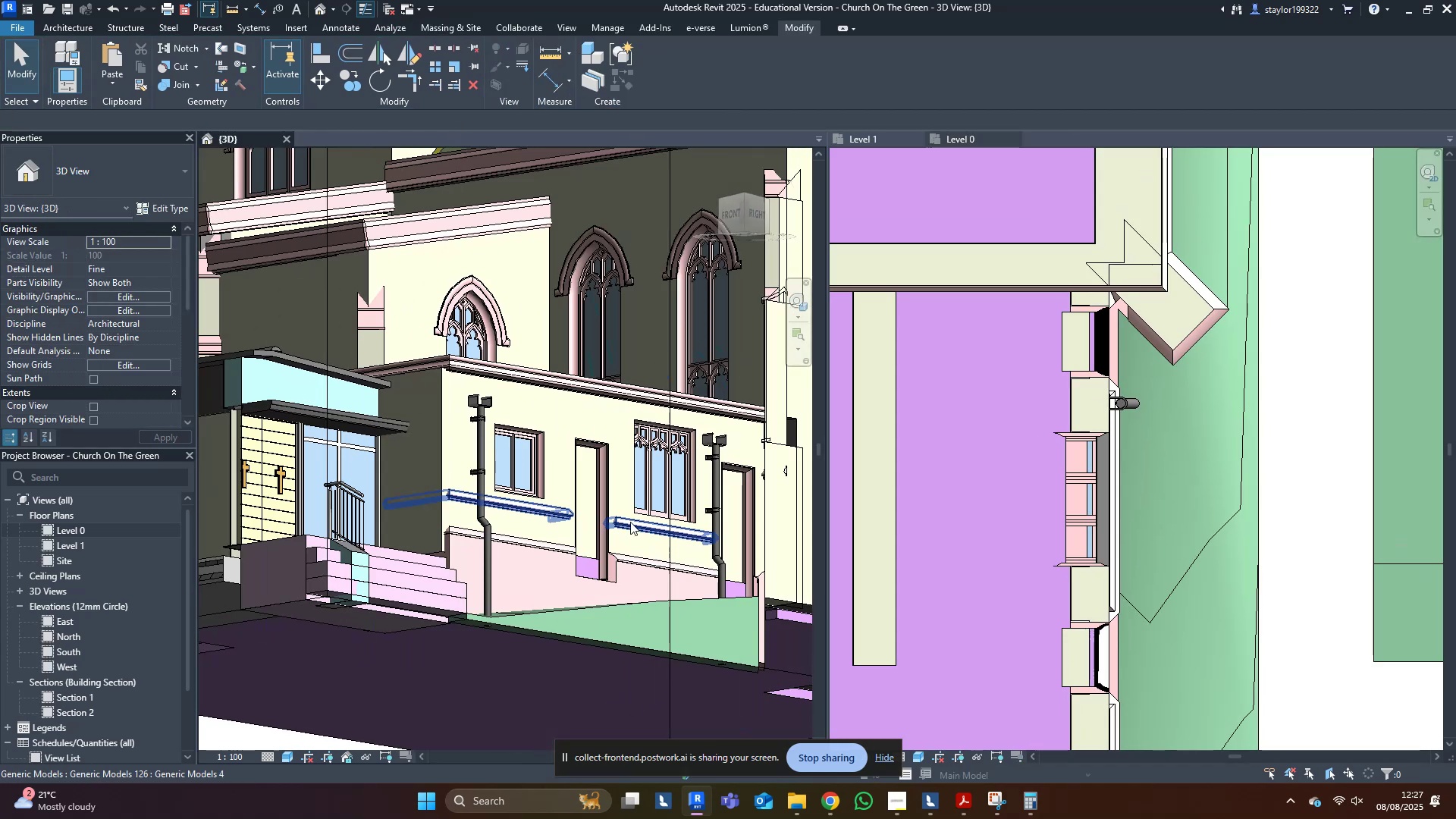 
middle_click([630, 522])
 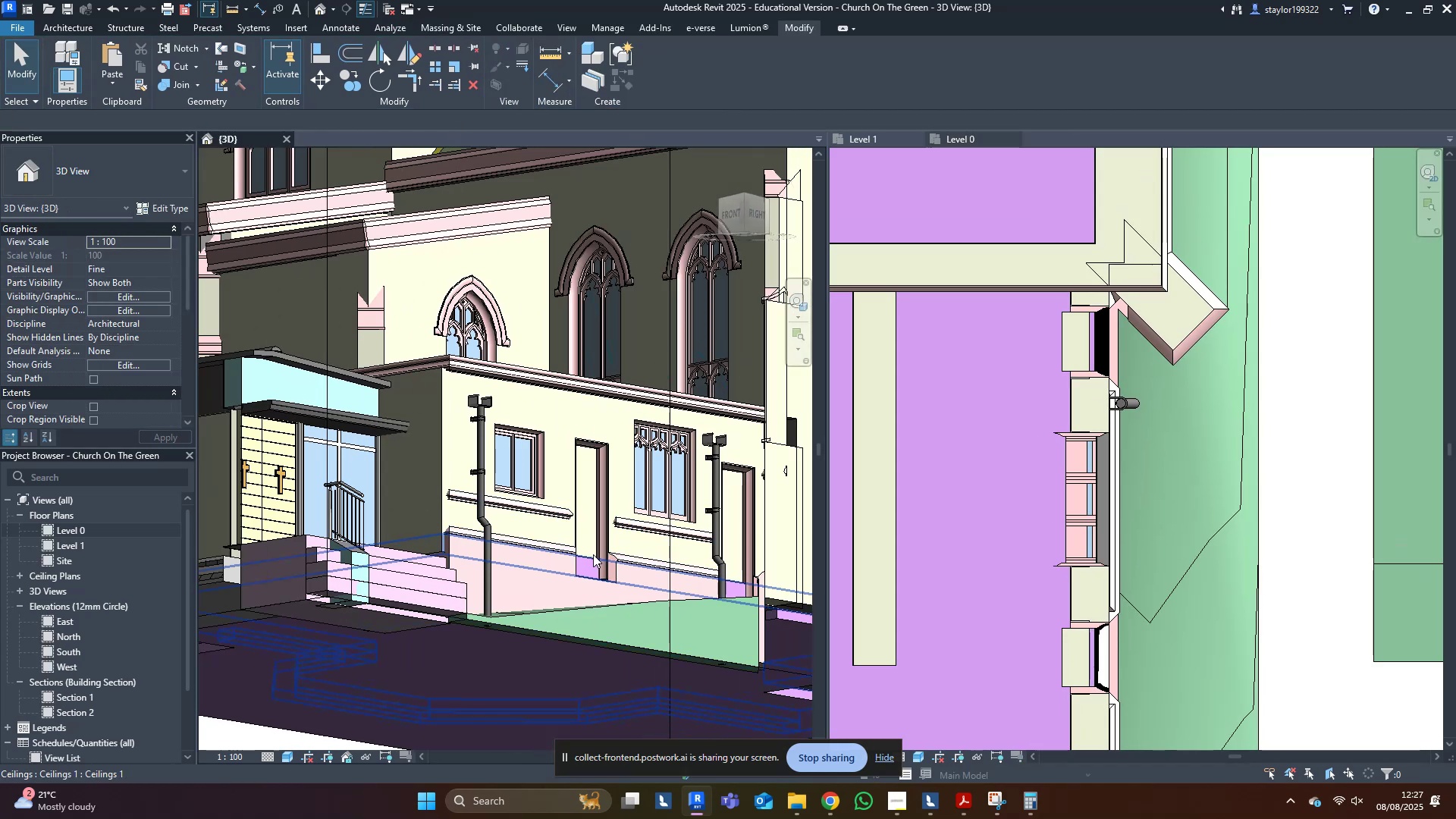 
left_click([593, 554])
 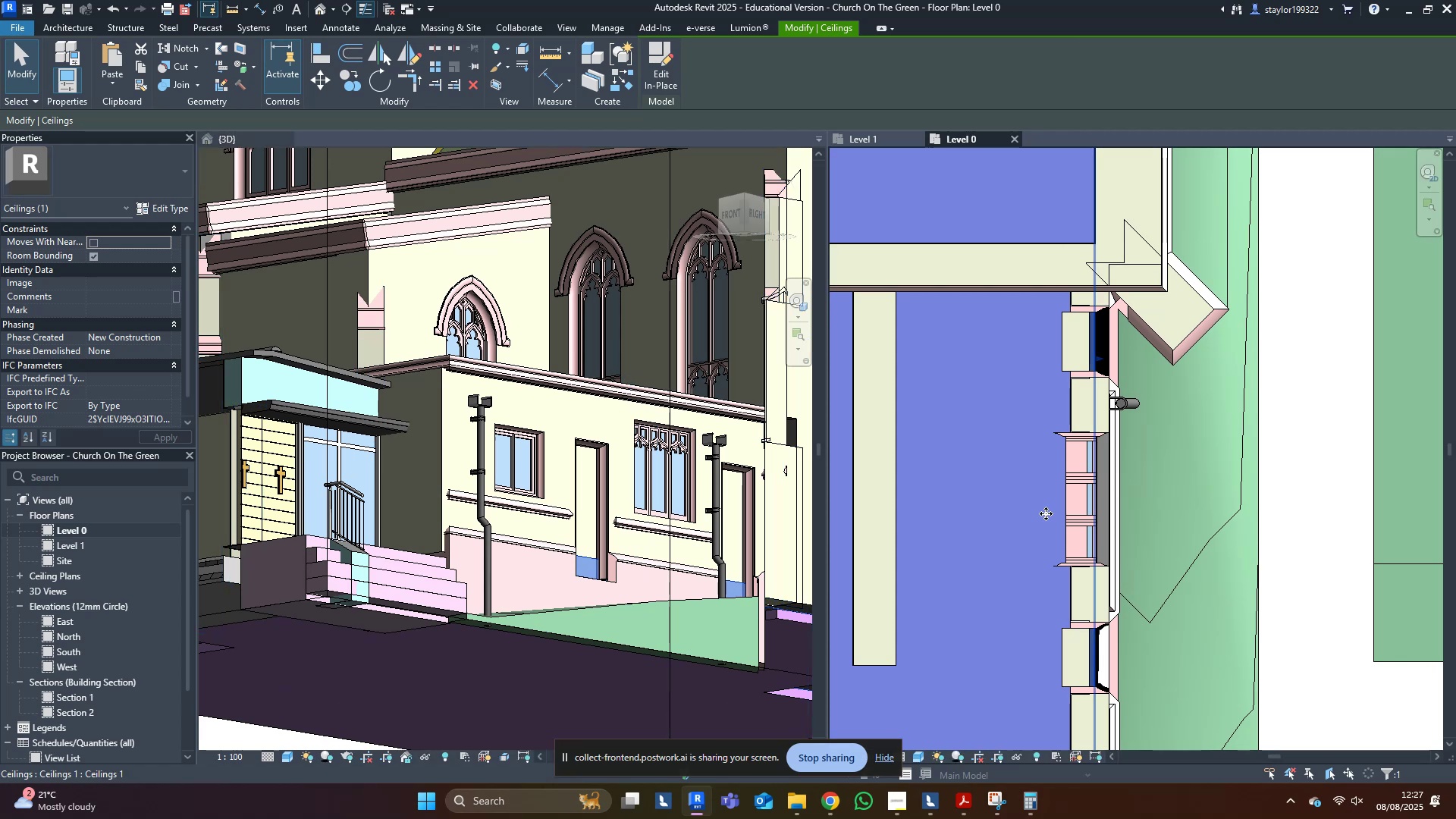 
scroll: coordinate [1017, 494], scroll_direction: down, amount: 4.0
 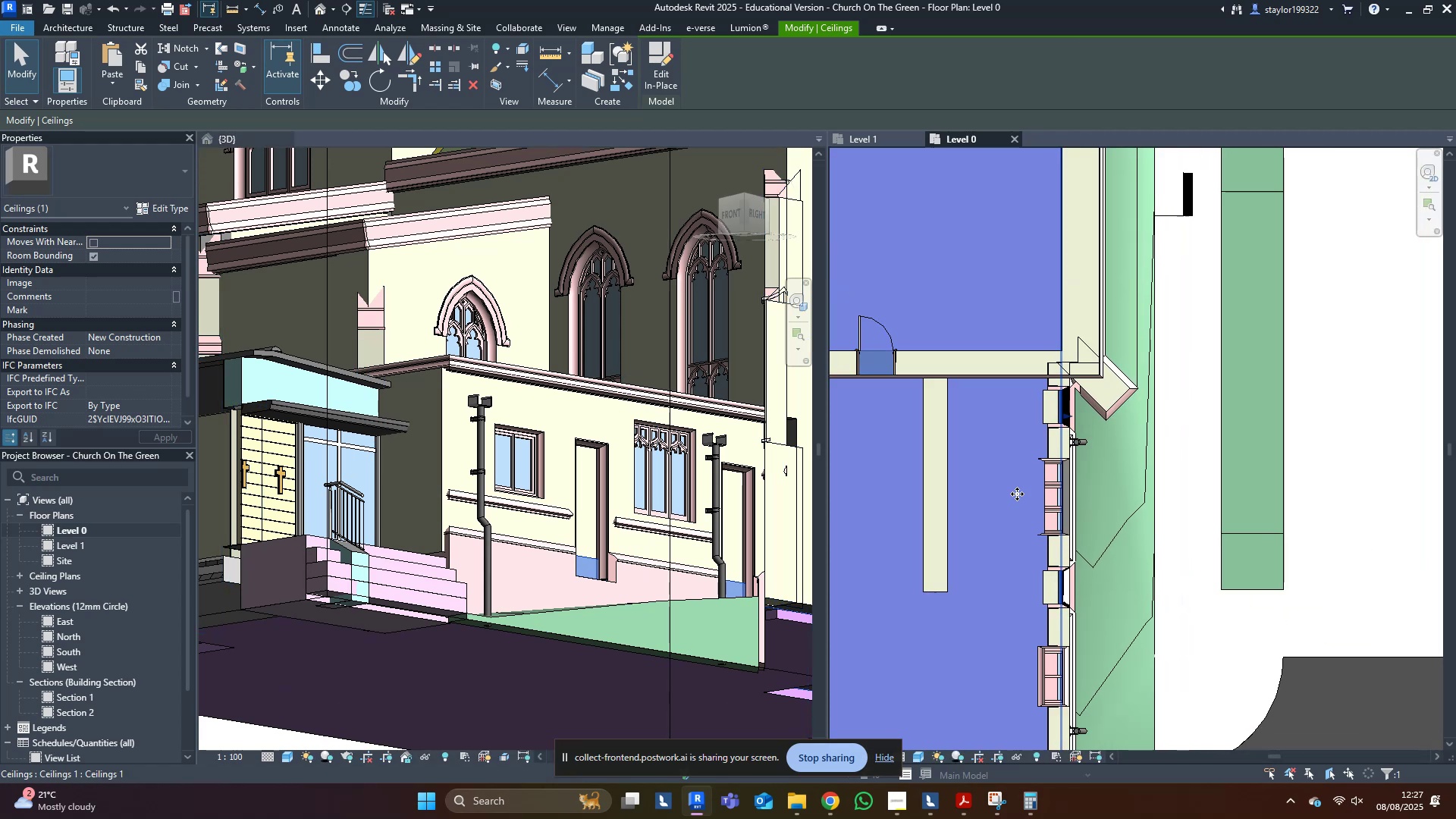 
double_click([1017, 494])
 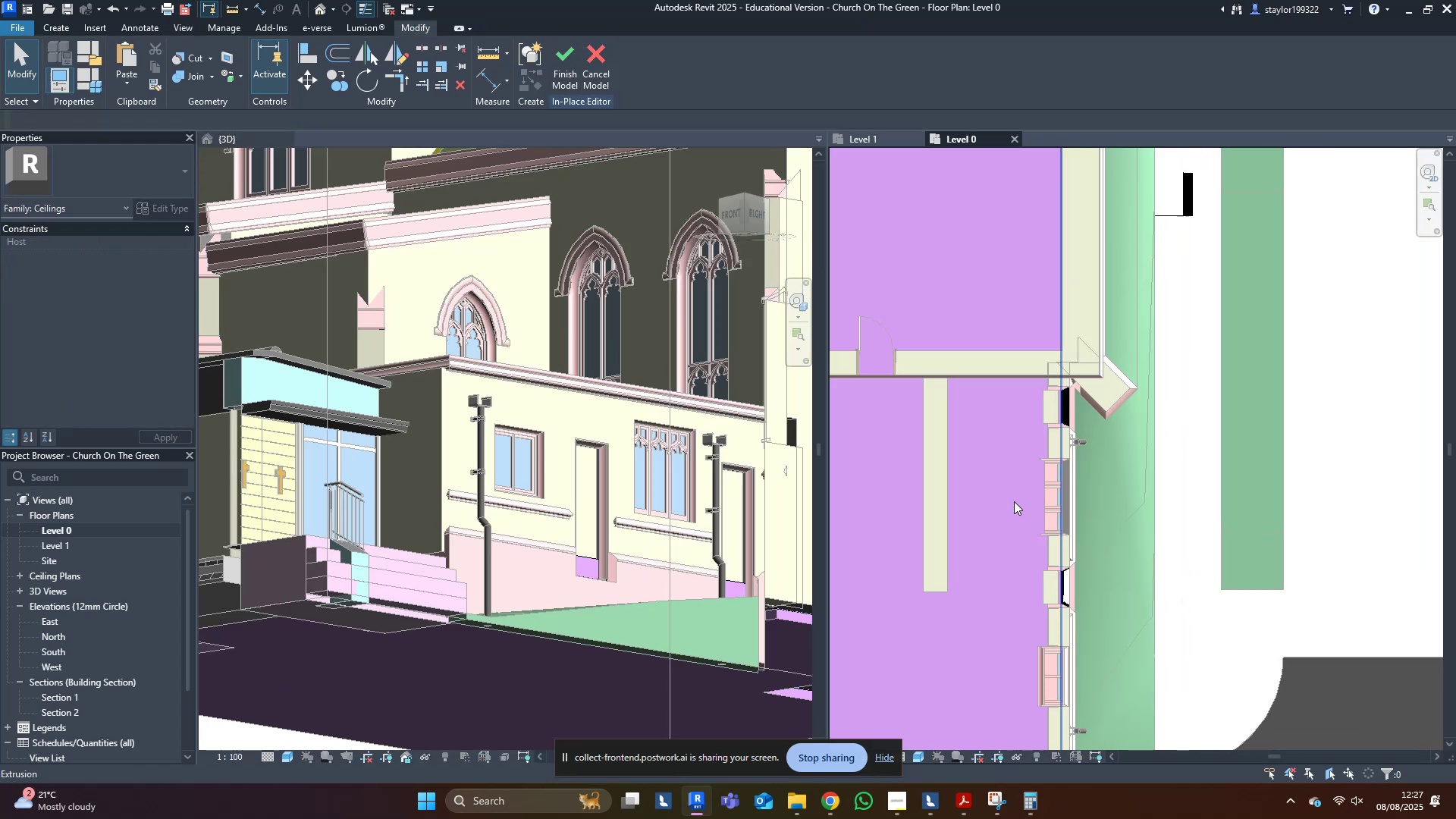 
left_click([1013, 513])
 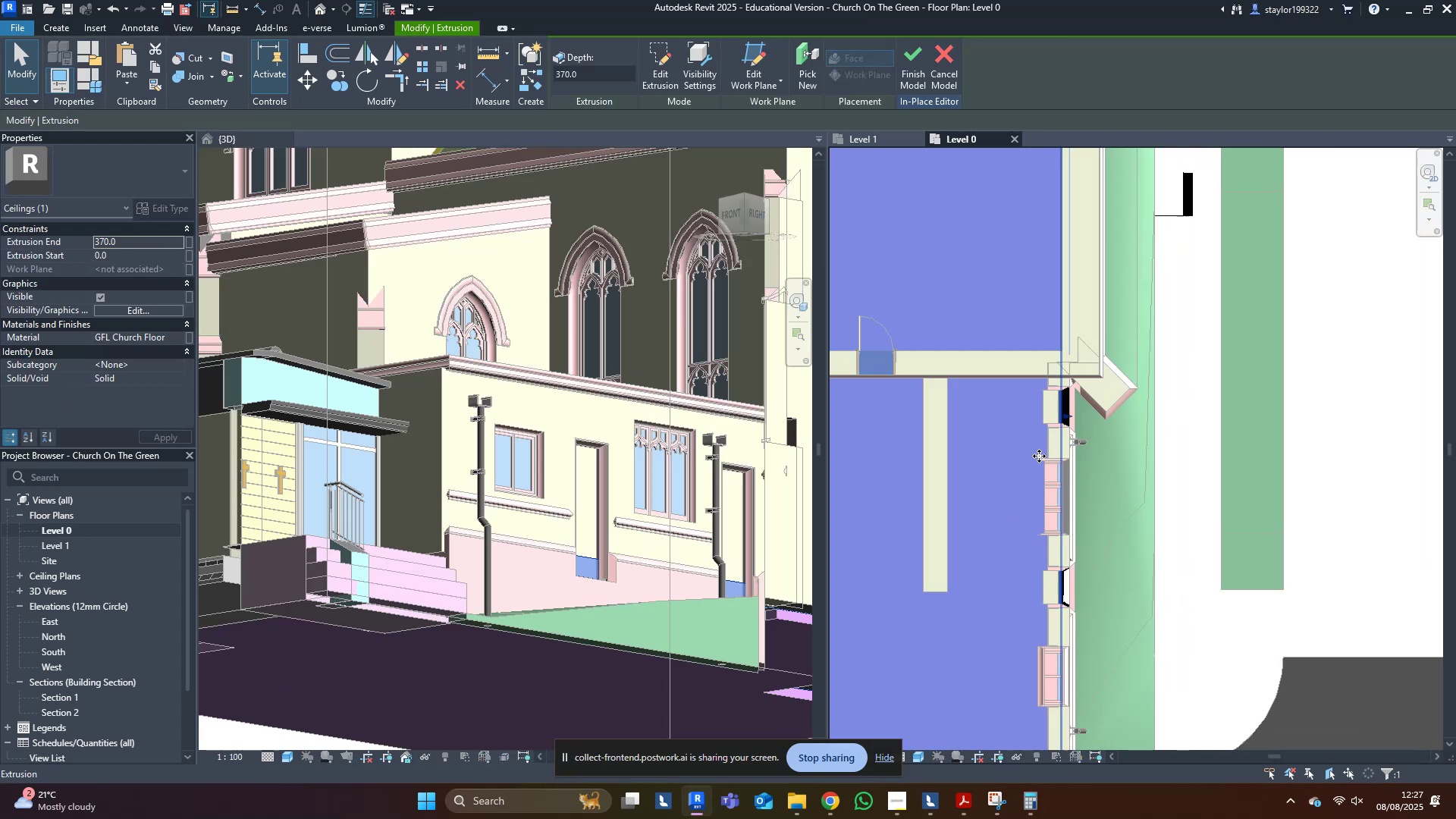 
left_click([1018, 460])
 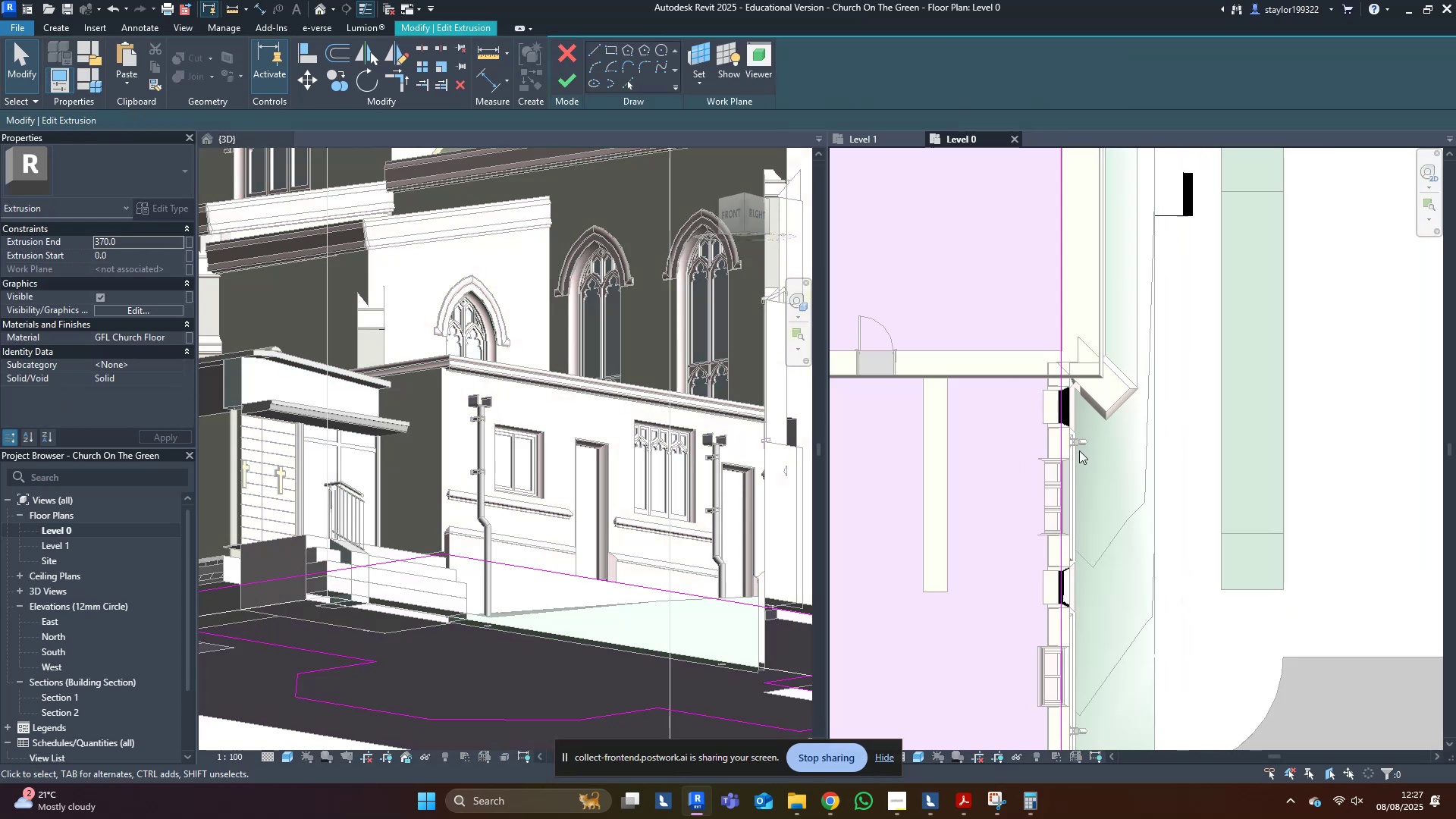 
scroll: coordinate [1080, 425], scroll_direction: up, amount: 3.0
 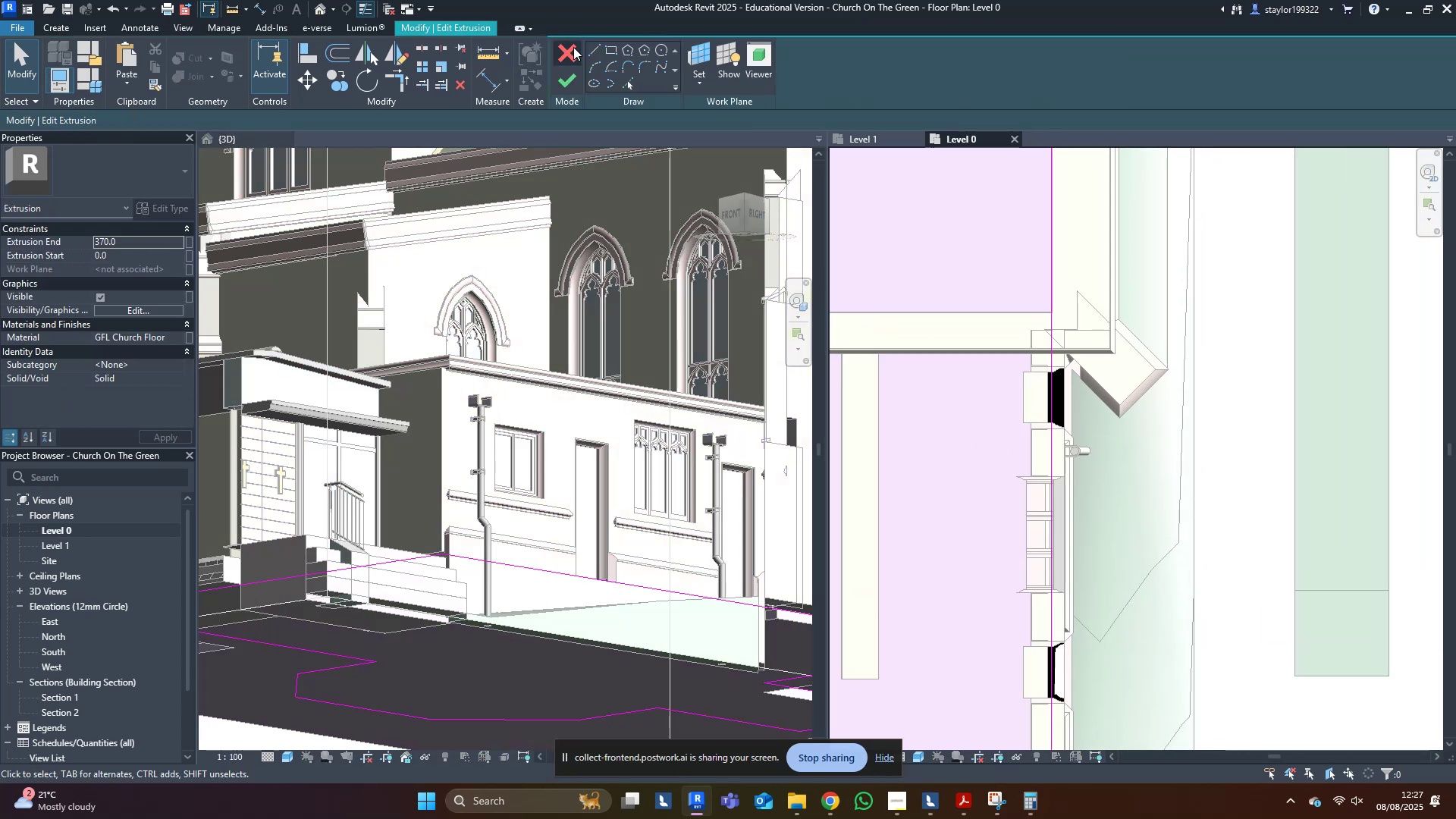 
left_click([595, 49])
 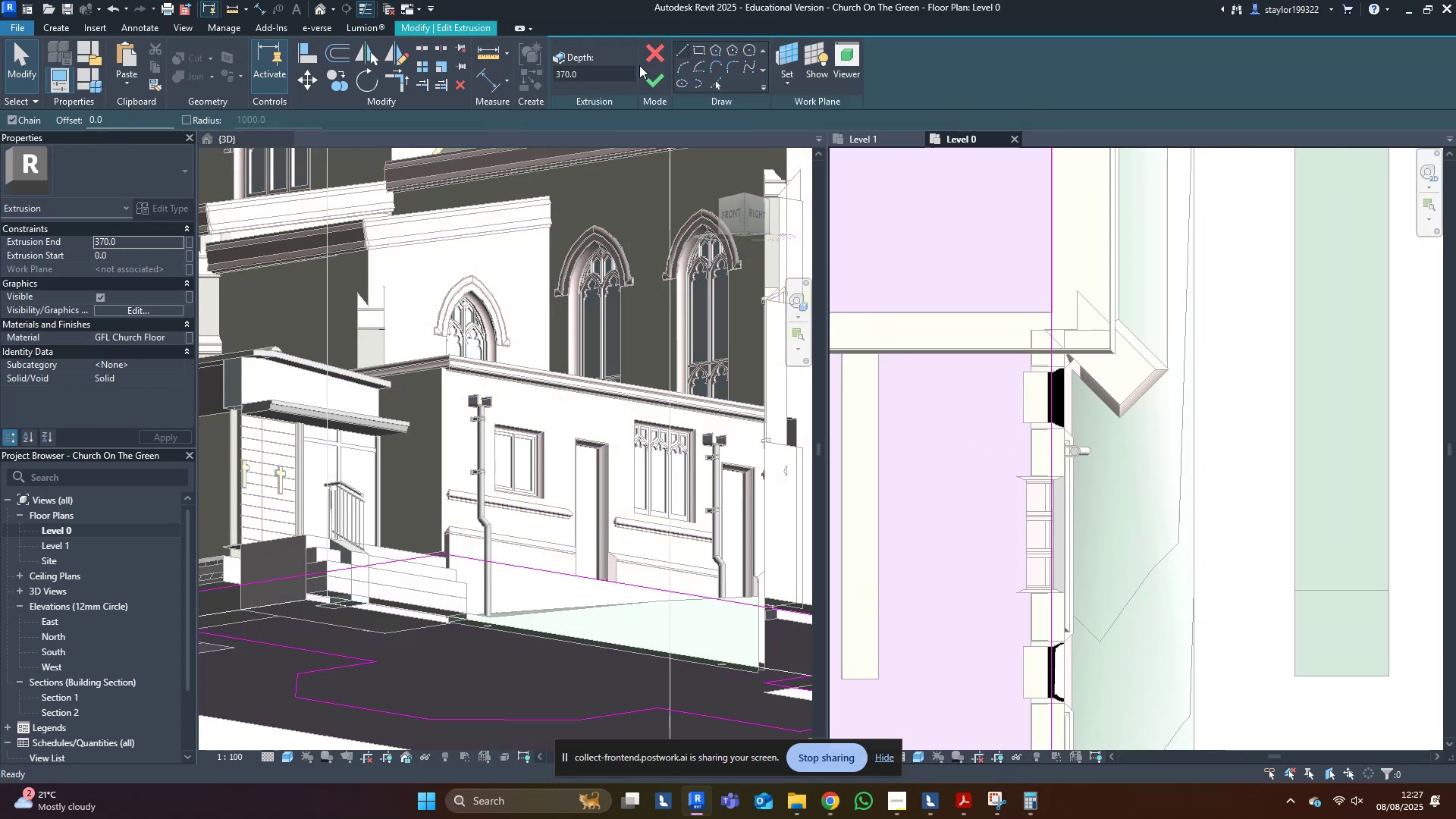 
scroll: coordinate [1059, 344], scroll_direction: up, amount: 8.0
 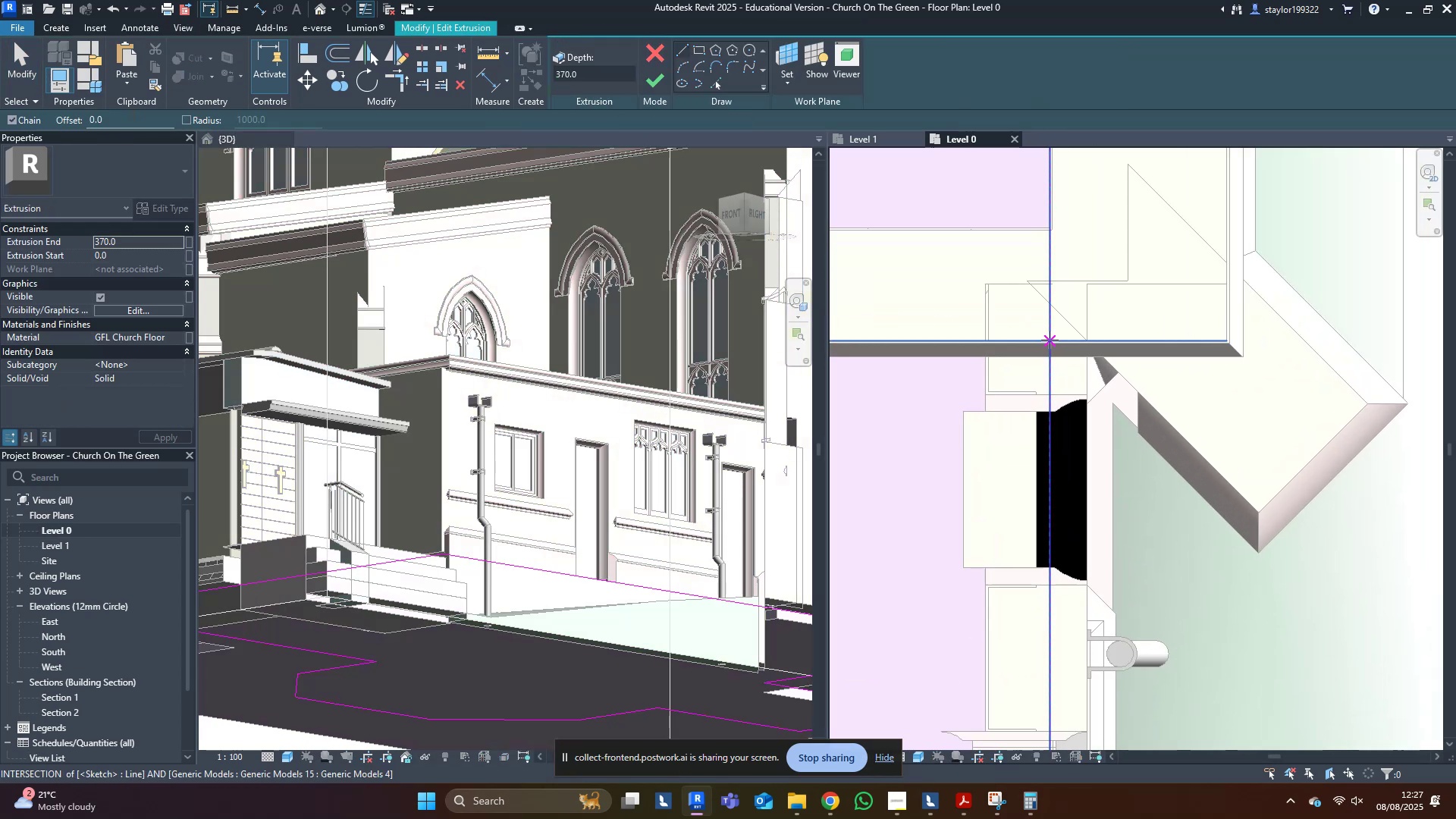 
left_click([1050, 340])
 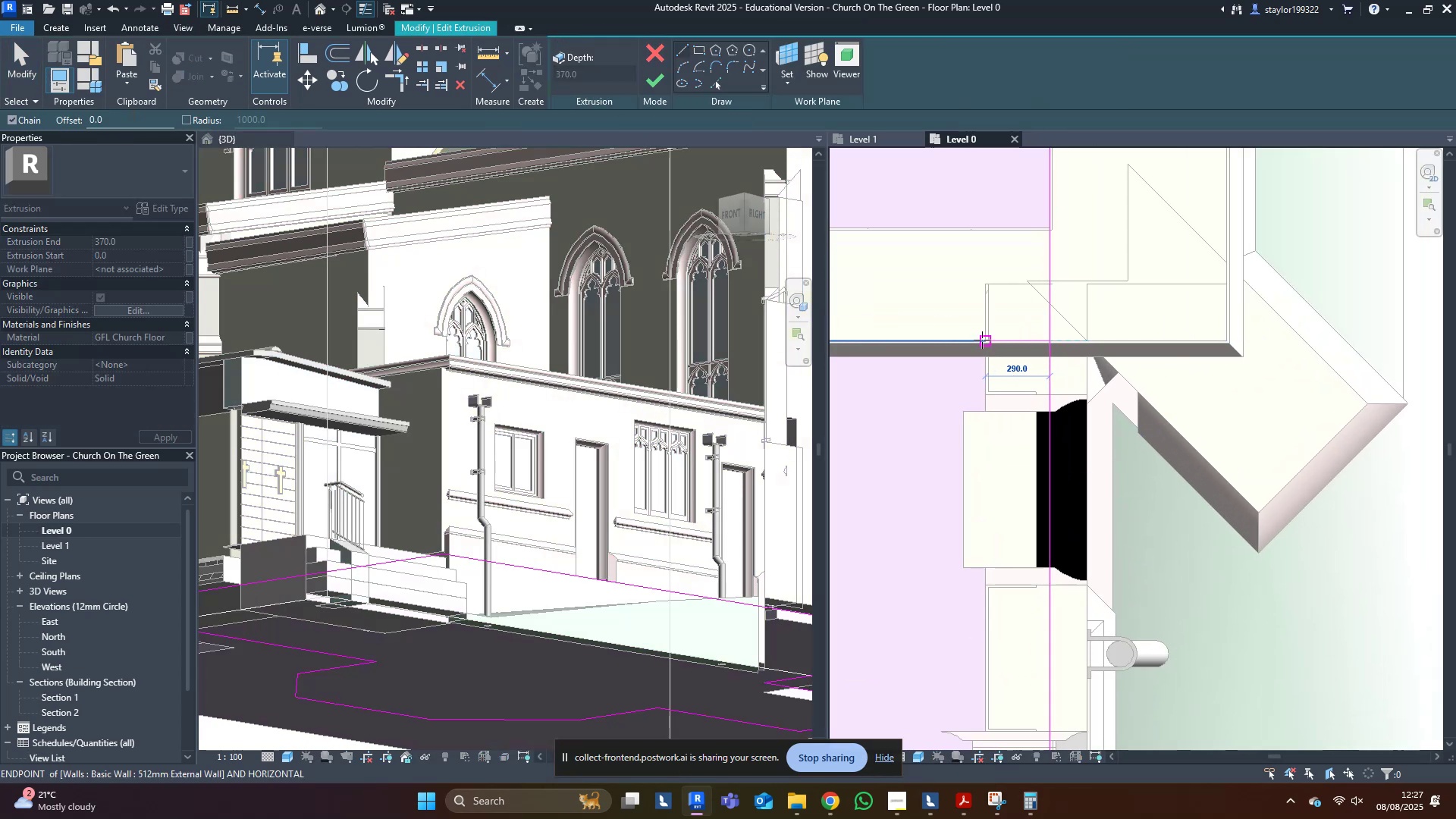 
left_click([982, 340])
 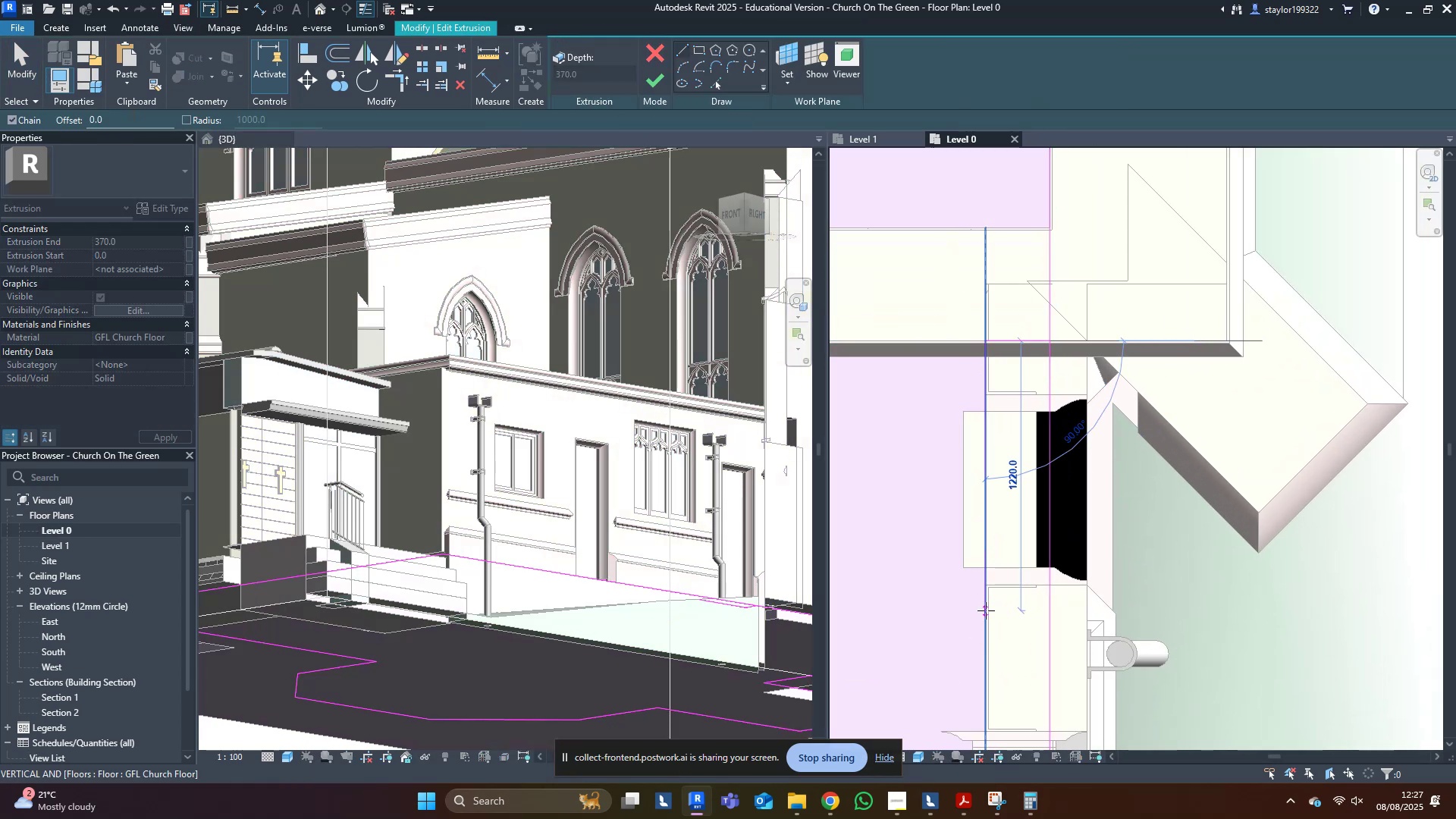 
left_click([986, 610])
 